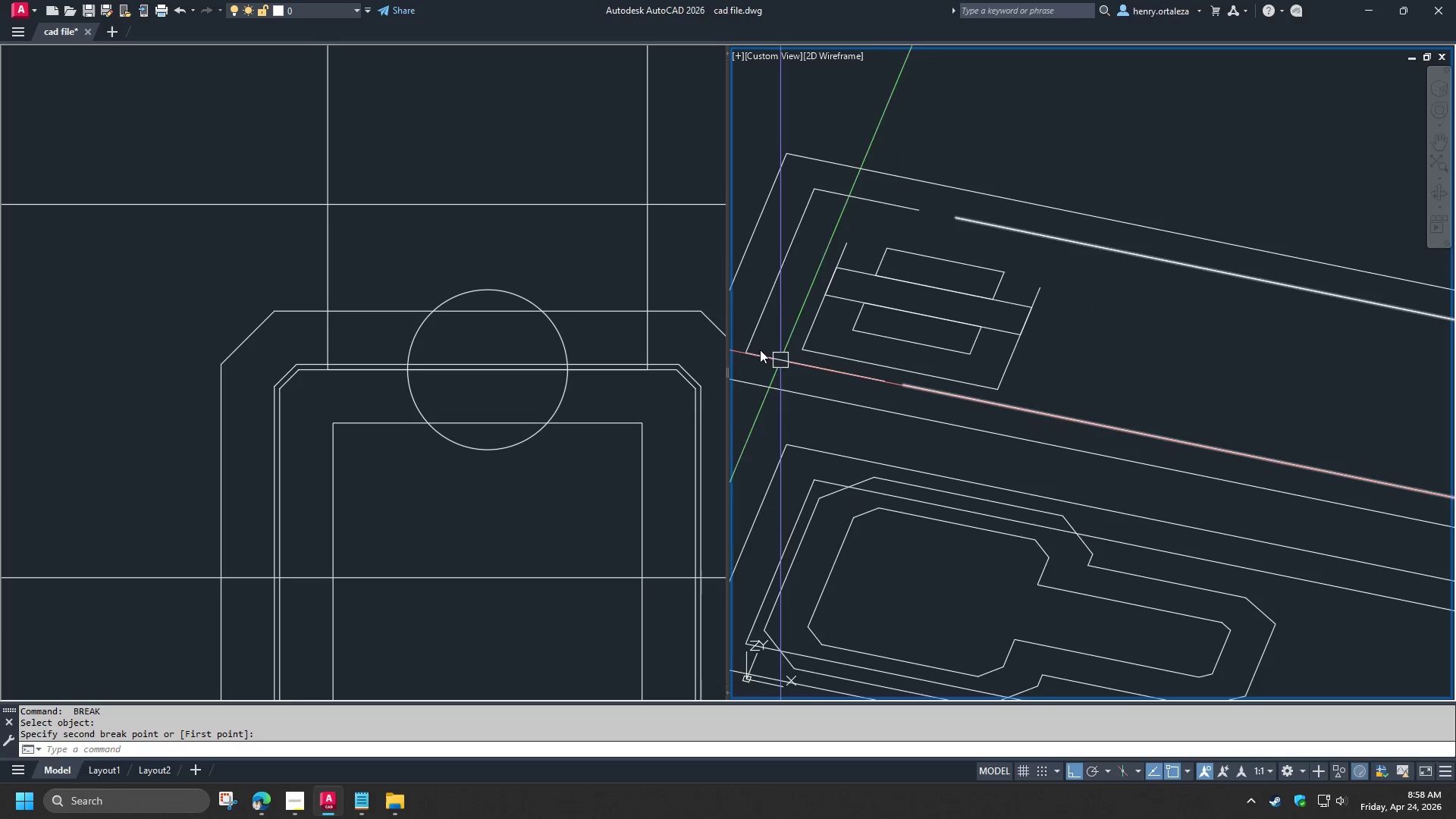 
key(F)
 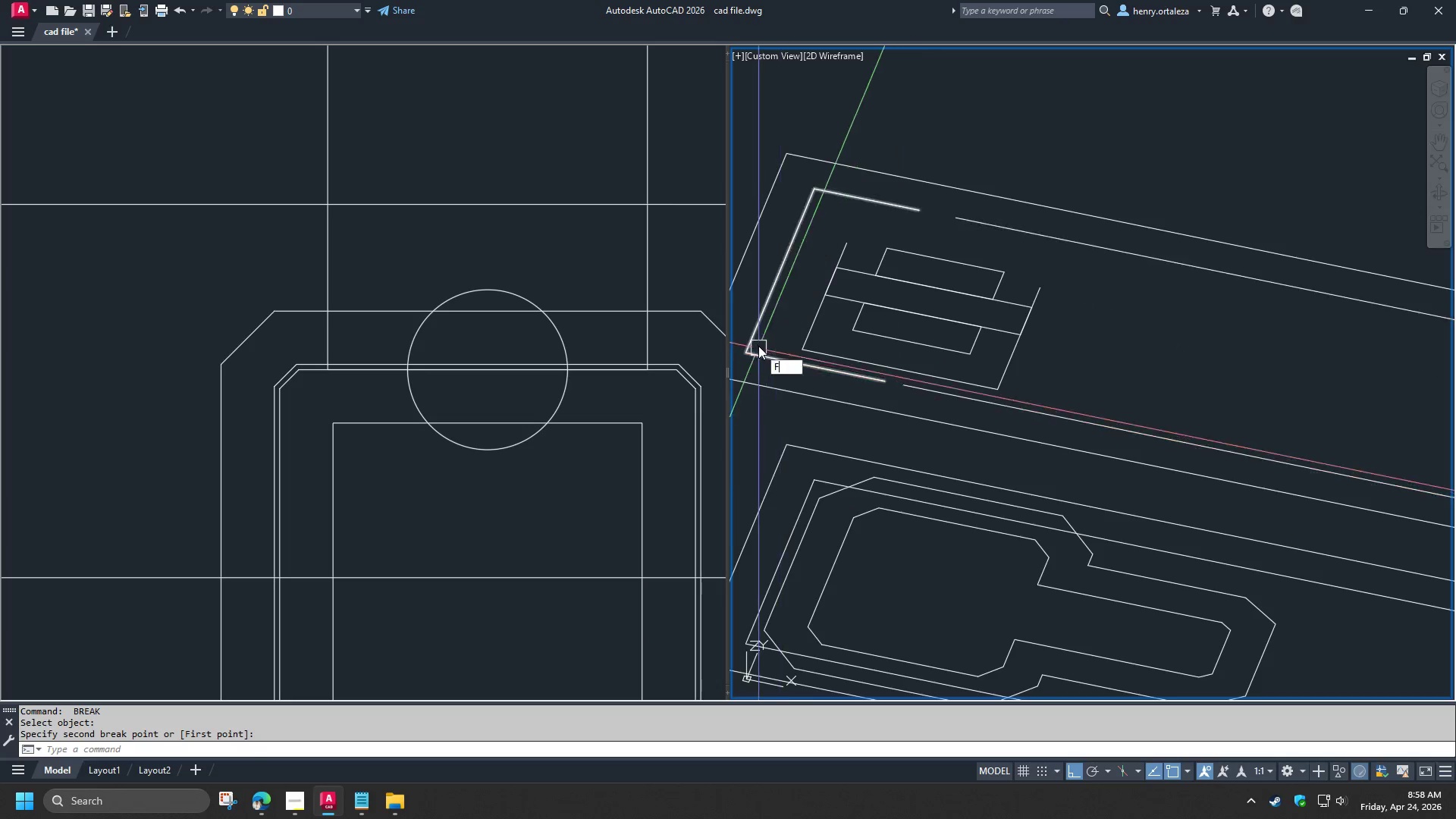 
key(Space)
 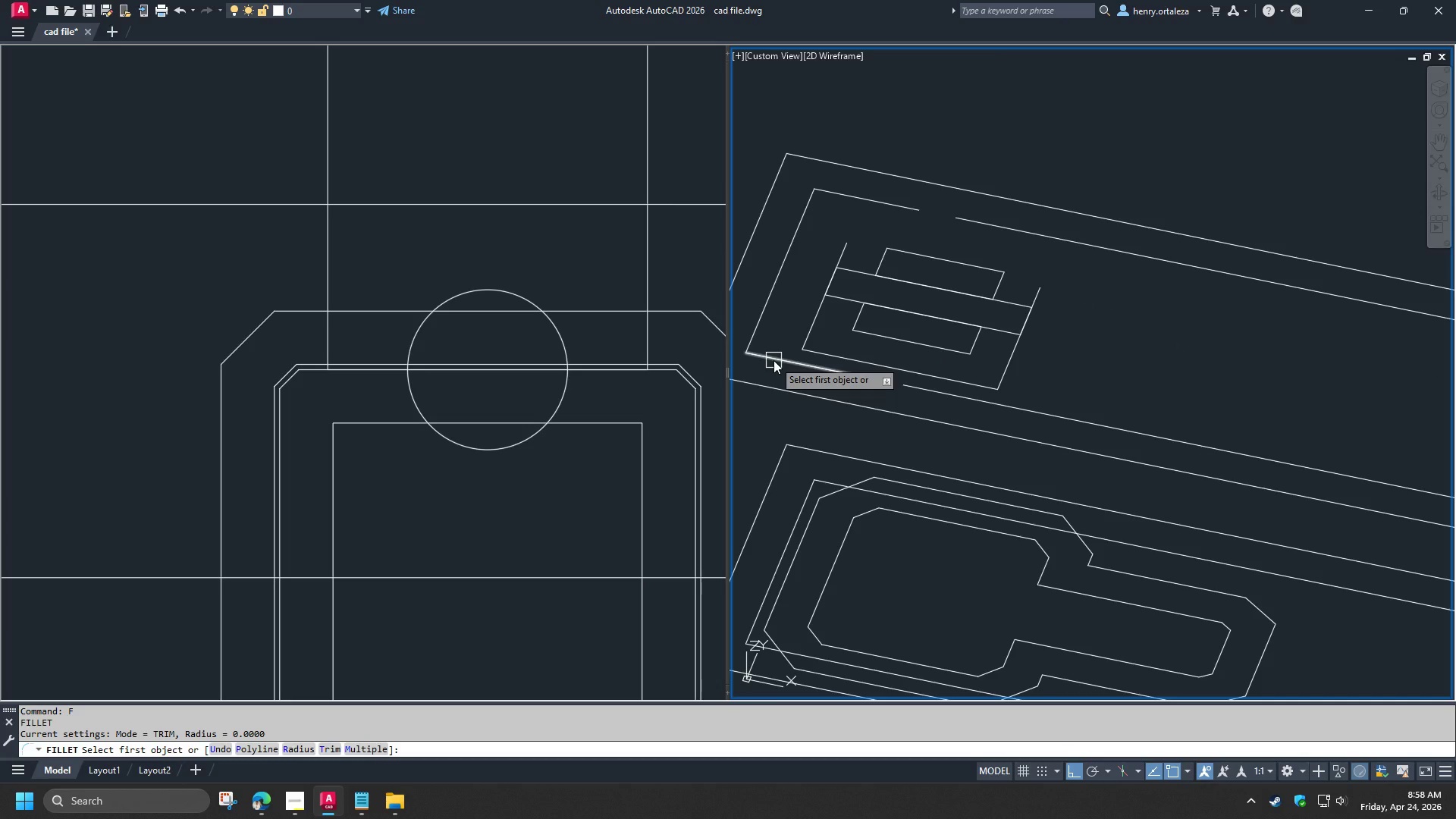 
left_click([774, 360])
 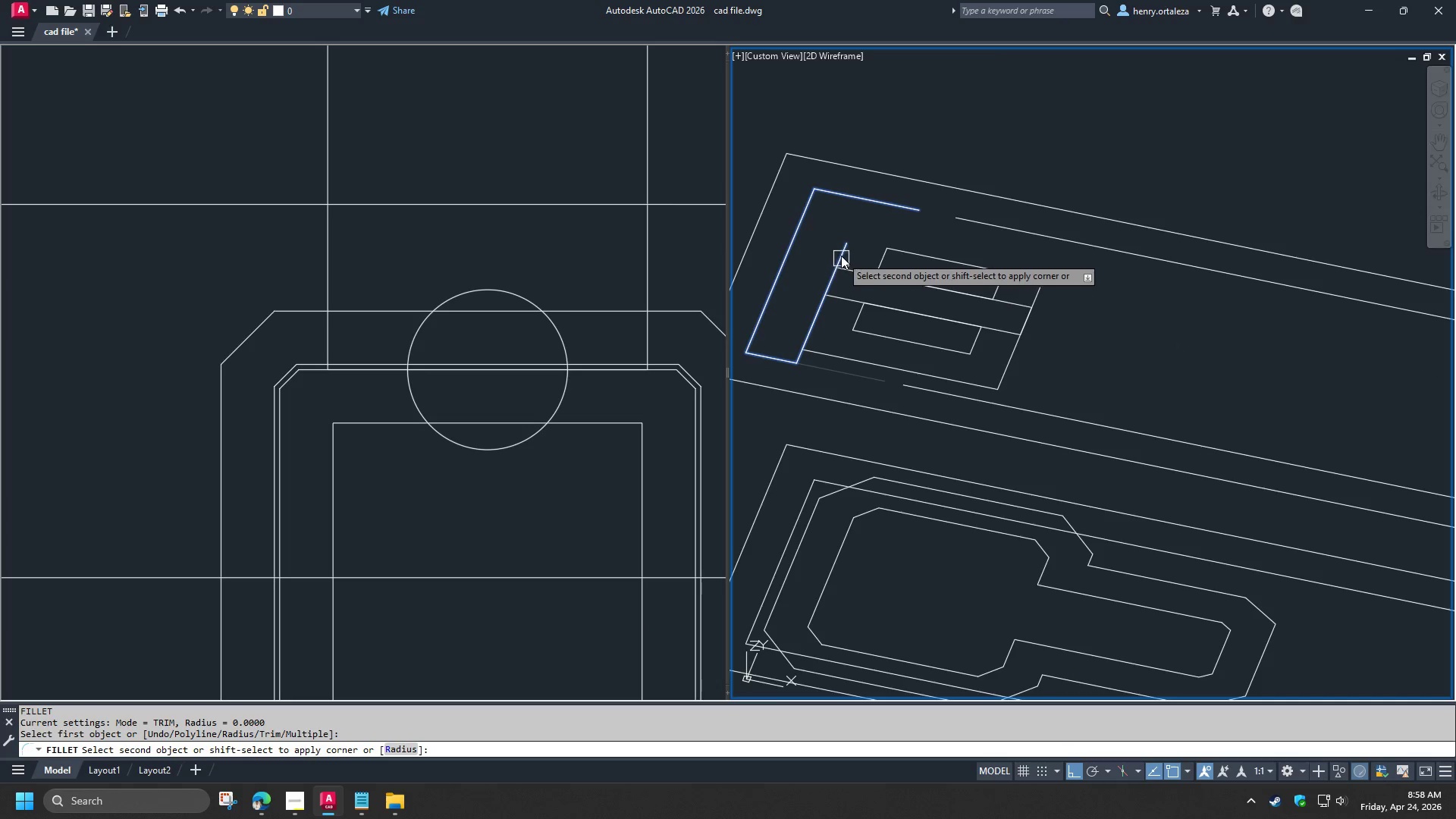 
key(Space)
 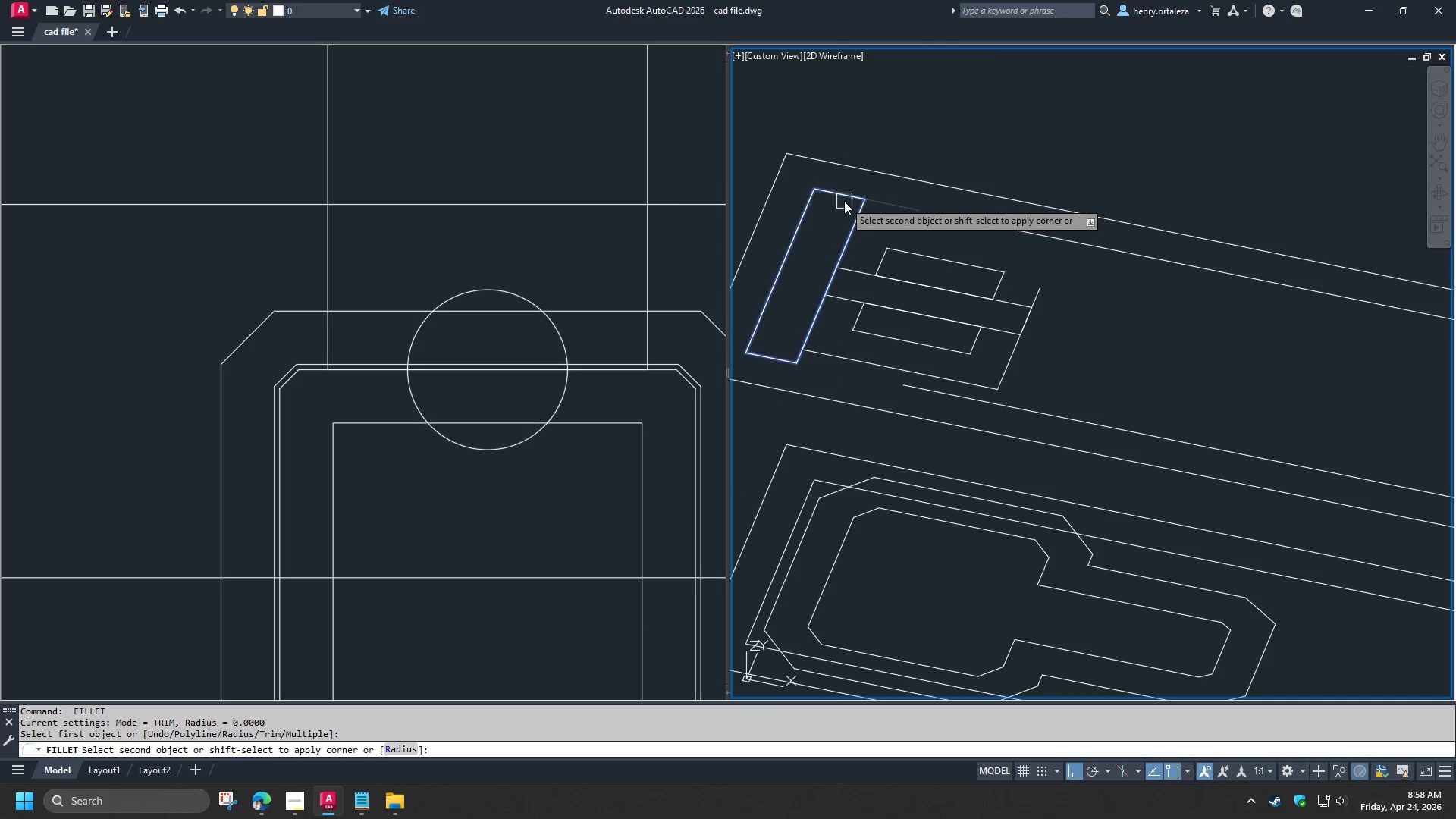 
left_click([844, 201])
 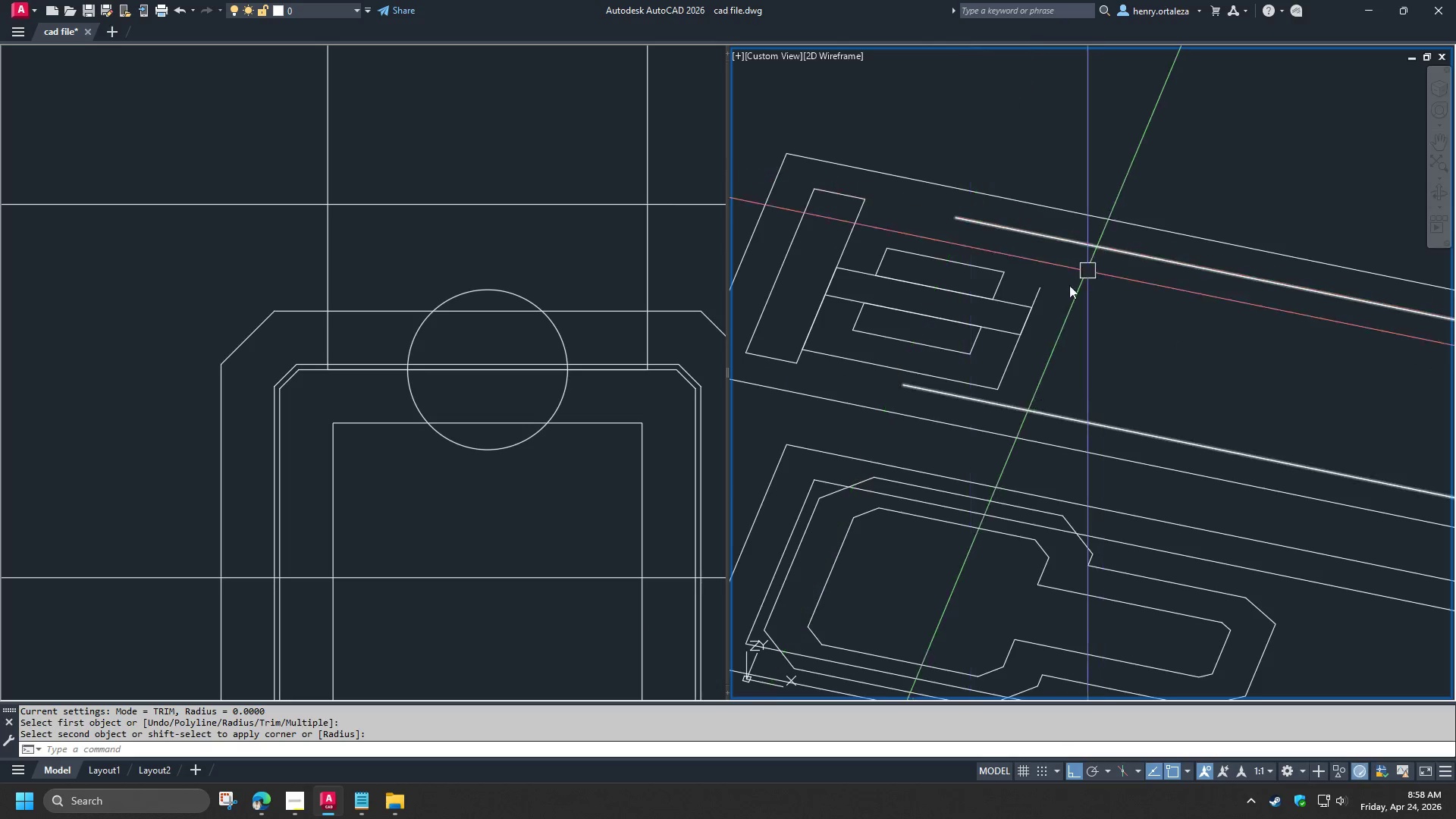 
key(Space)
 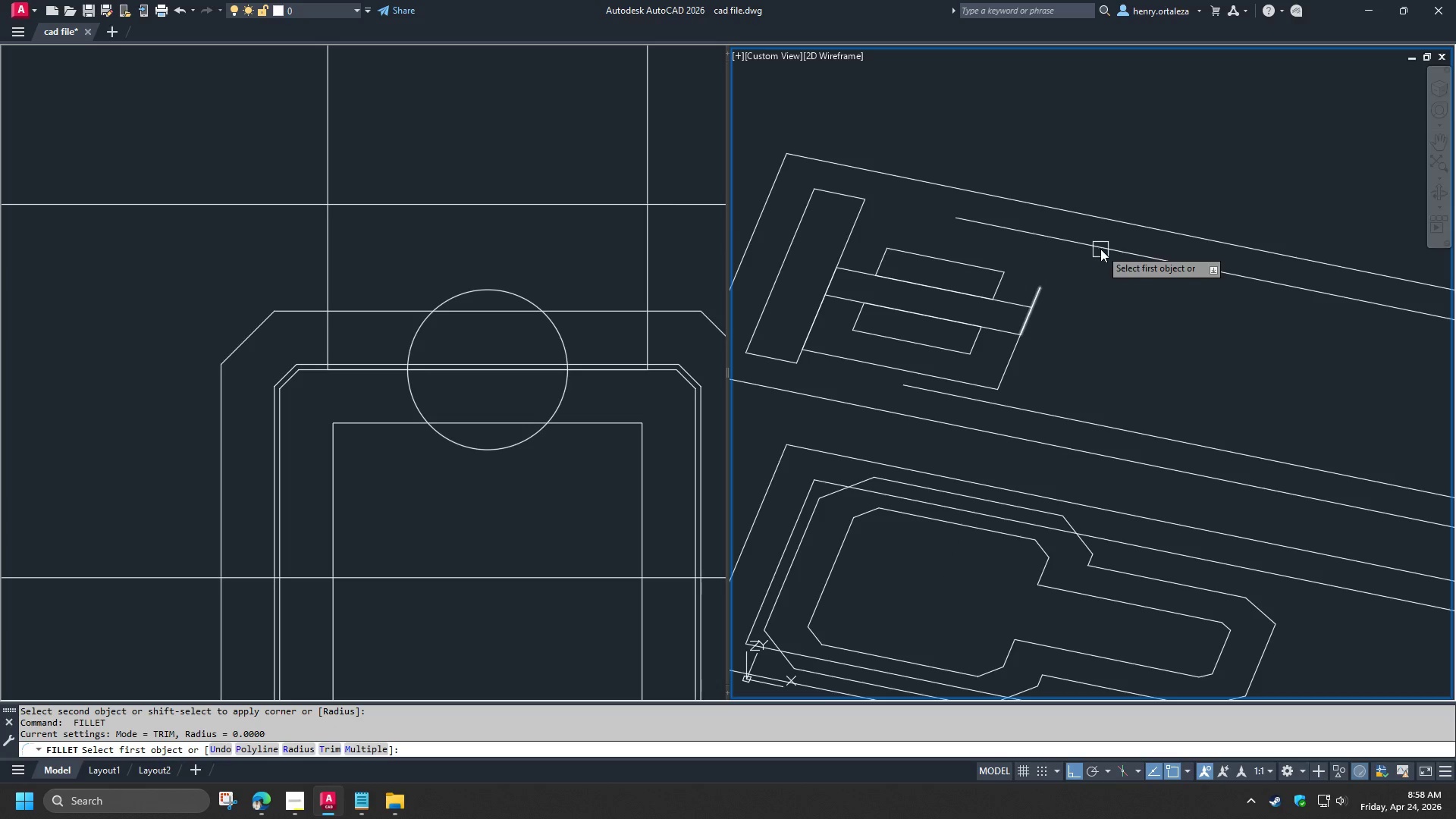 
left_click([1100, 249])
 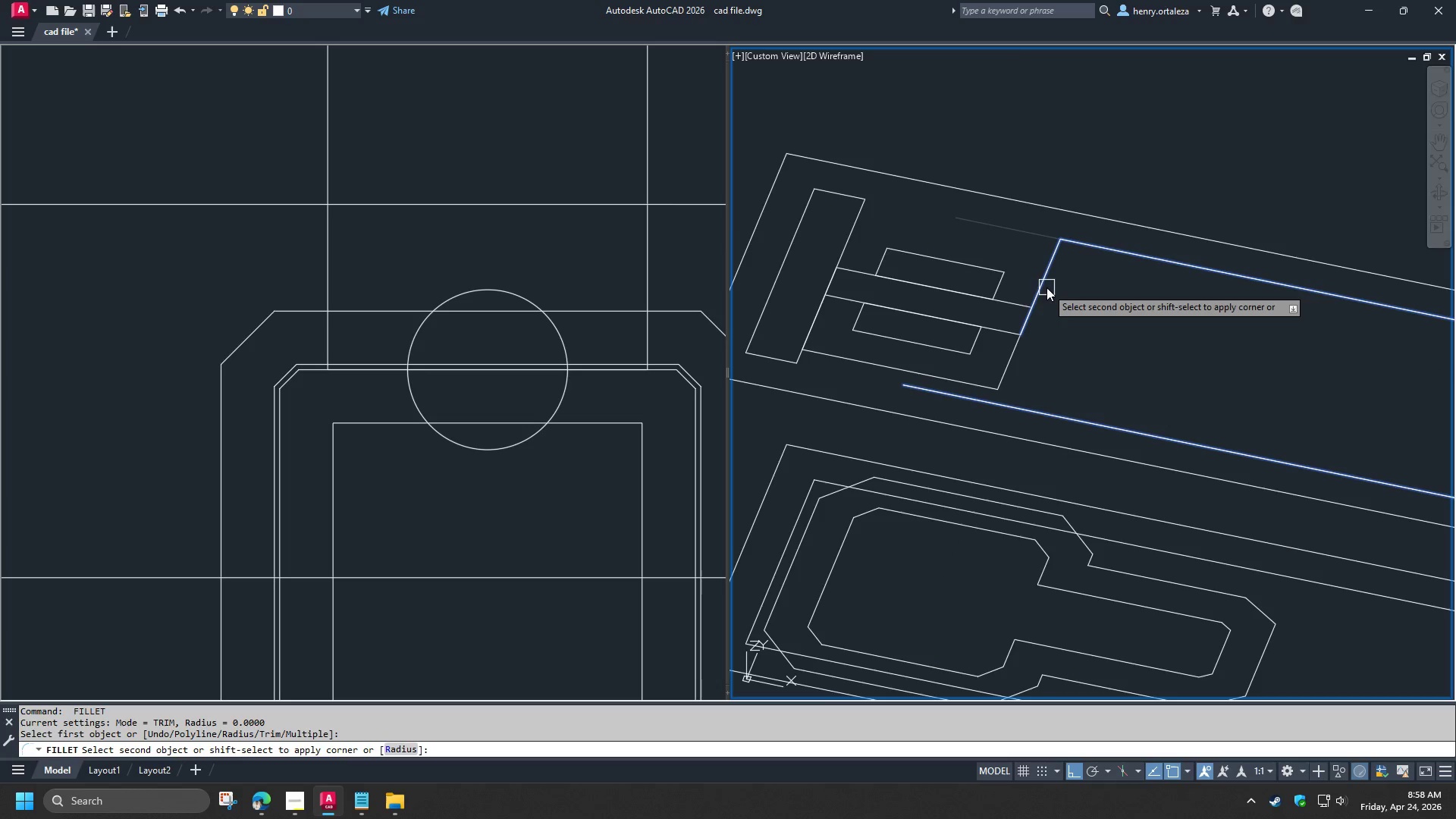 
left_click([1043, 289])
 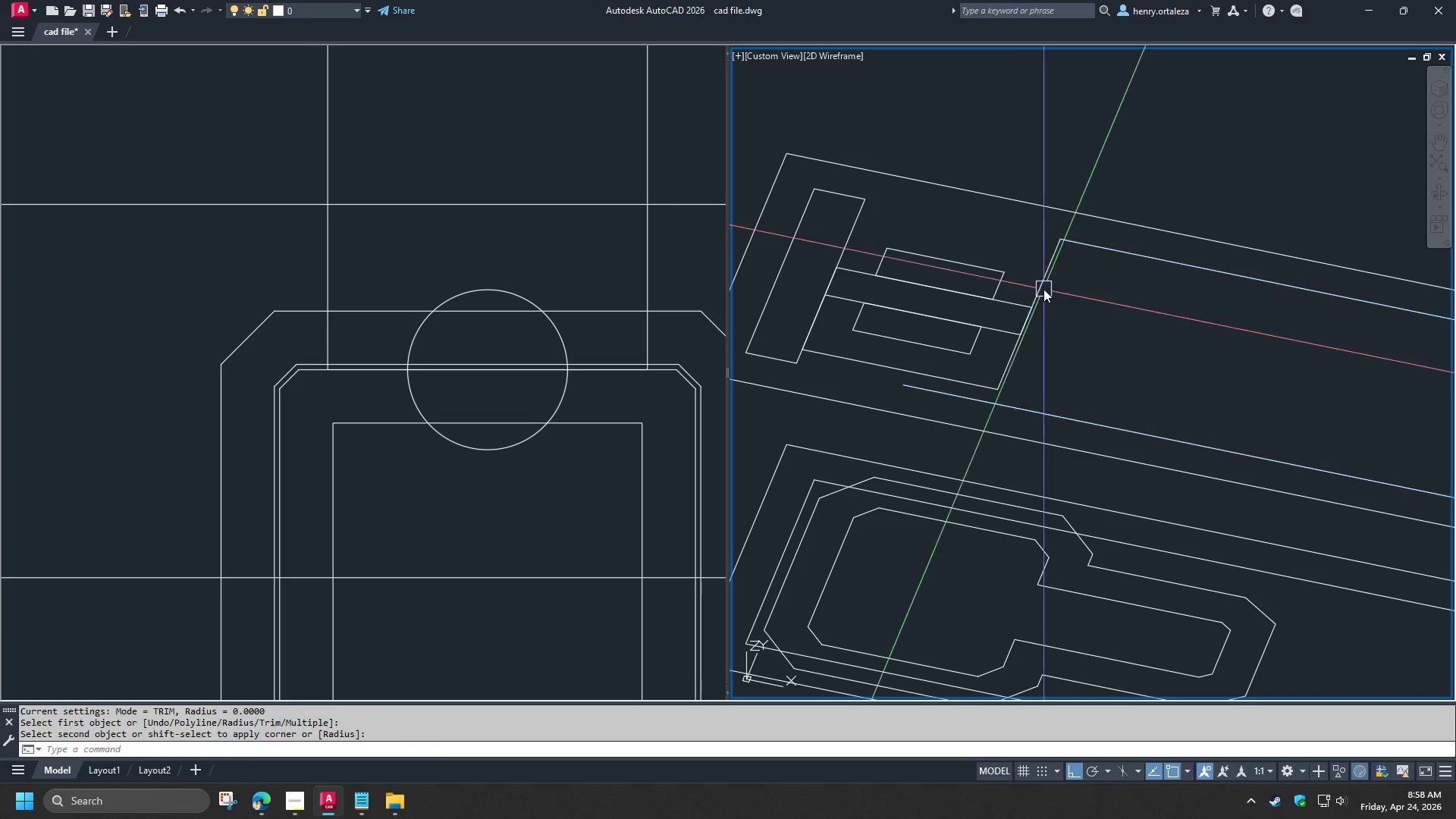 
key(Space)
 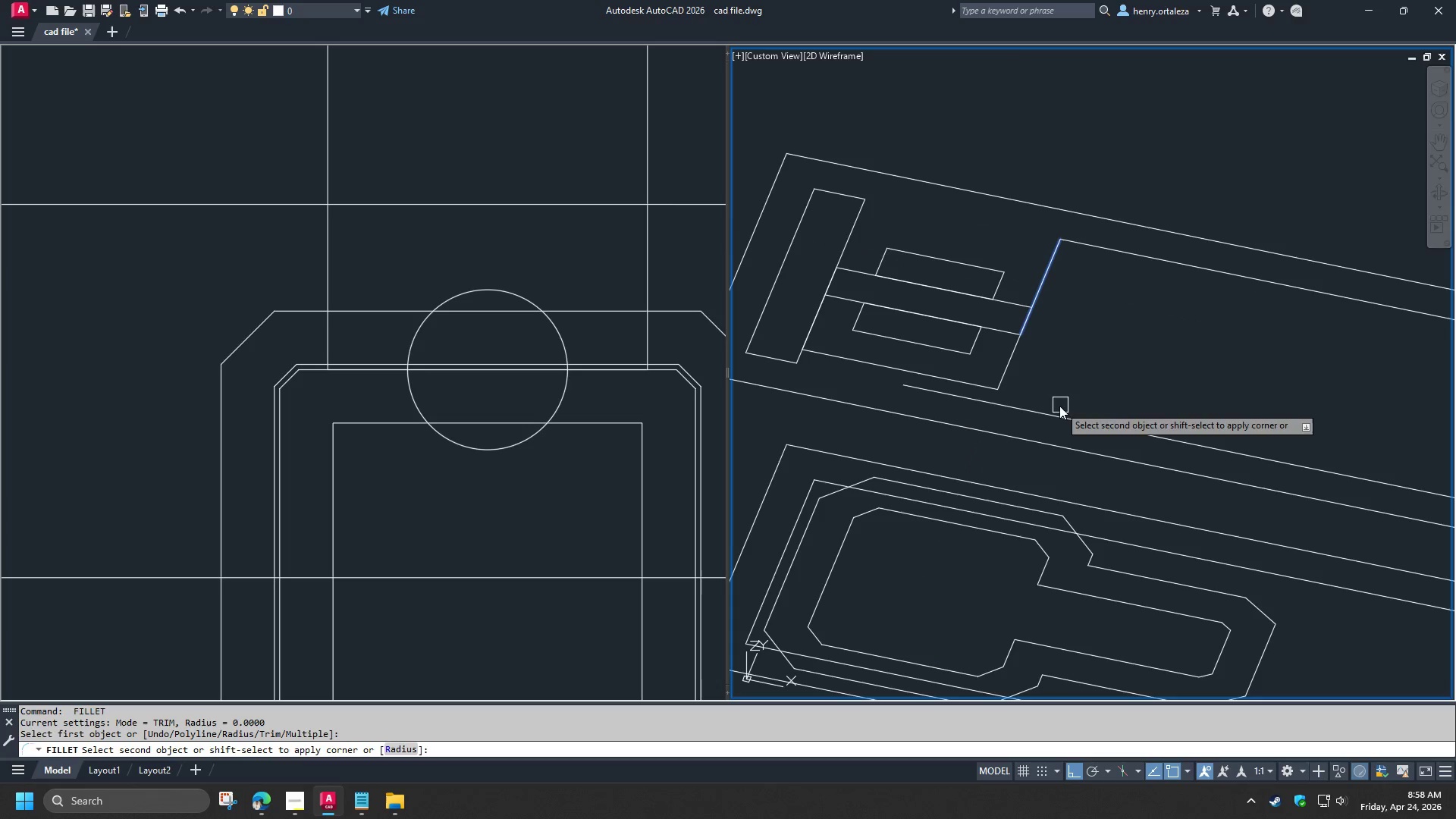 
left_click([1059, 416])
 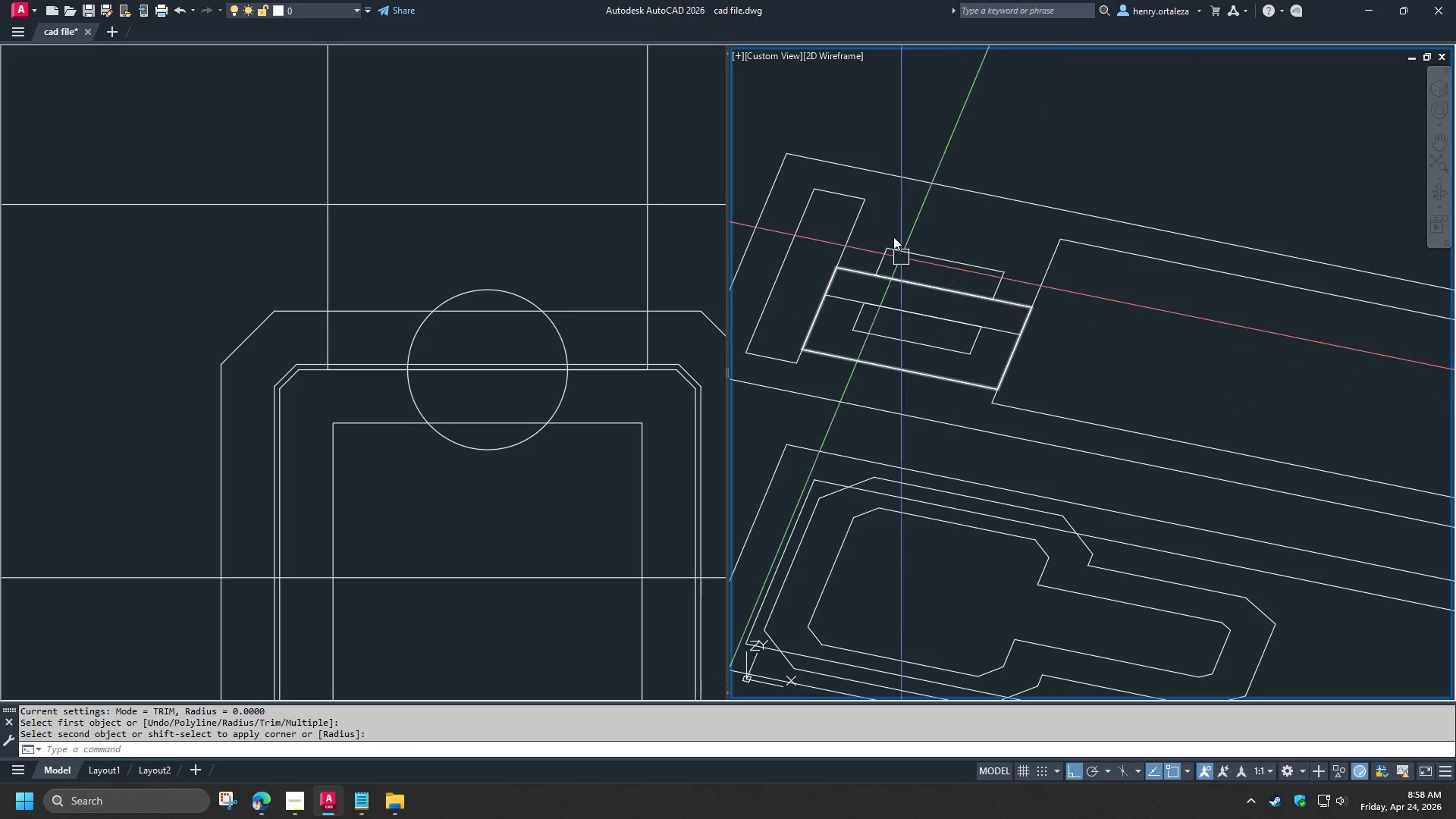 
scroll: coordinate [904, 224], scroll_direction: down, amount: 2.0
 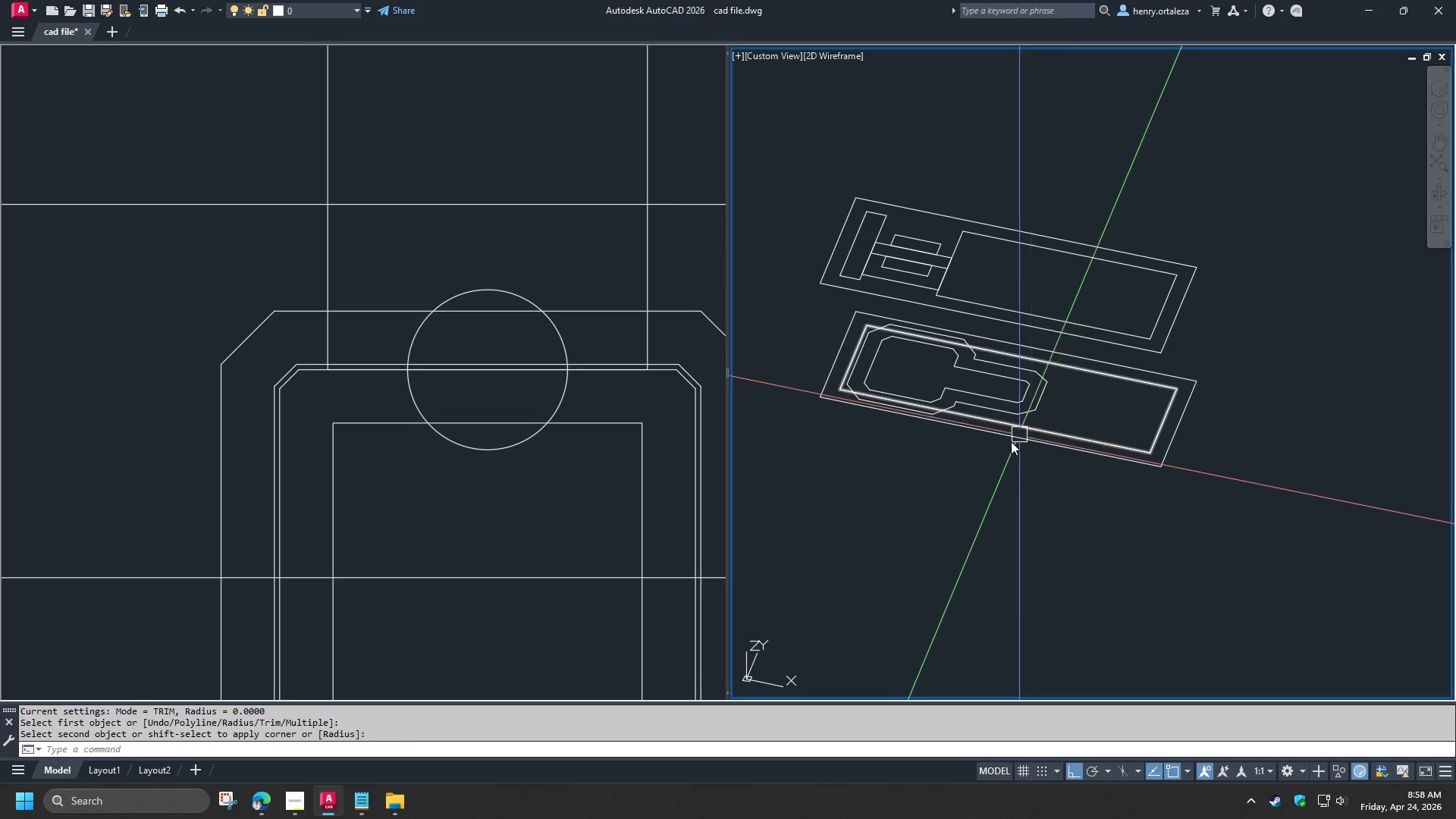 
scroll: coordinate [964, 400], scroll_direction: up, amount: 2.0
 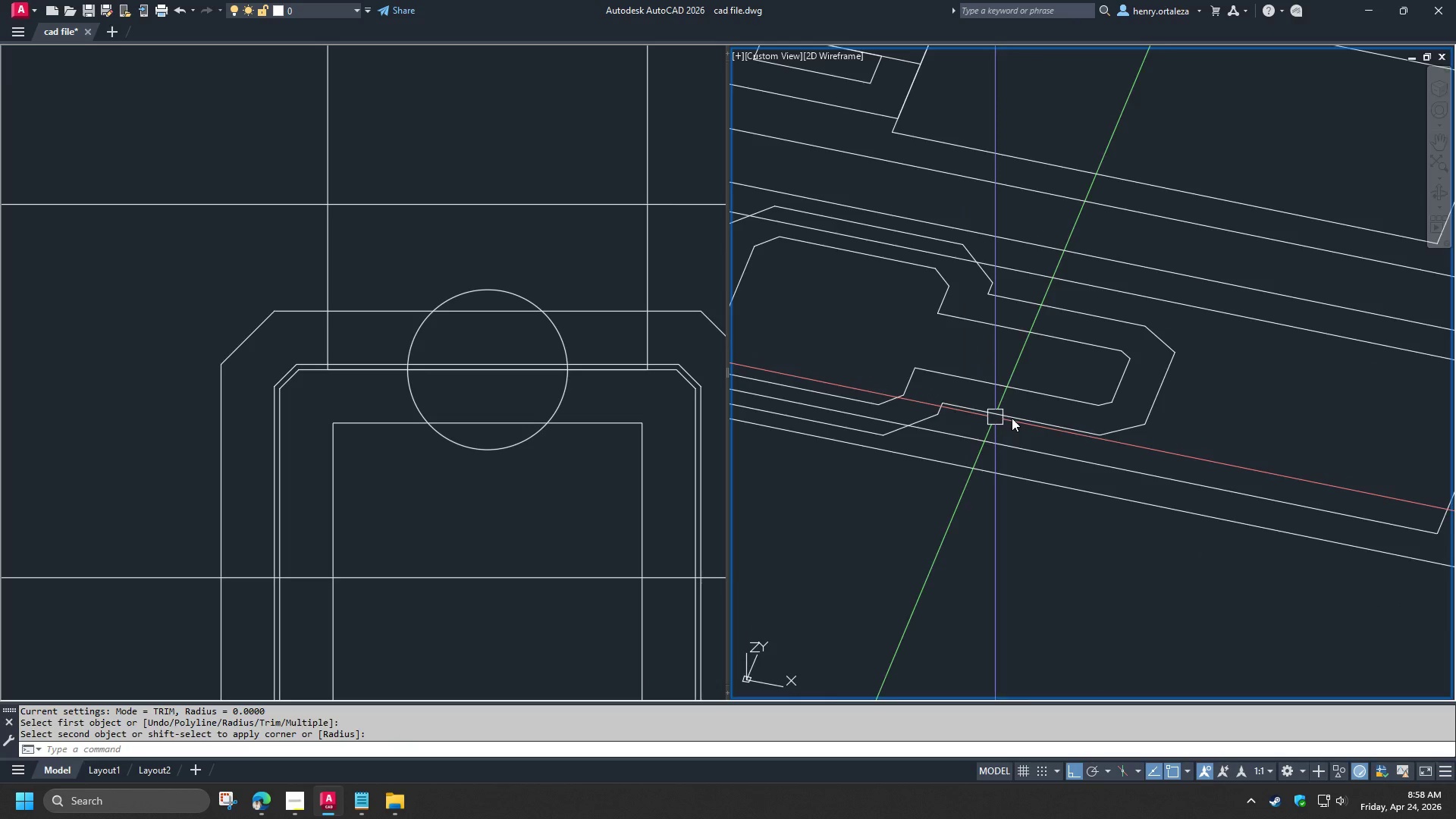 
scroll: coordinate [1012, 418], scroll_direction: down, amount: 1.0
 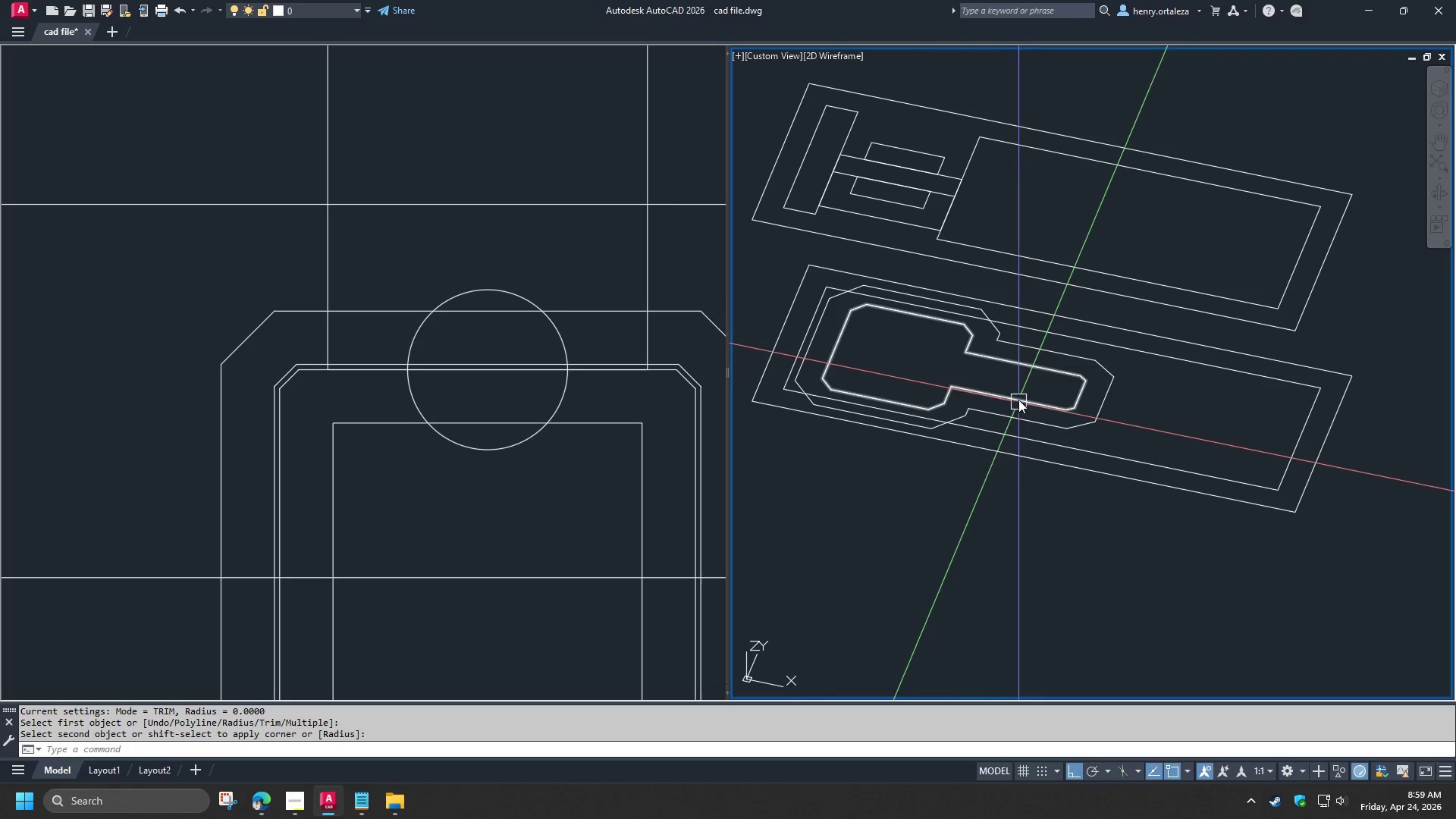 
wait(5.24)
 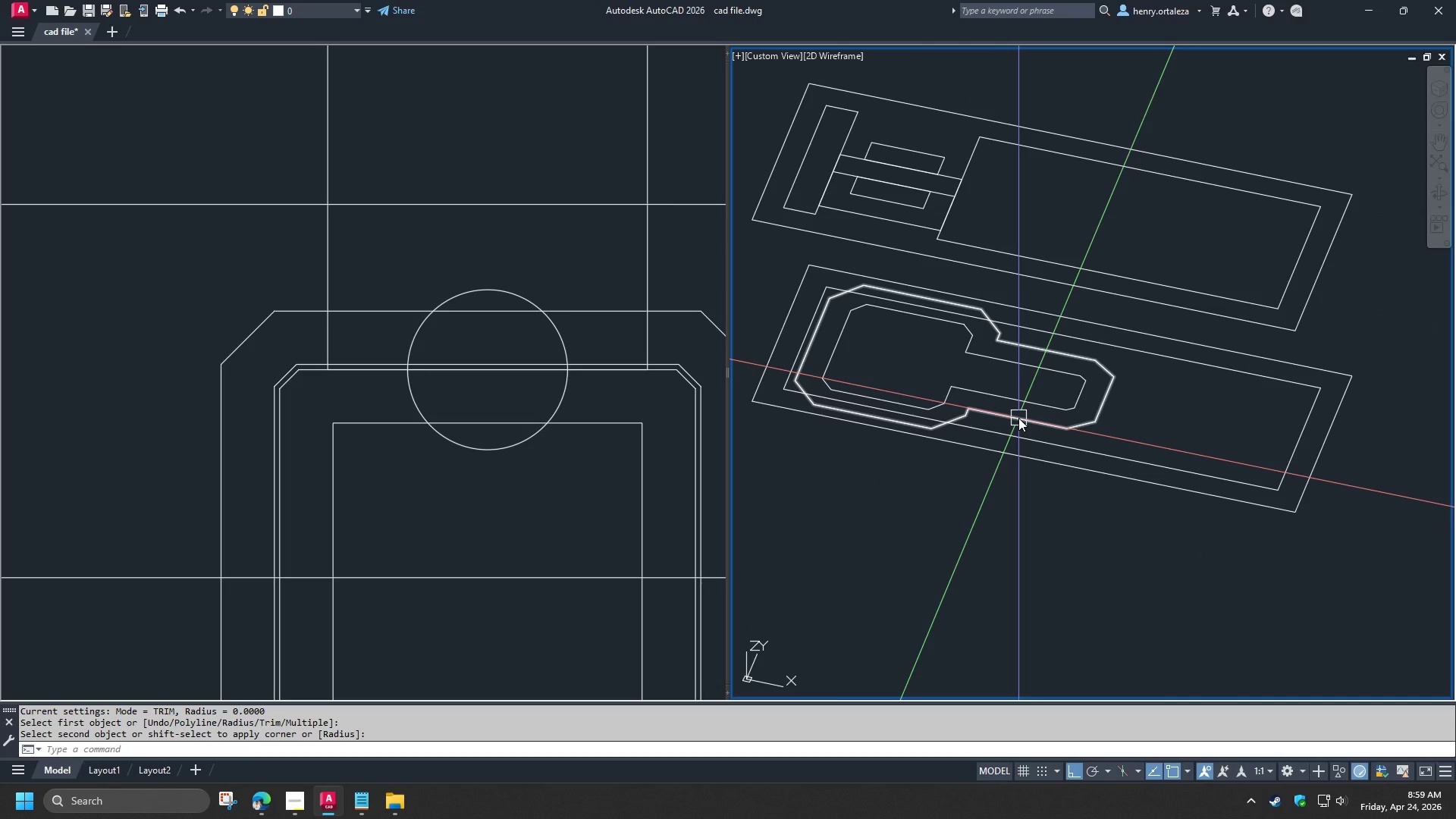 
scroll: coordinate [1016, 382], scroll_direction: up, amount: 1.0
 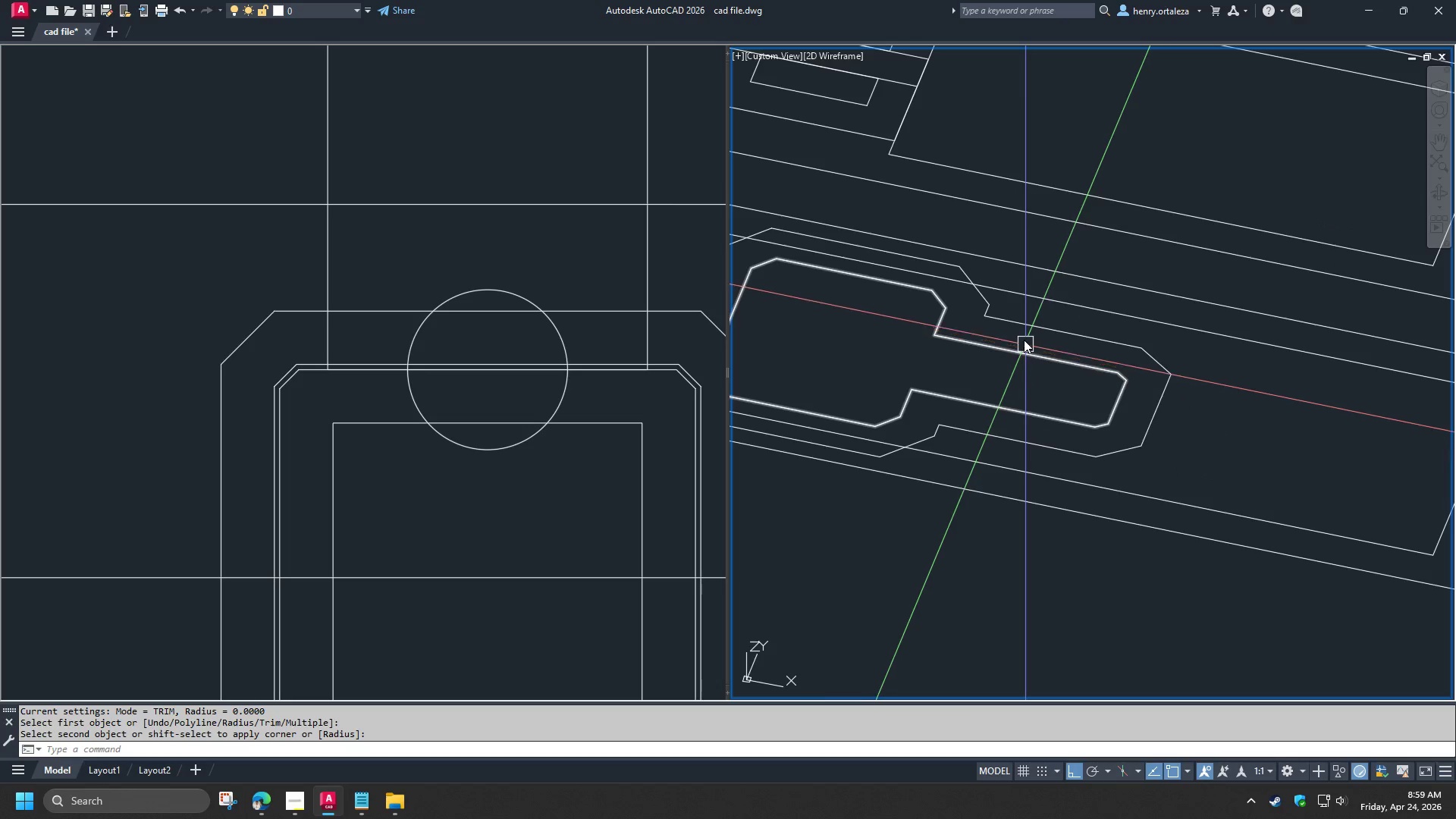 
type(BR )
 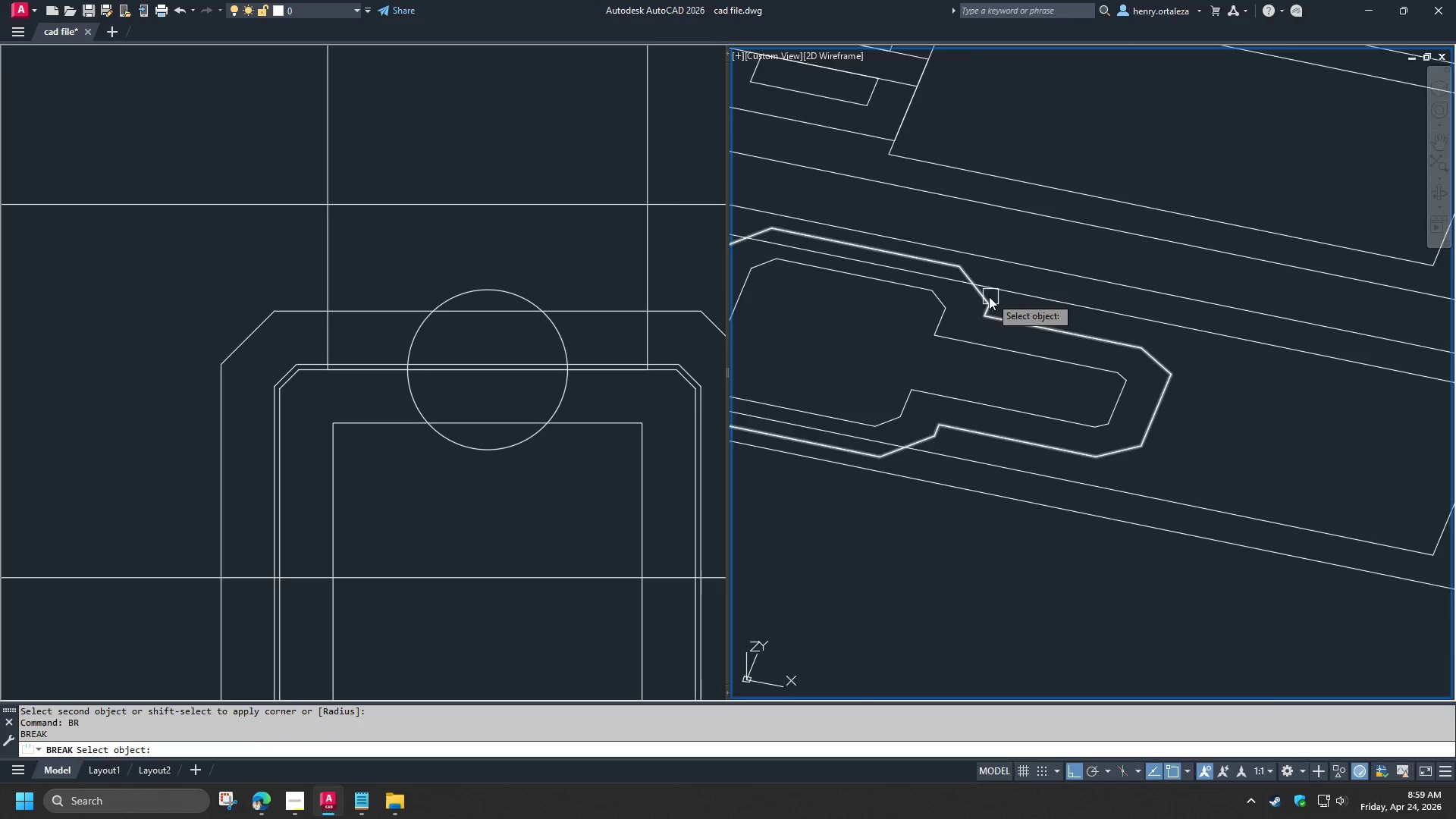 
scroll: coordinate [988, 297], scroll_direction: up, amount: 3.0
 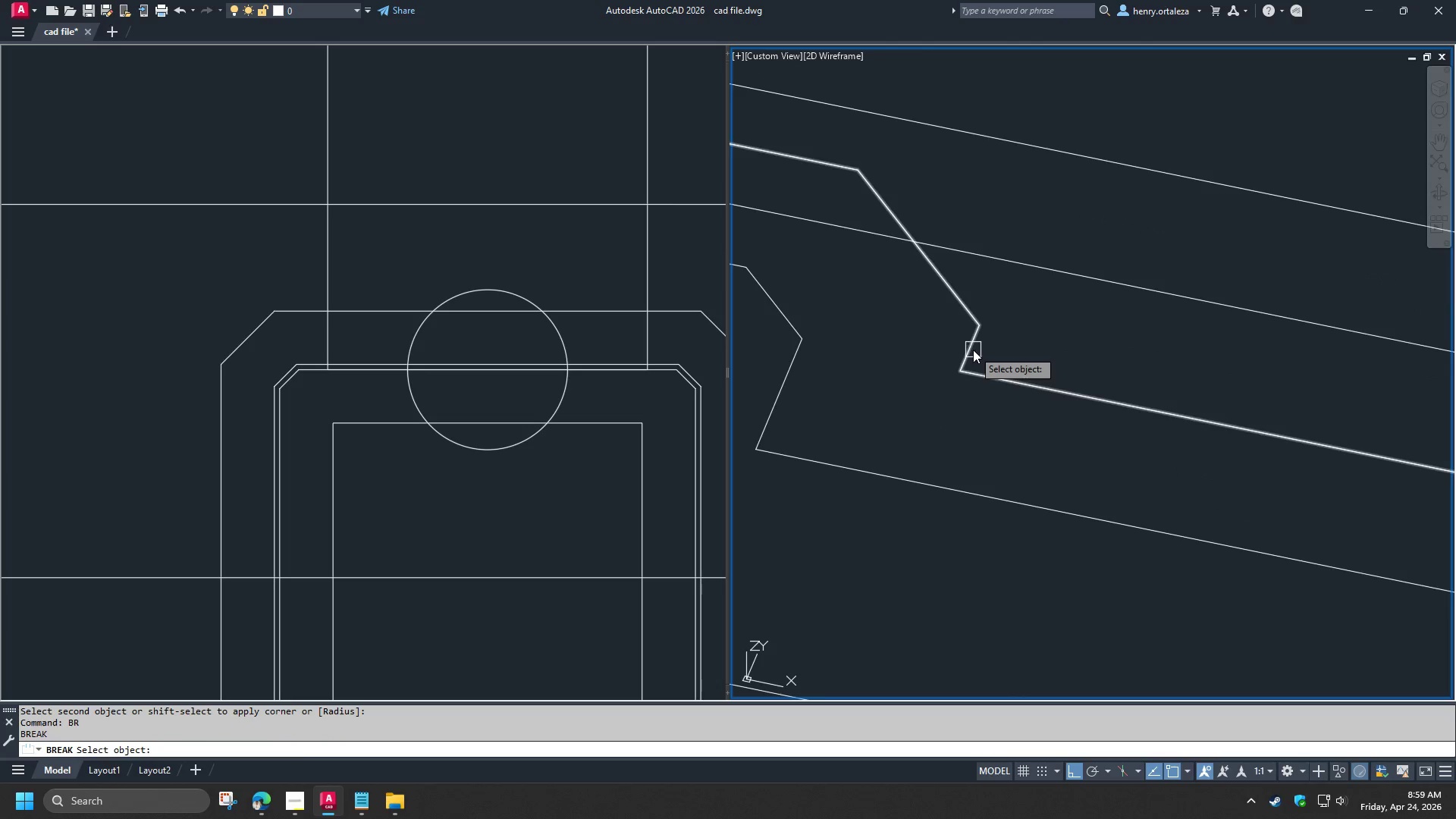 
left_click_drag(start_coordinate=[973, 350], to_coordinate=[974, 345])
 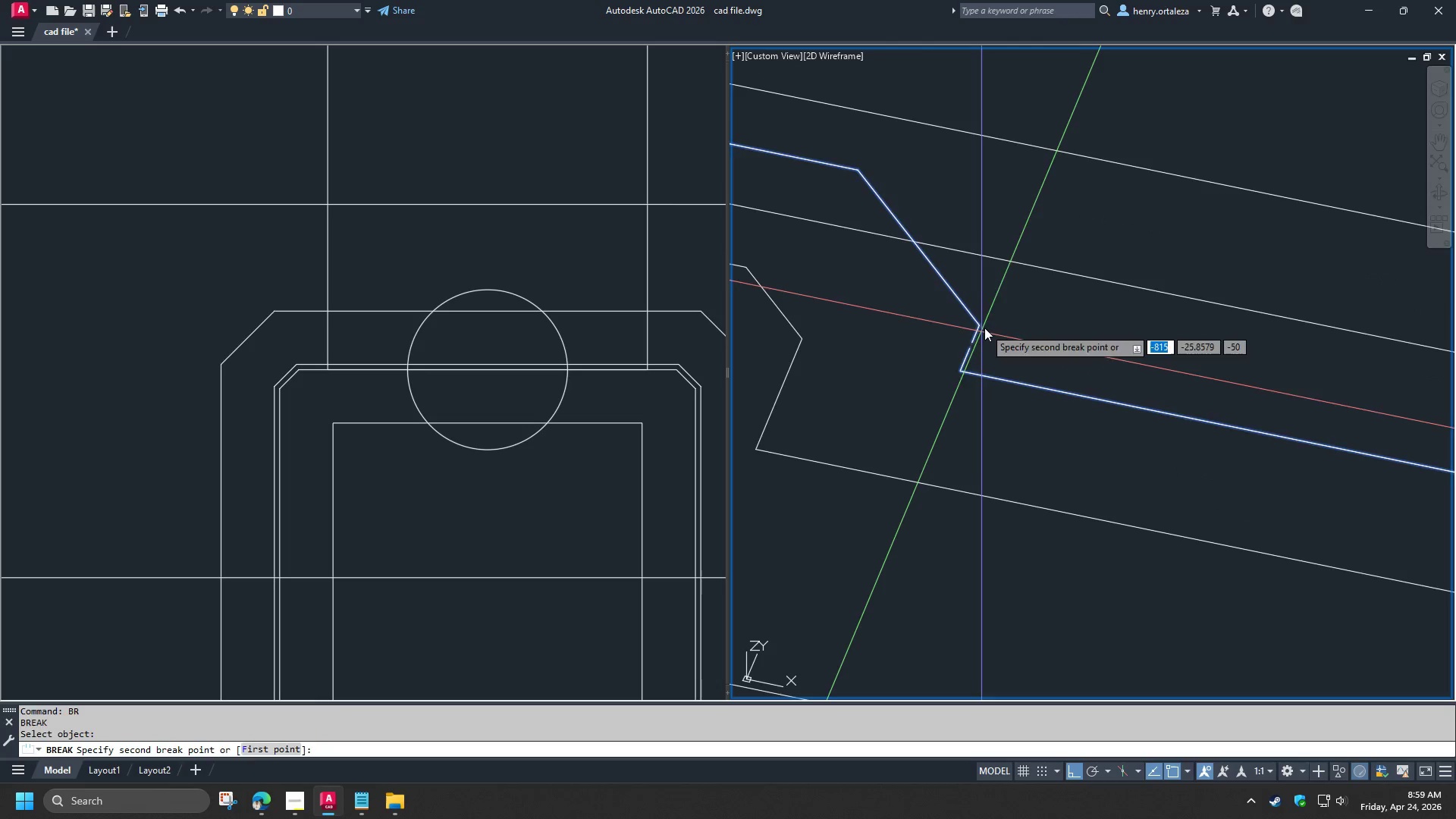 
double_click([984, 328])
 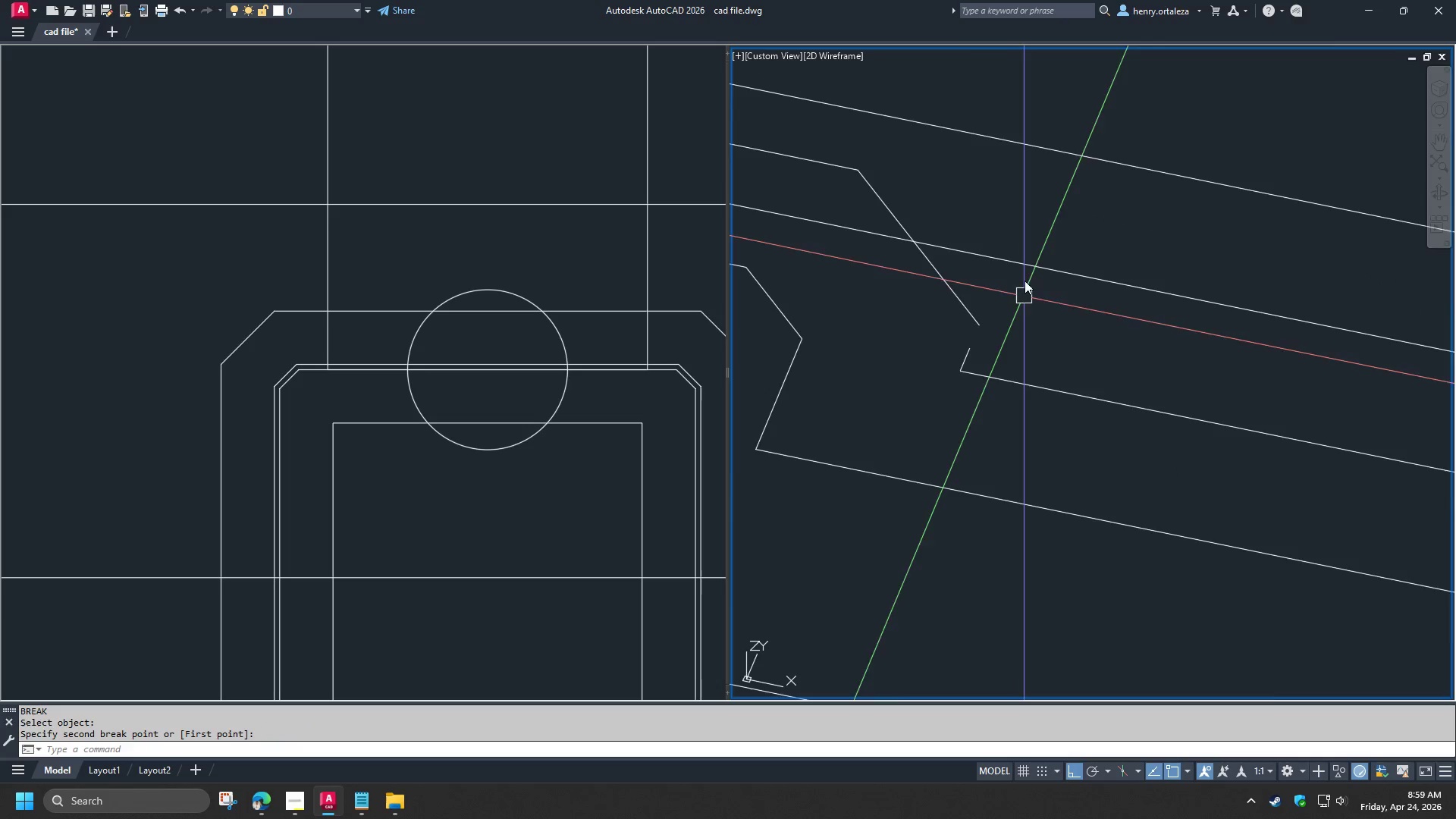 
scroll: coordinate [1025, 278], scroll_direction: down, amount: 2.0
 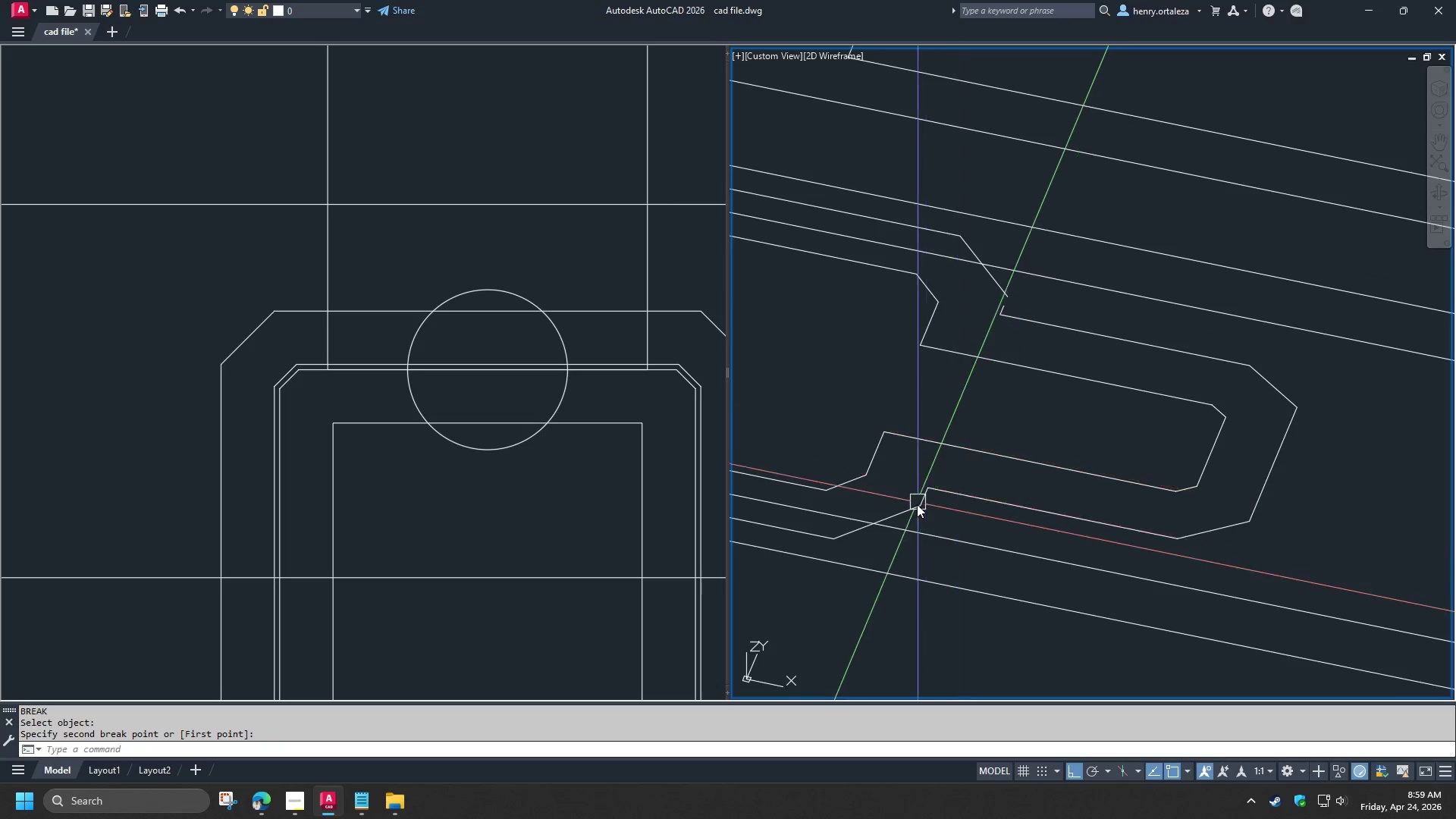 
key(Space)
 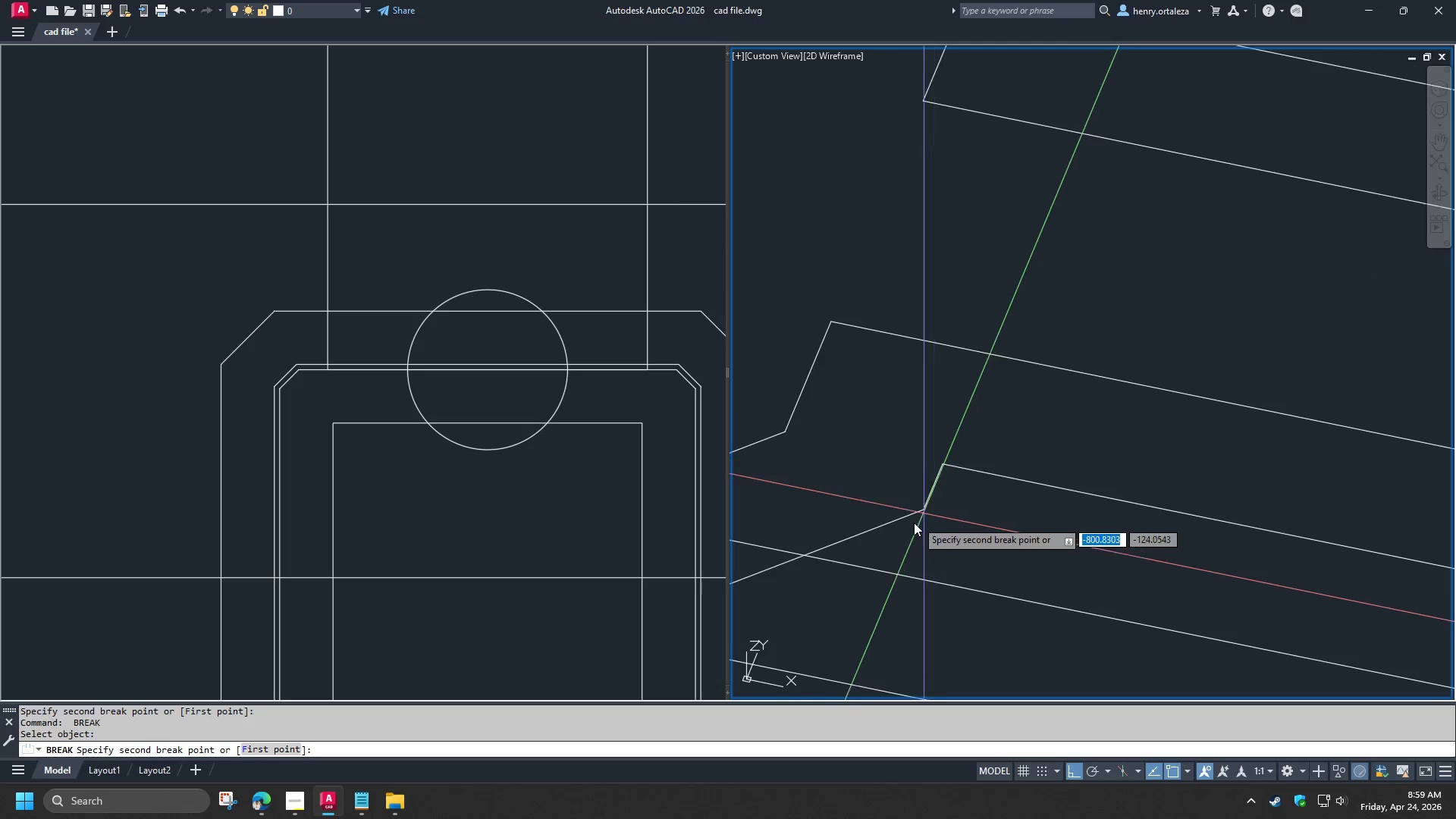 
scroll: coordinate [917, 504], scroll_direction: up, amount: 2.0
 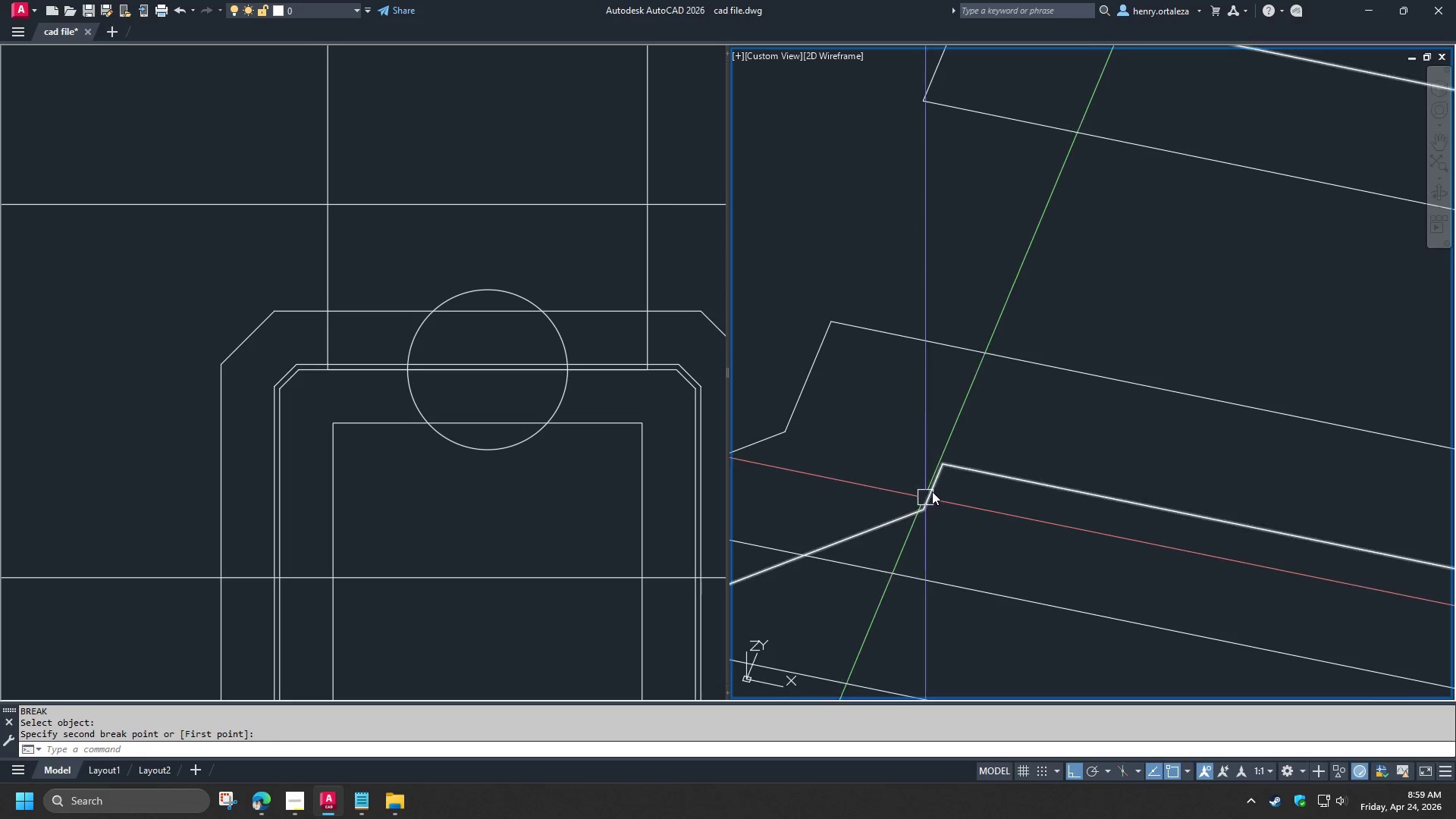 
left_click([910, 526])
 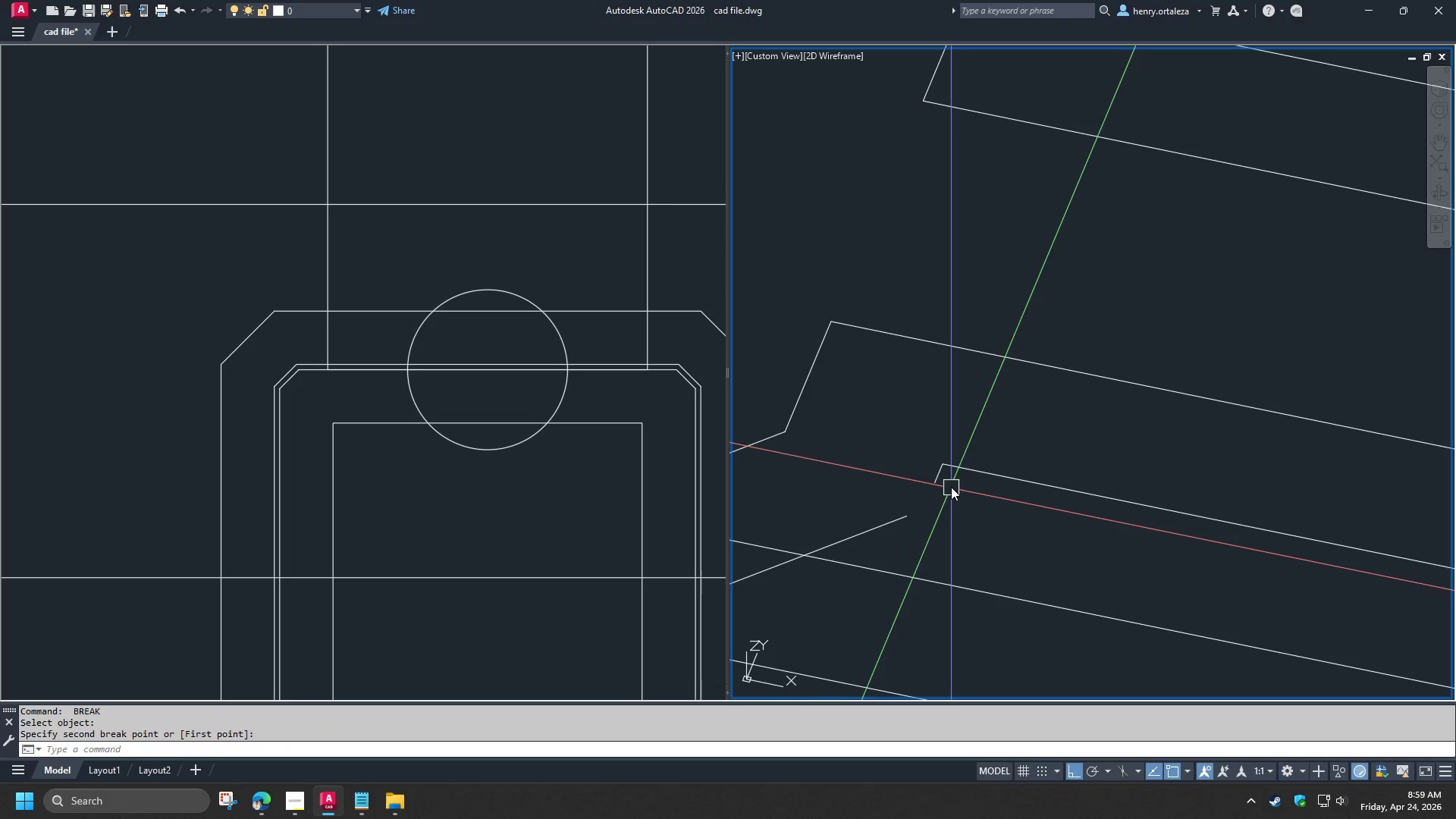 
key(F)
 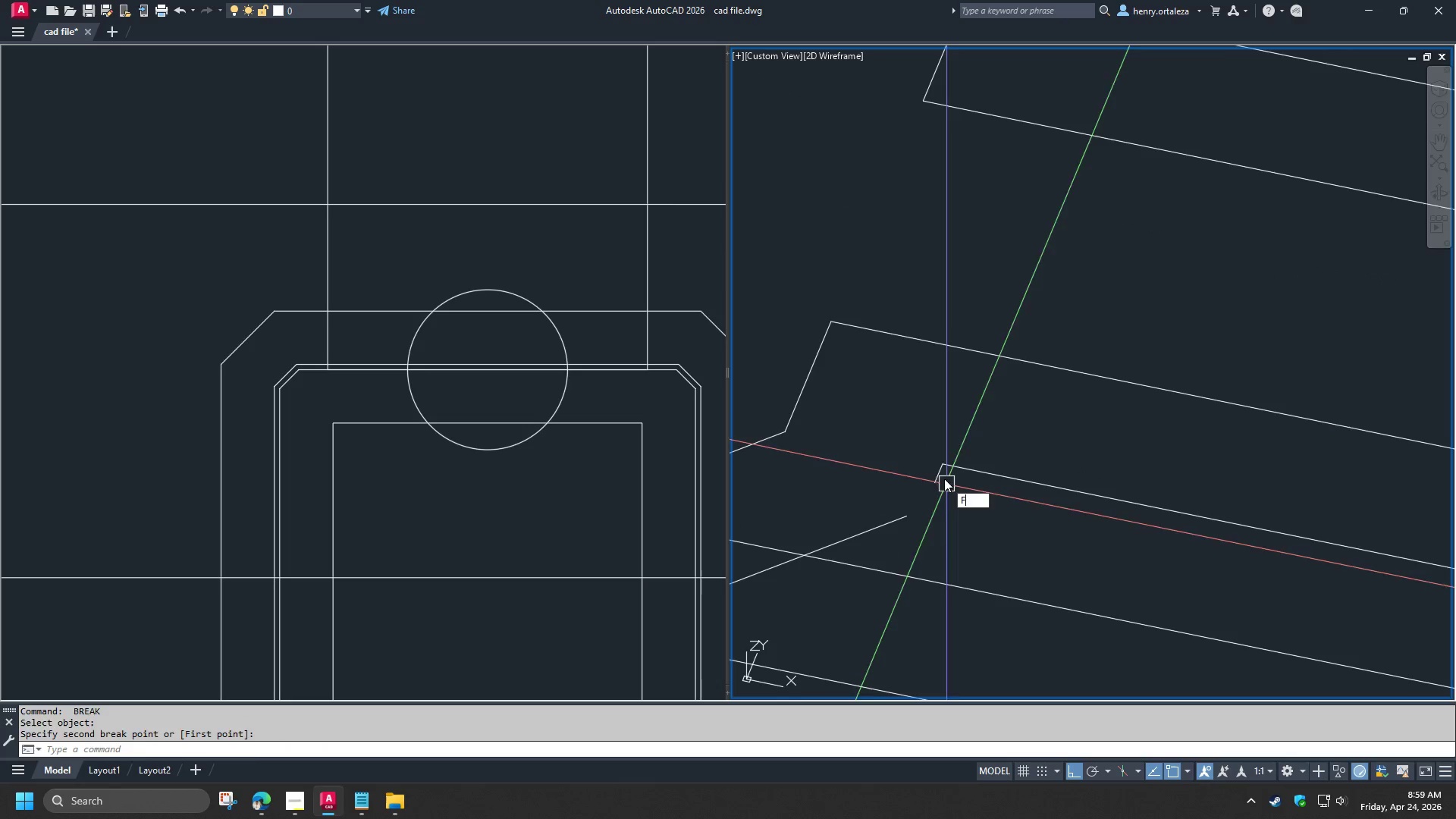 
key(Space)
 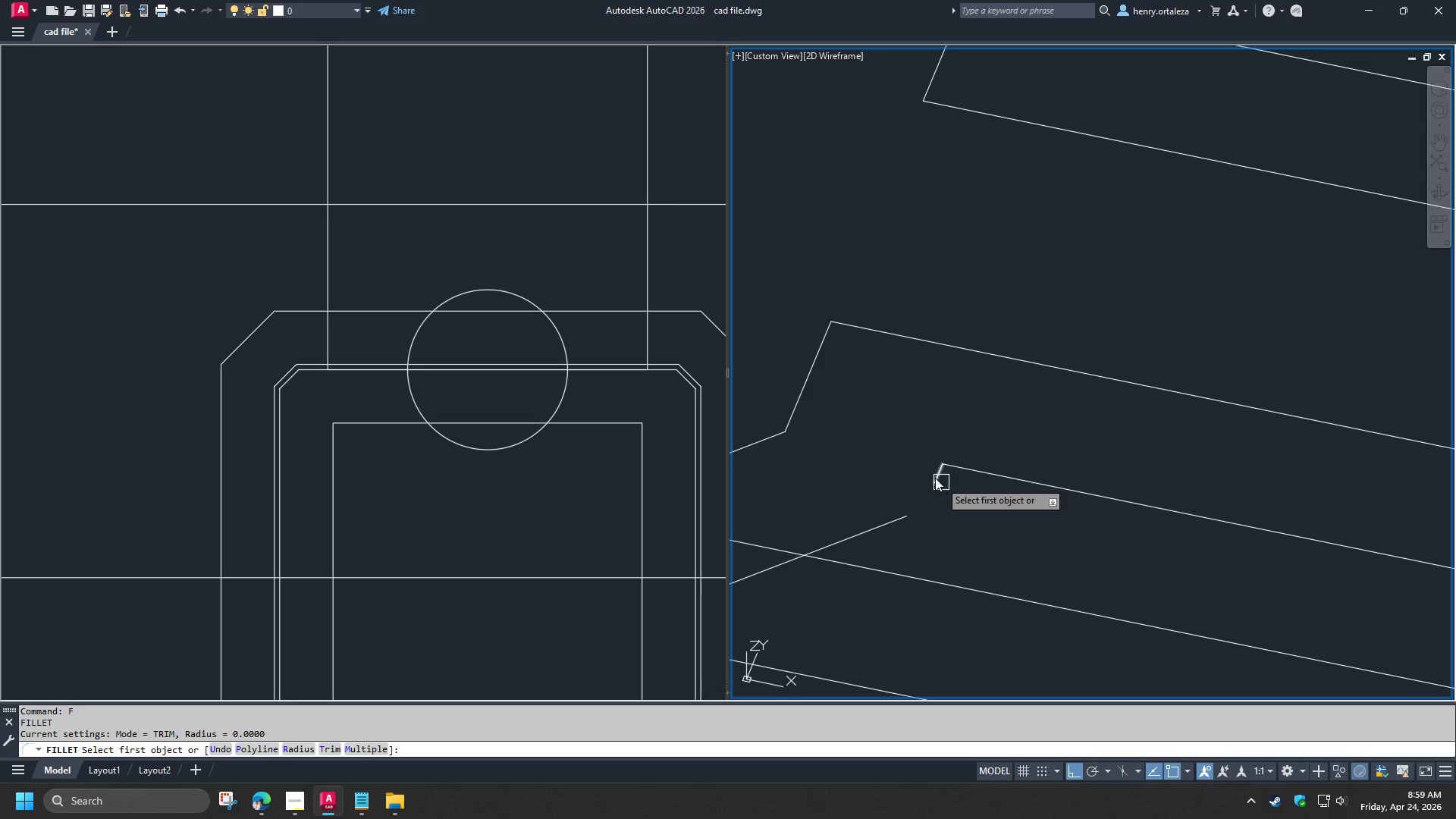 
key(Escape)
 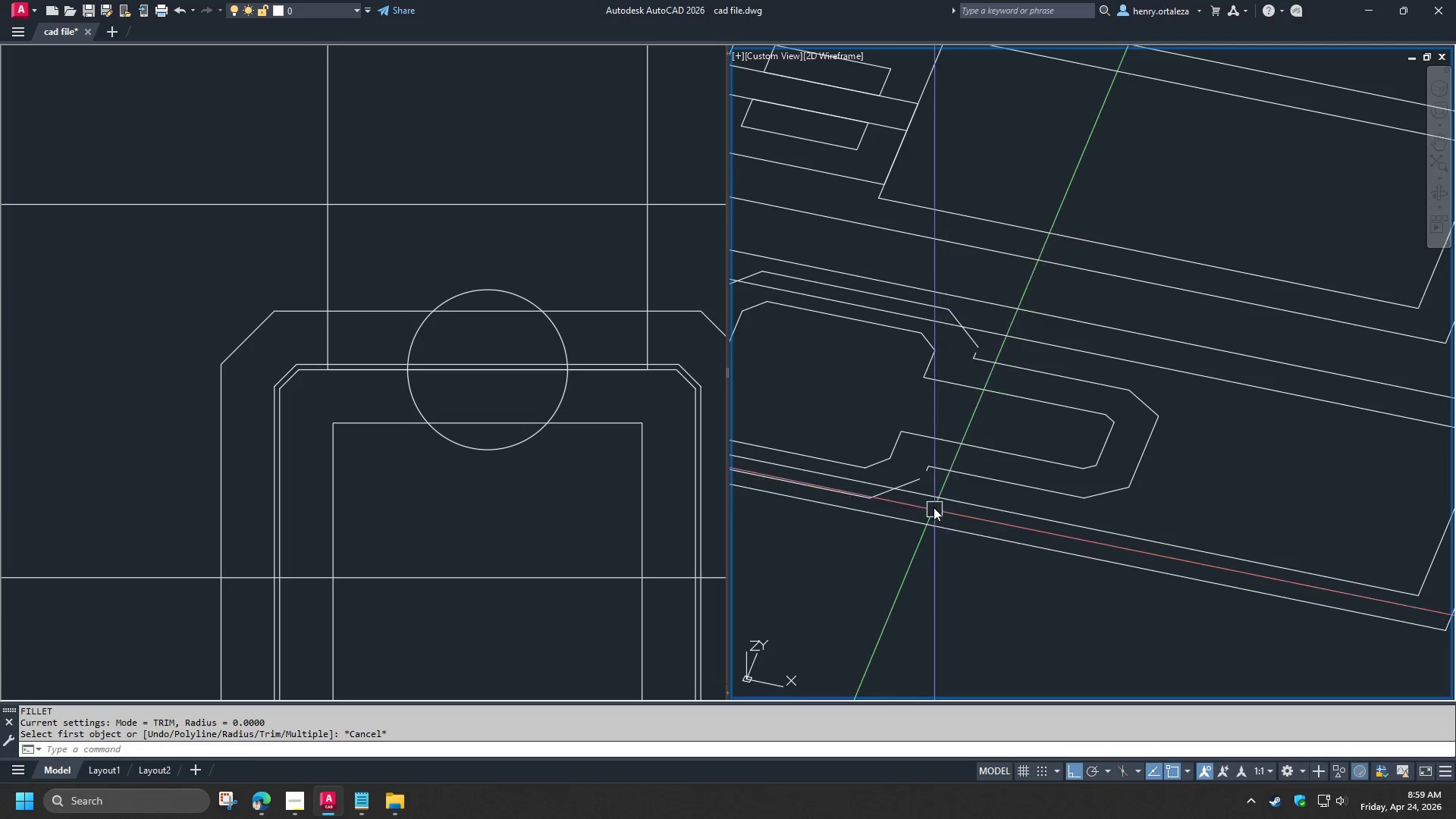 
scroll: coordinate [924, 469], scroll_direction: down, amount: 3.0
 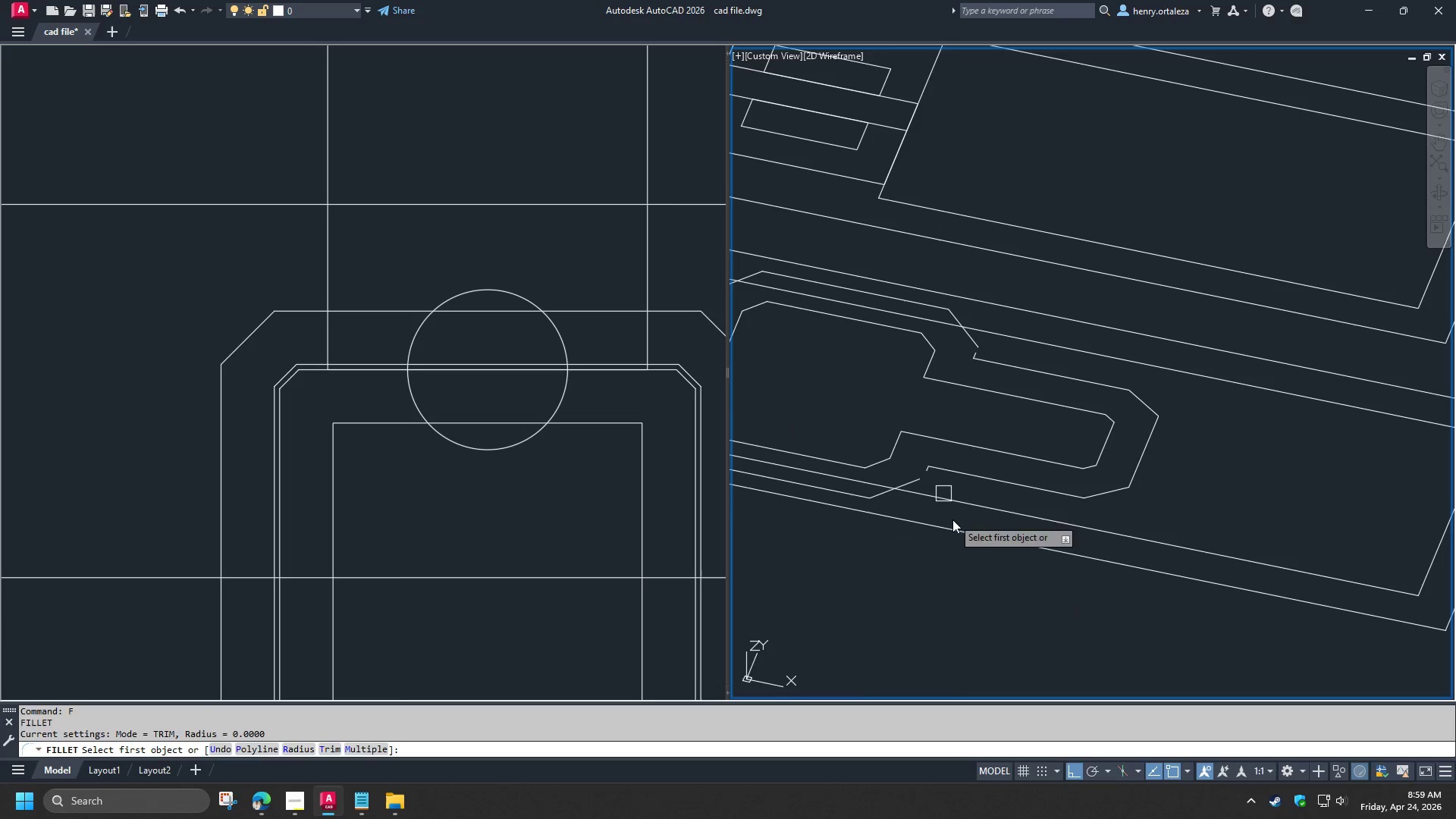 
type(BR )
 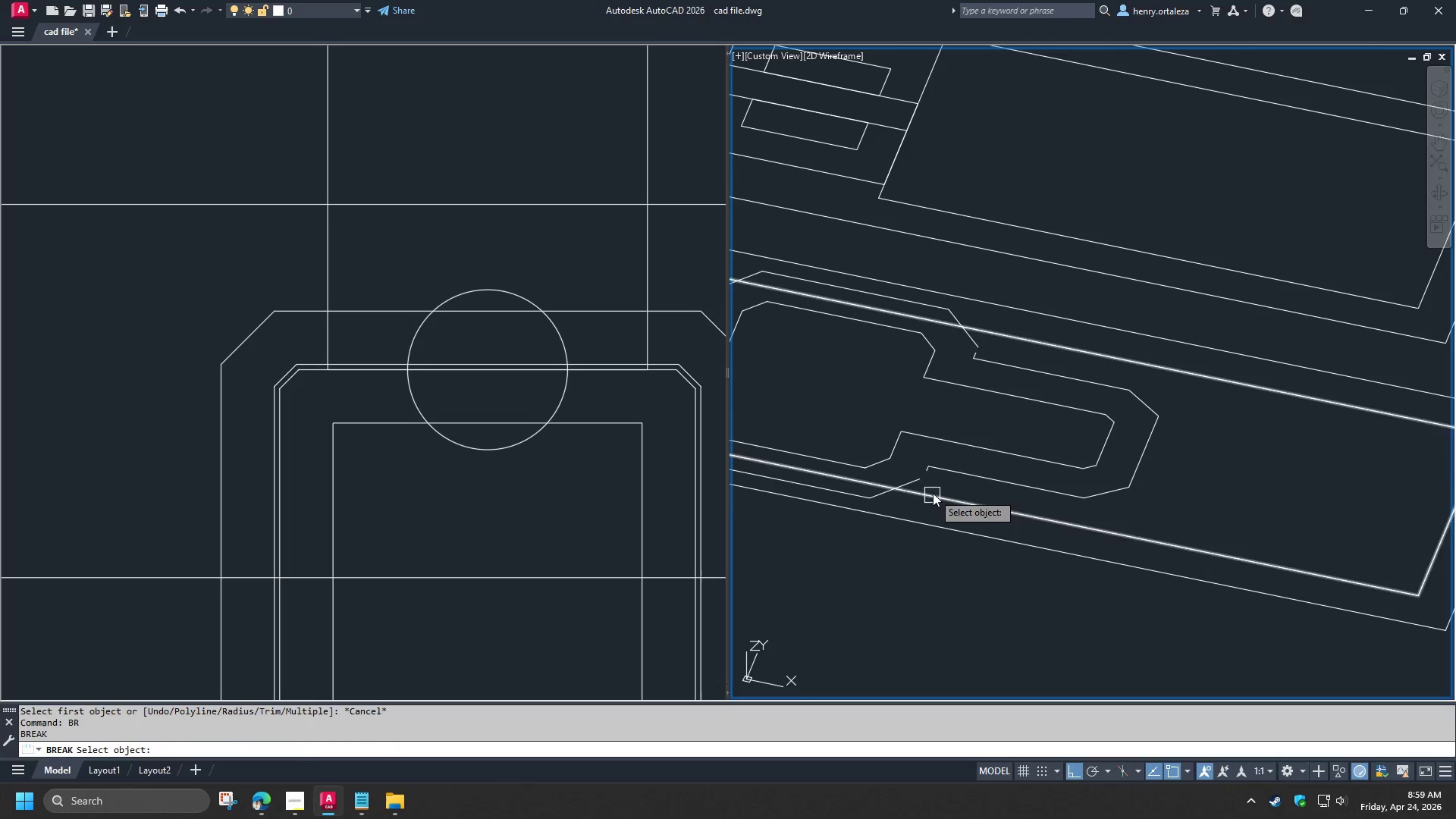 
left_click_drag(start_coordinate=[933, 493], to_coordinate=[946, 499])
 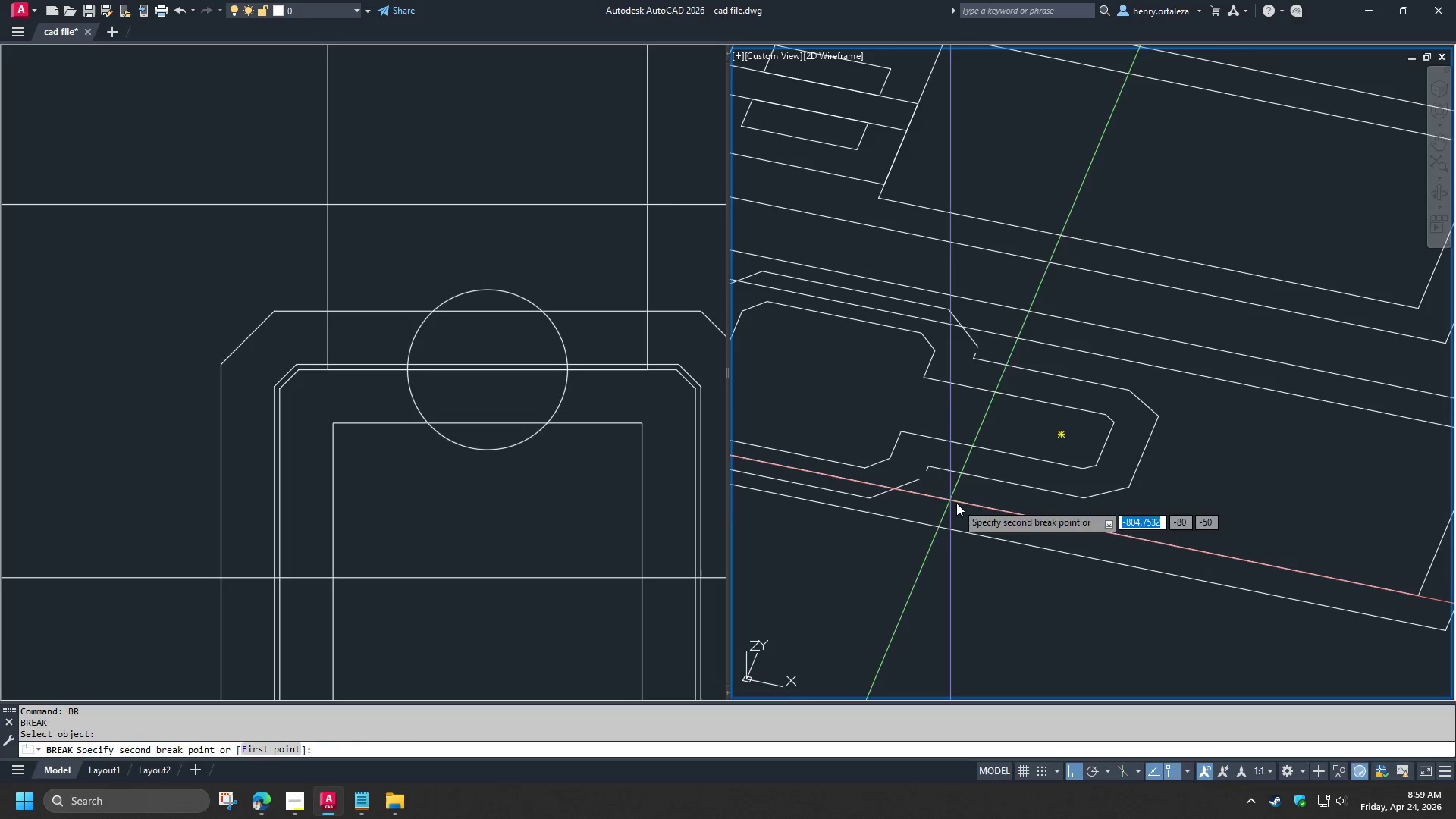 
double_click([956, 503])
 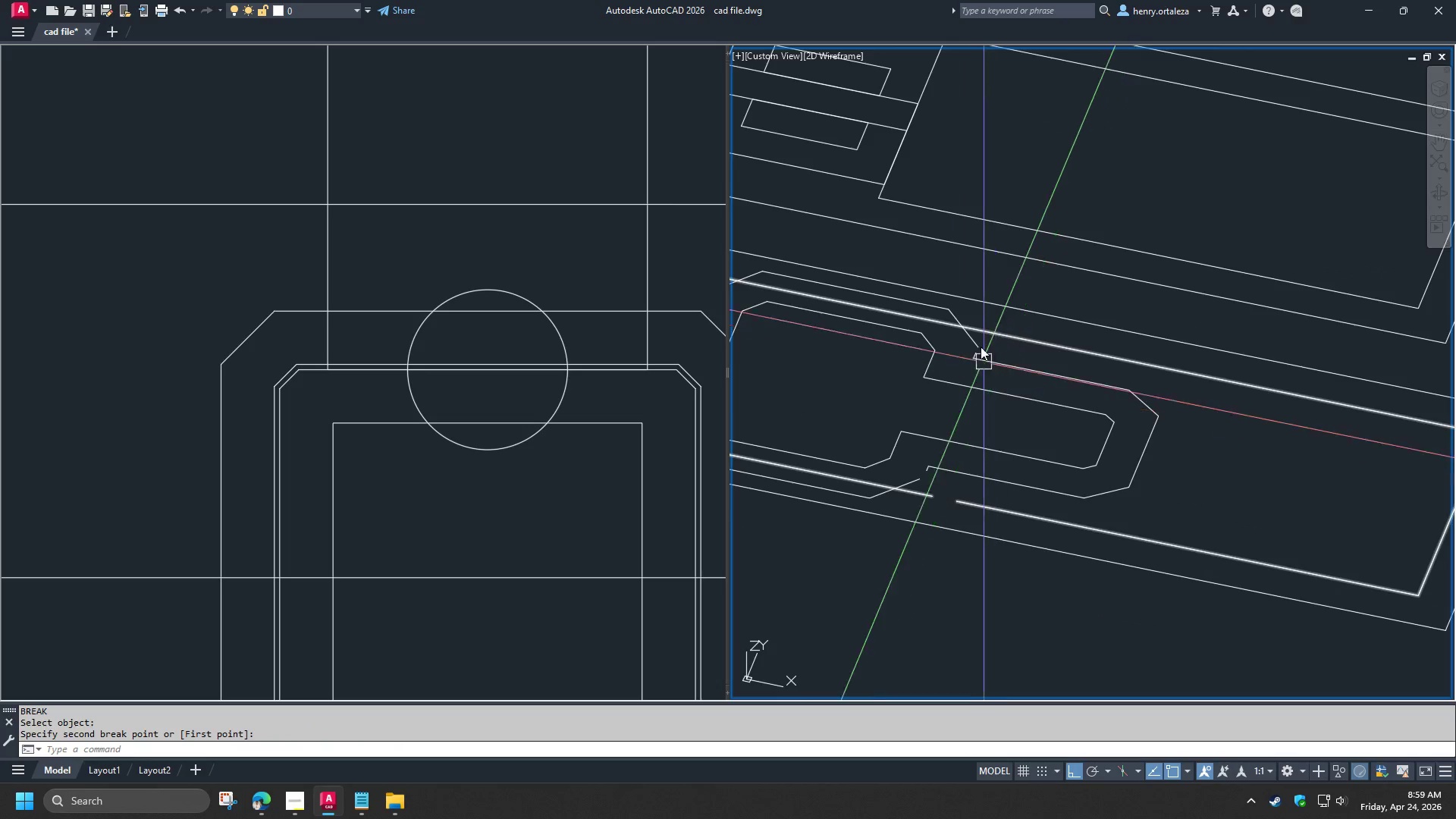 
key(F)
 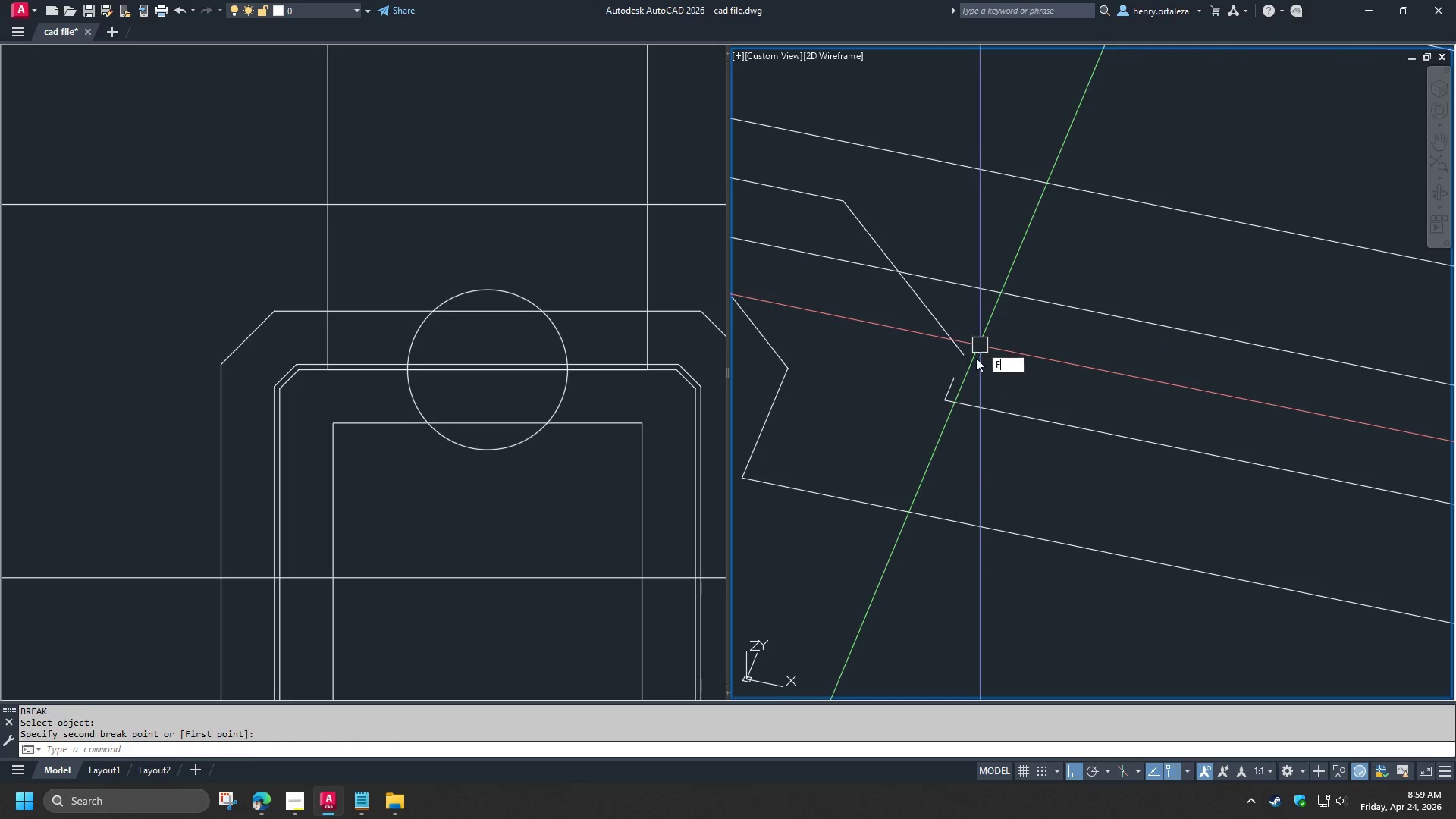 
key(Space)
 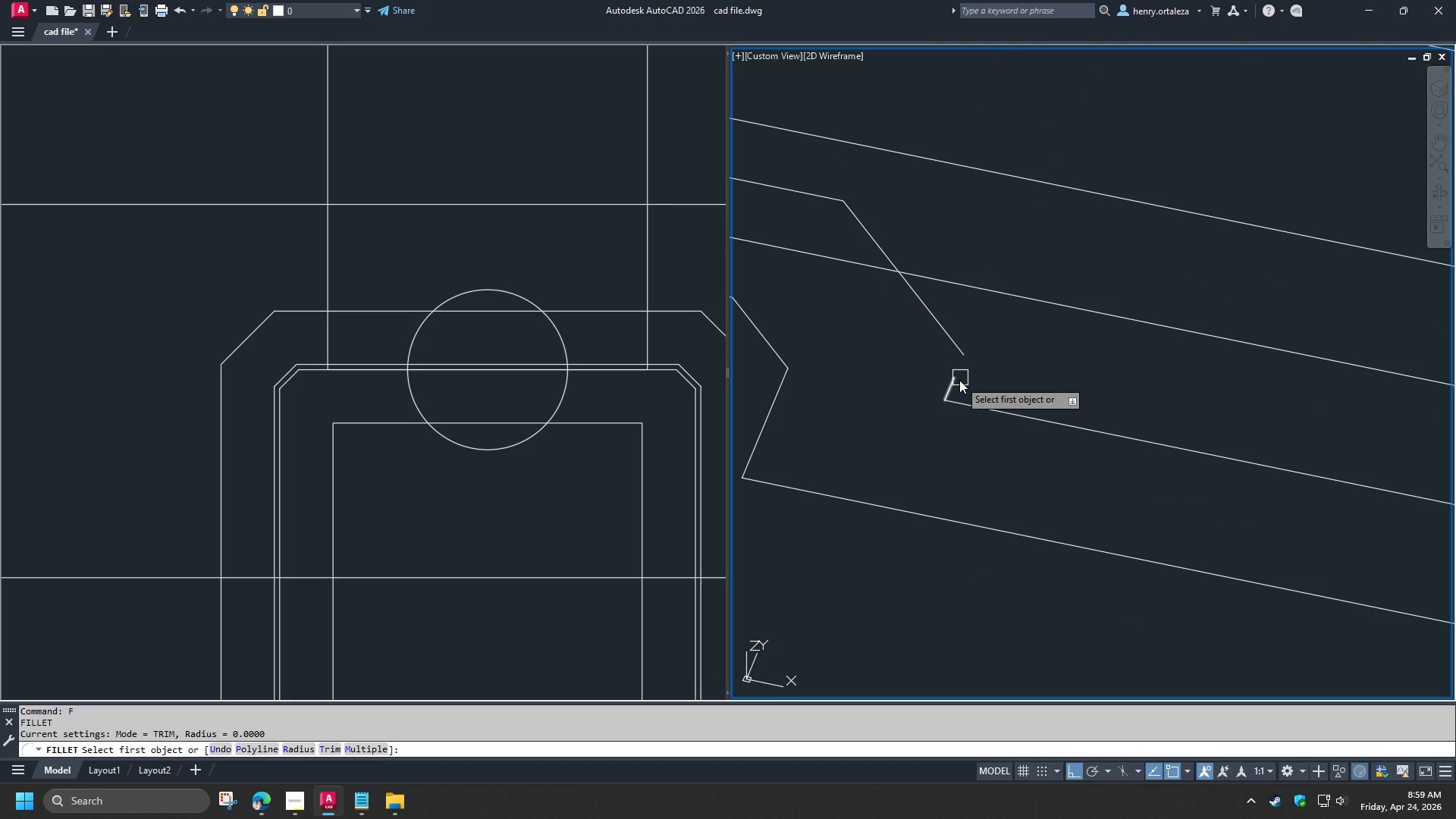 
scroll: coordinate [980, 344], scroll_direction: up, amount: 3.0
 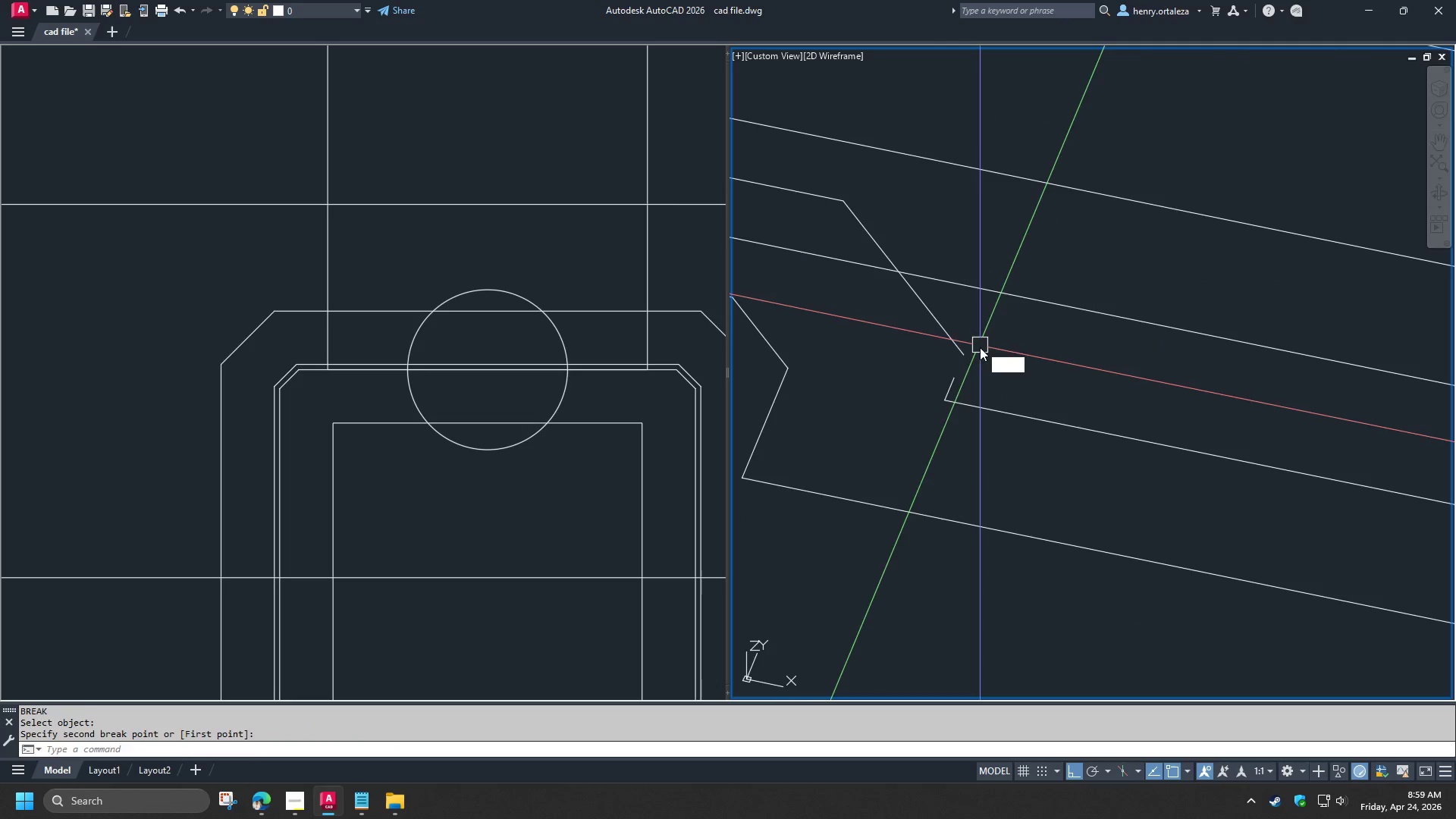 
left_click([959, 380])
 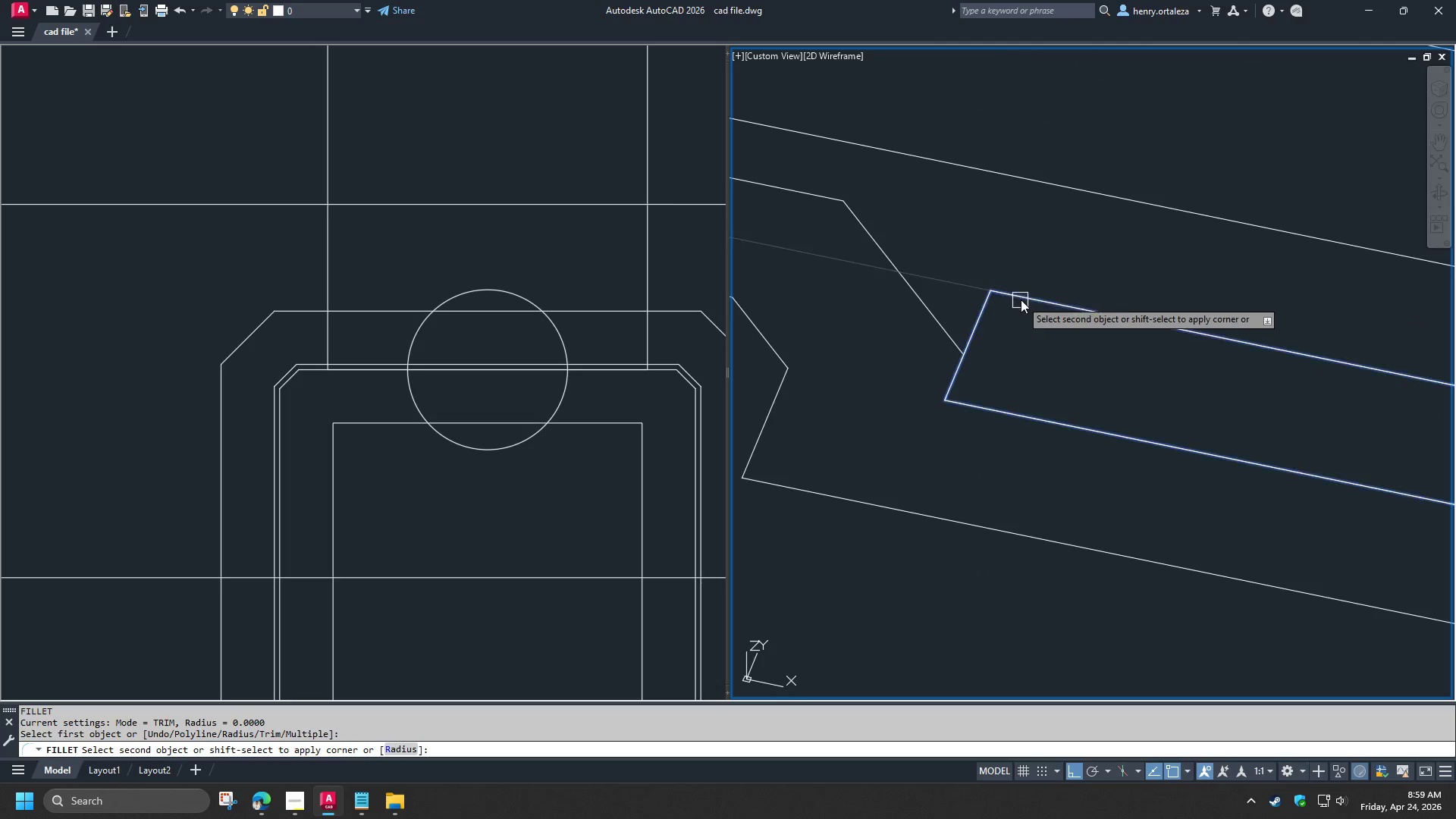 
left_click([1021, 299])
 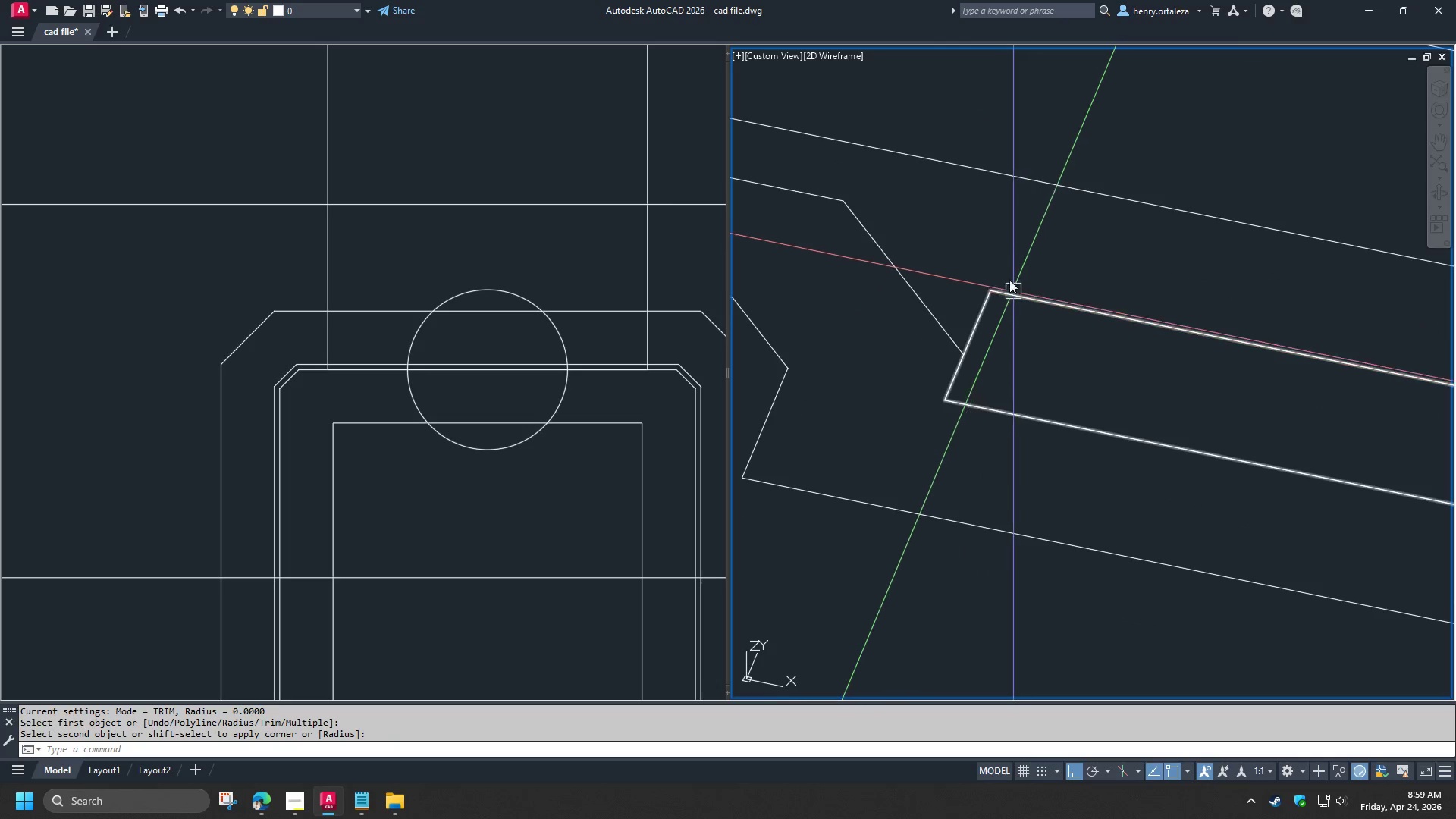 
scroll: coordinate [1021, 278], scroll_direction: down, amount: 3.0
 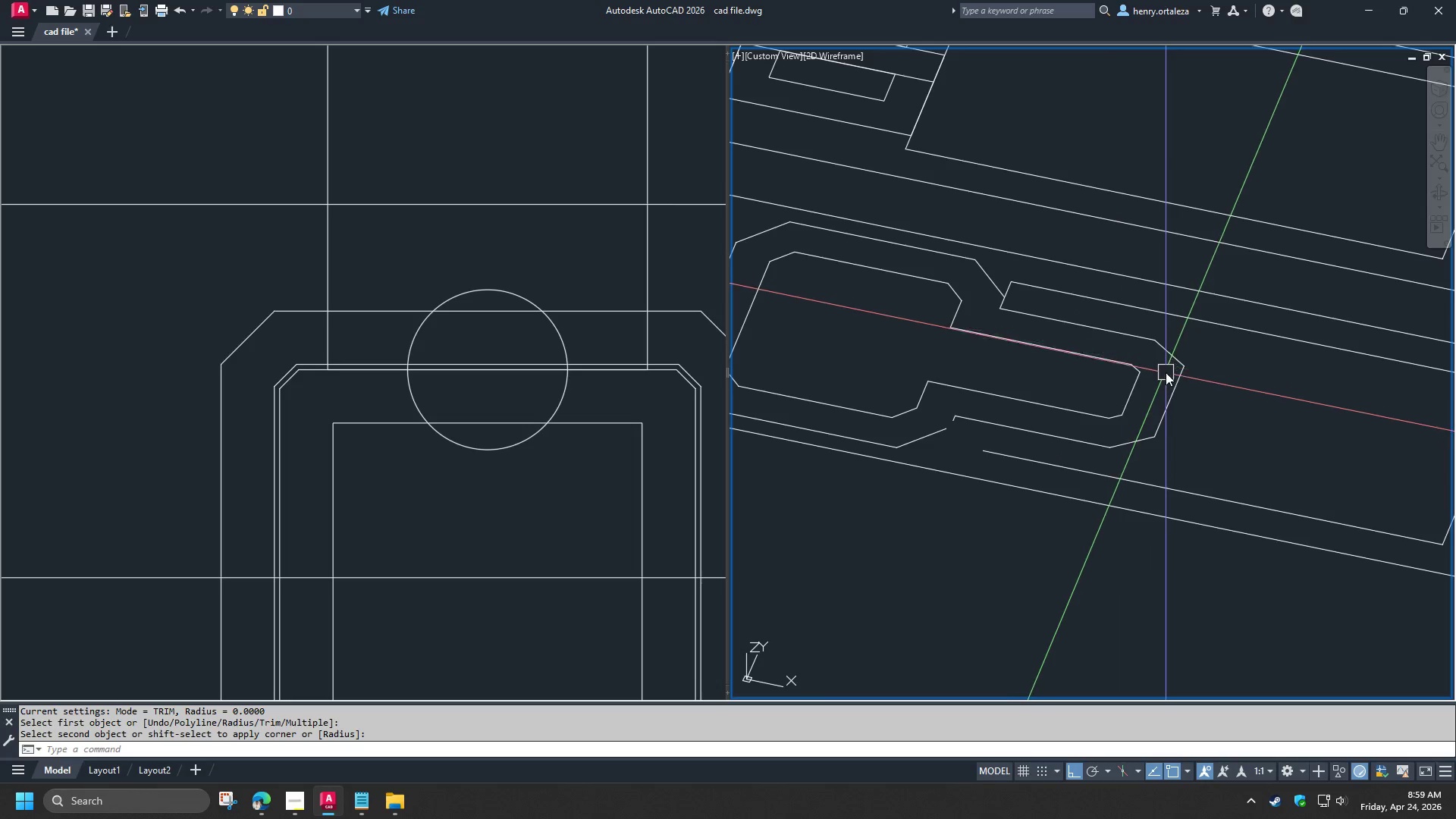 
key(F)
 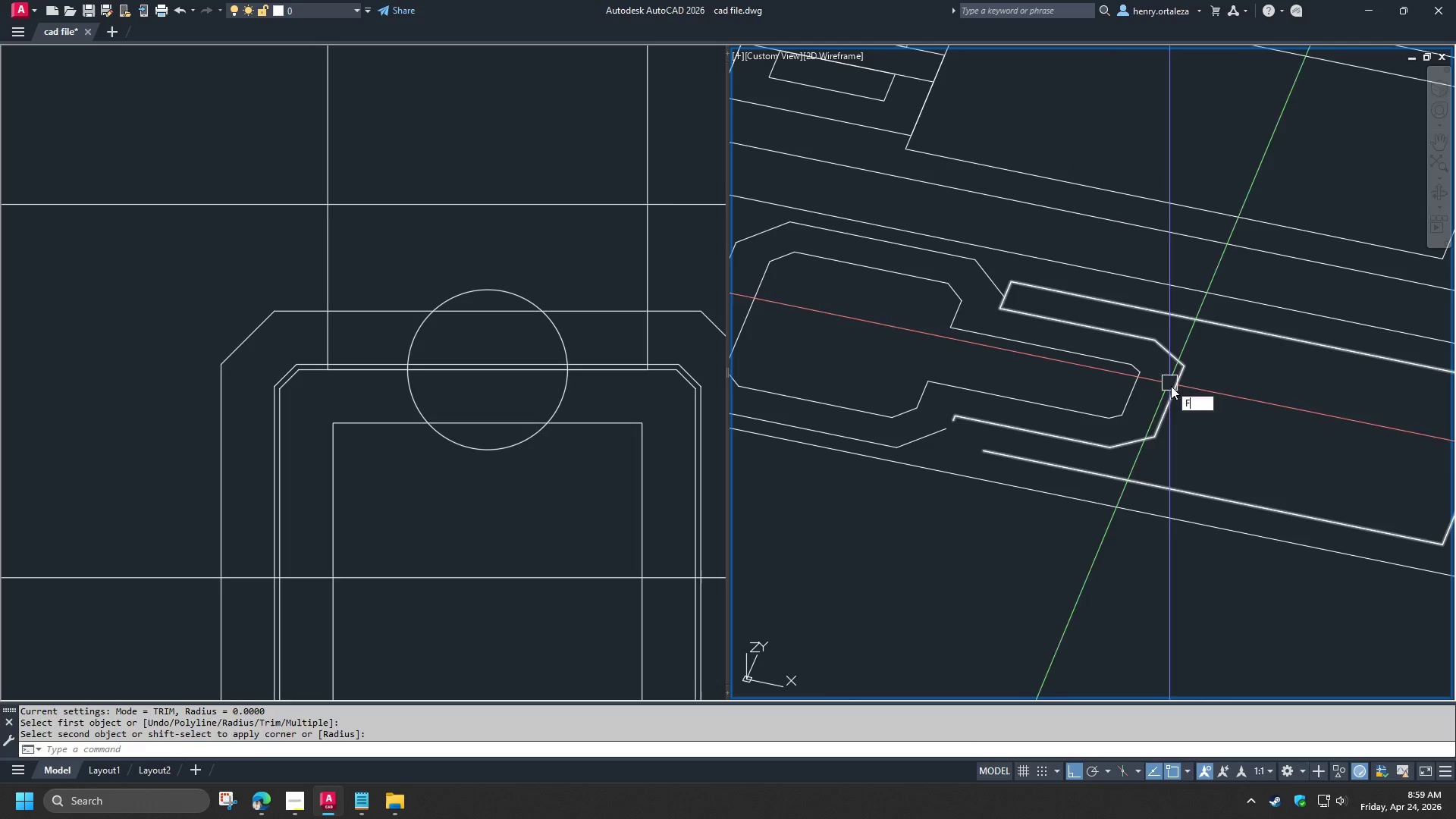 
key(Space)
 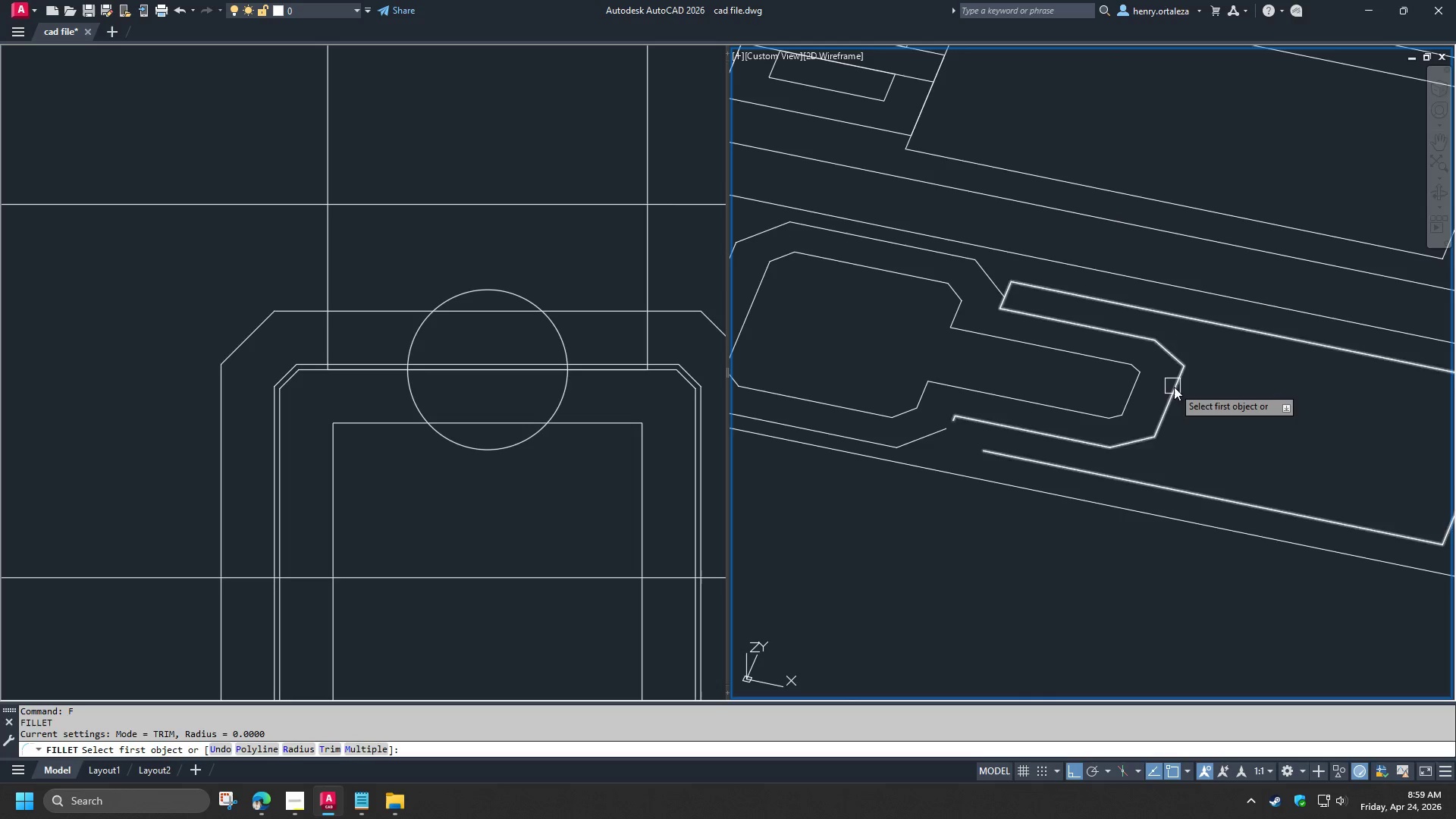 
left_click([1174, 387])
 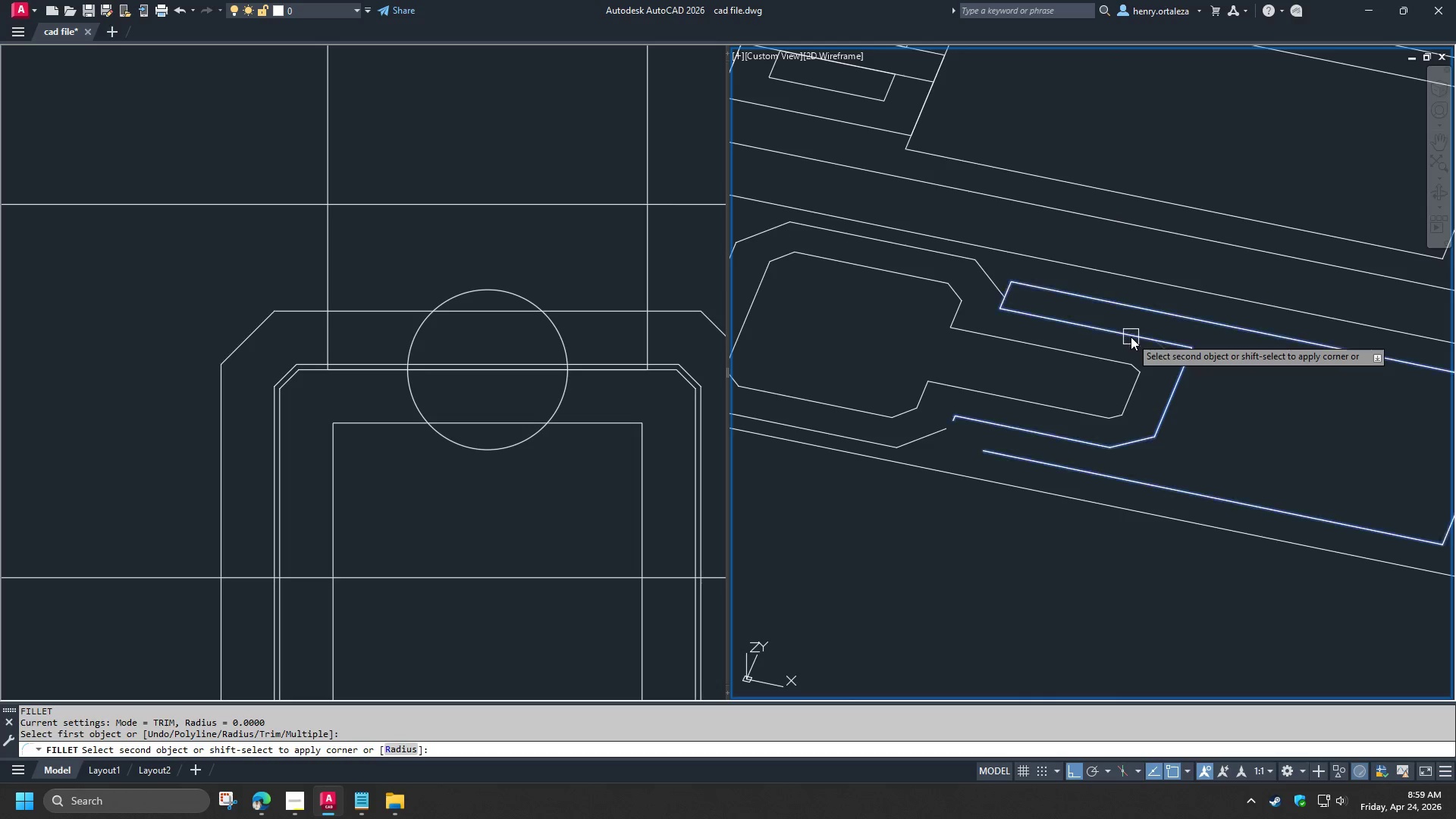 
left_click([1131, 337])
 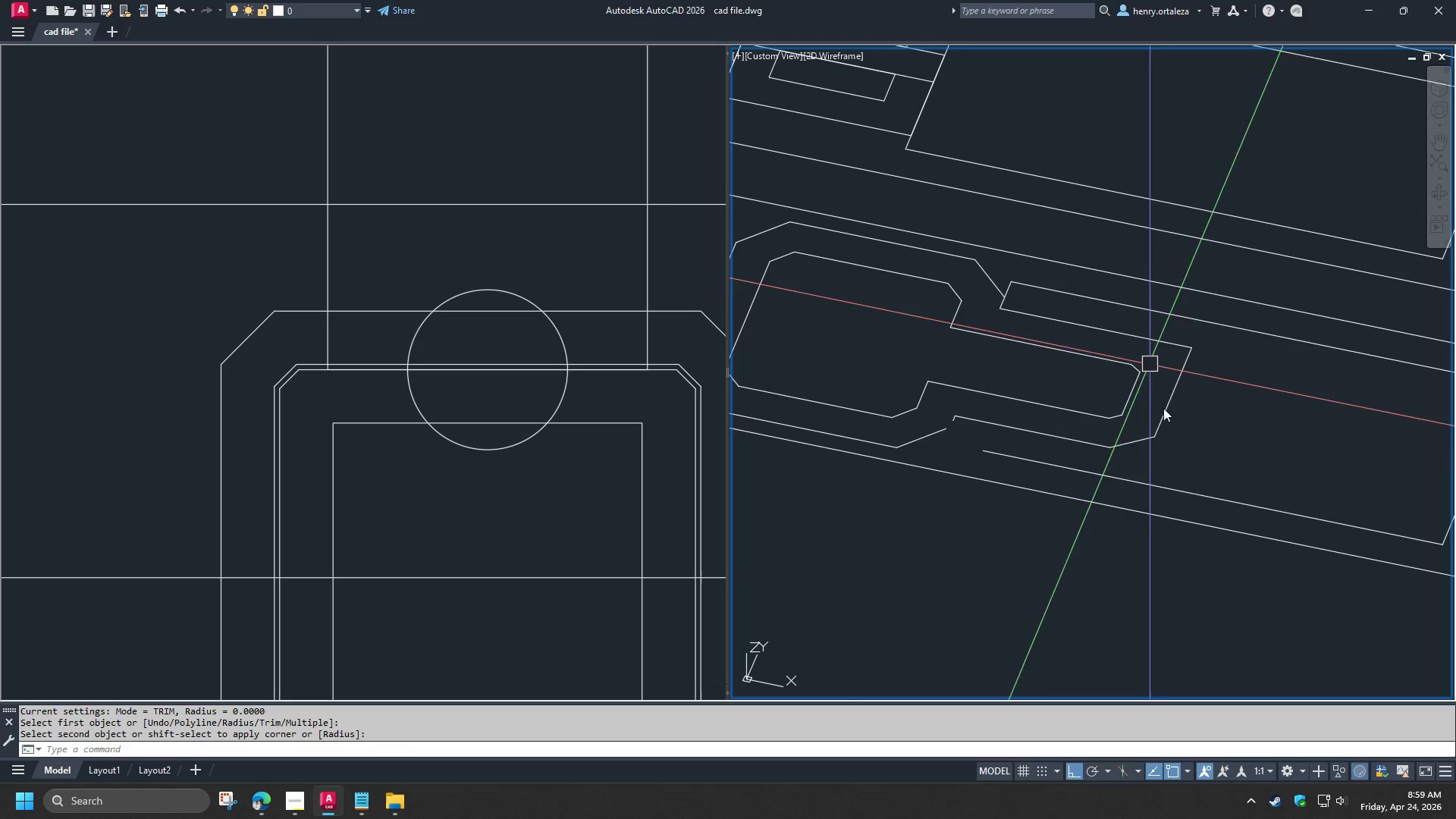 
key(F)
 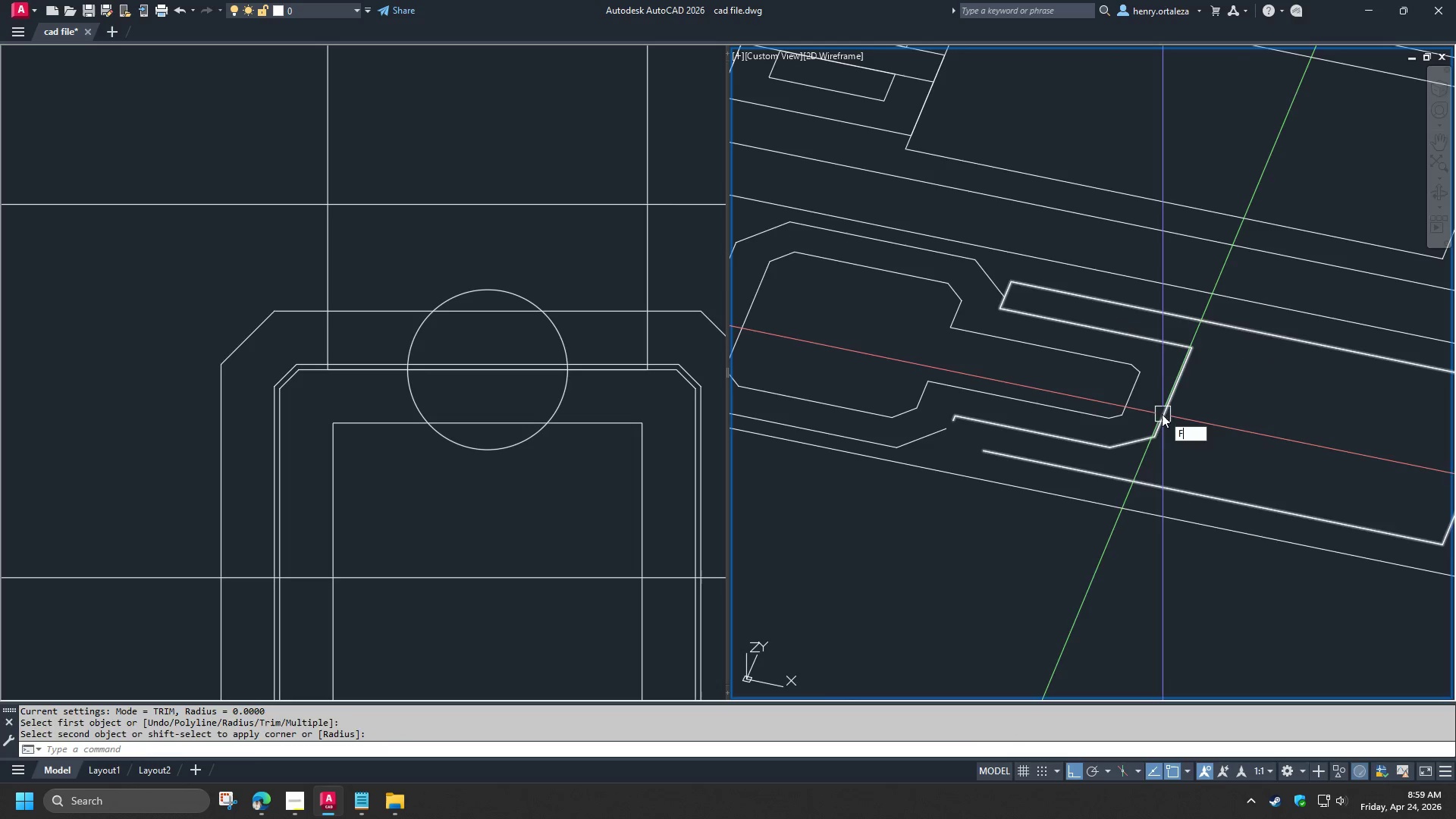 
key(Space)
 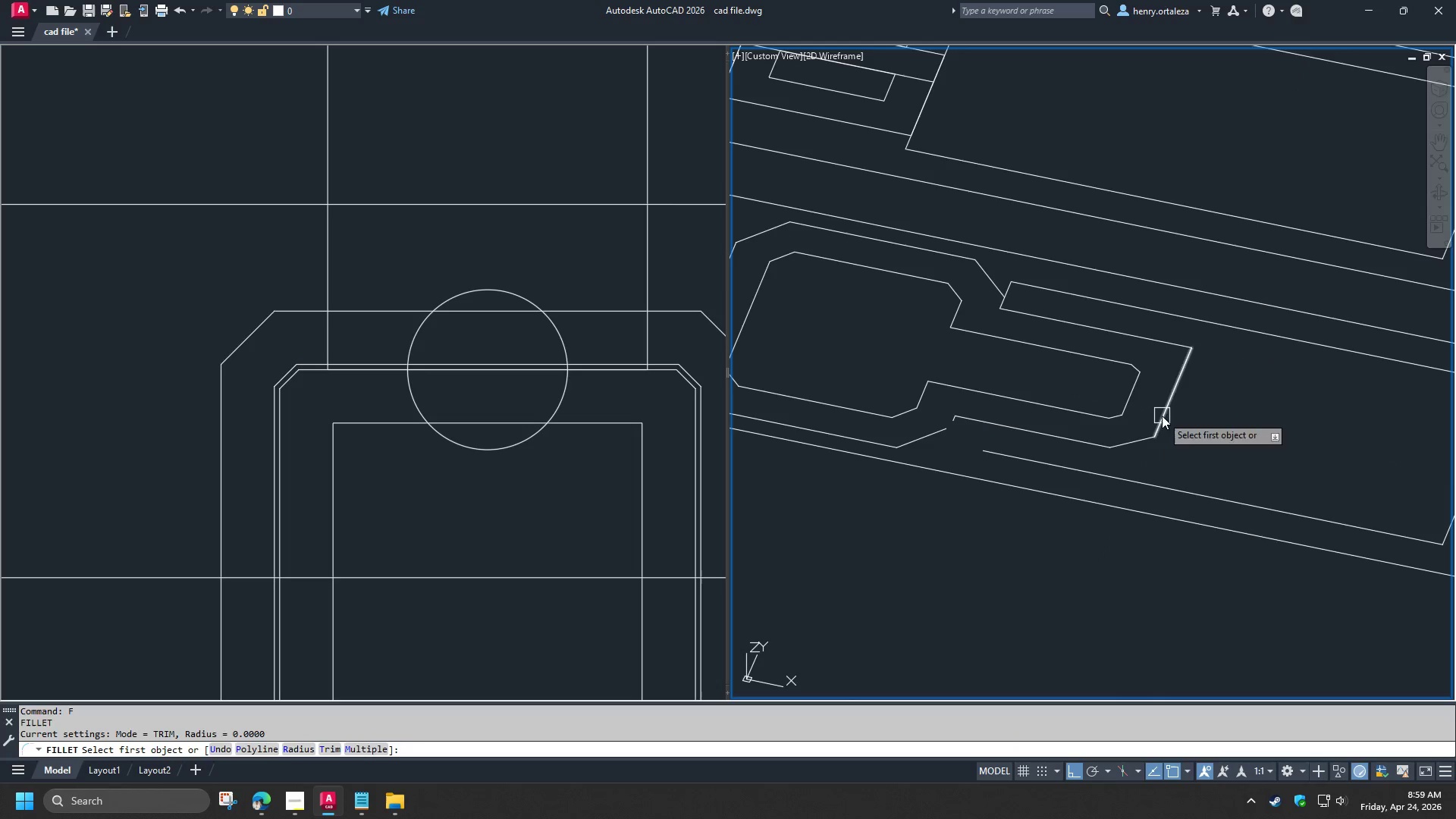 
left_click([1162, 416])
 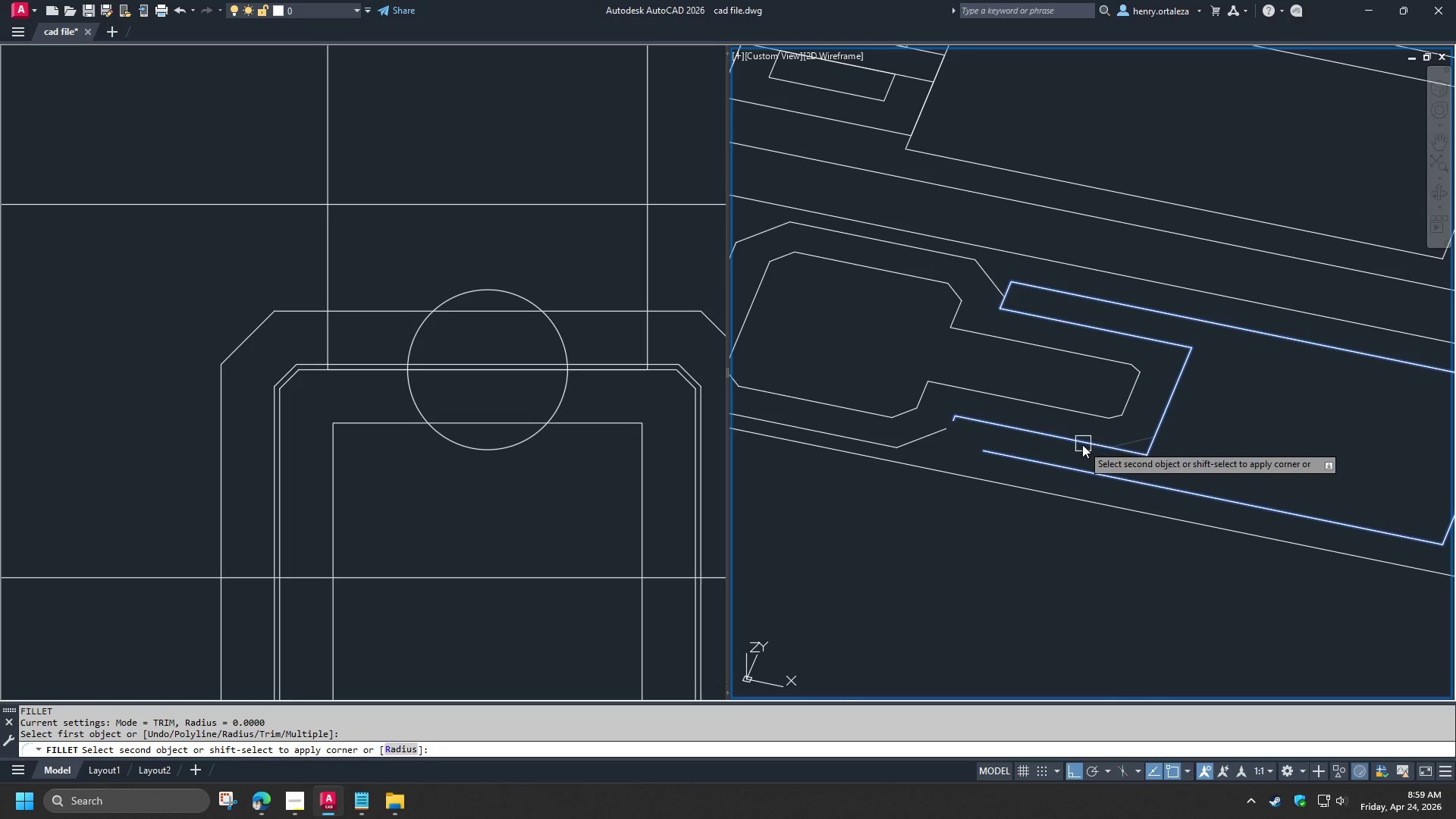 
left_click([1082, 444])
 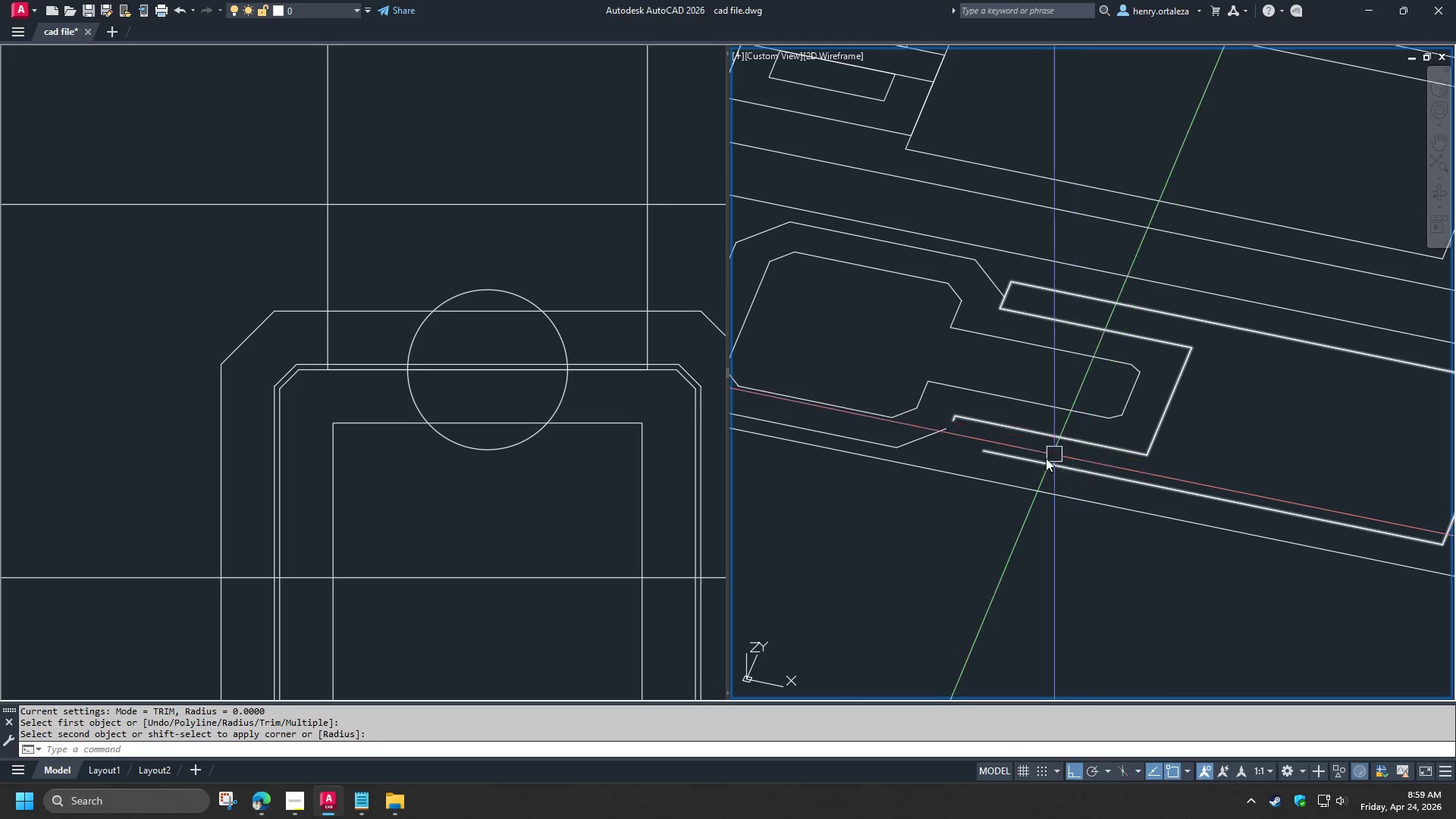 
key(F)
 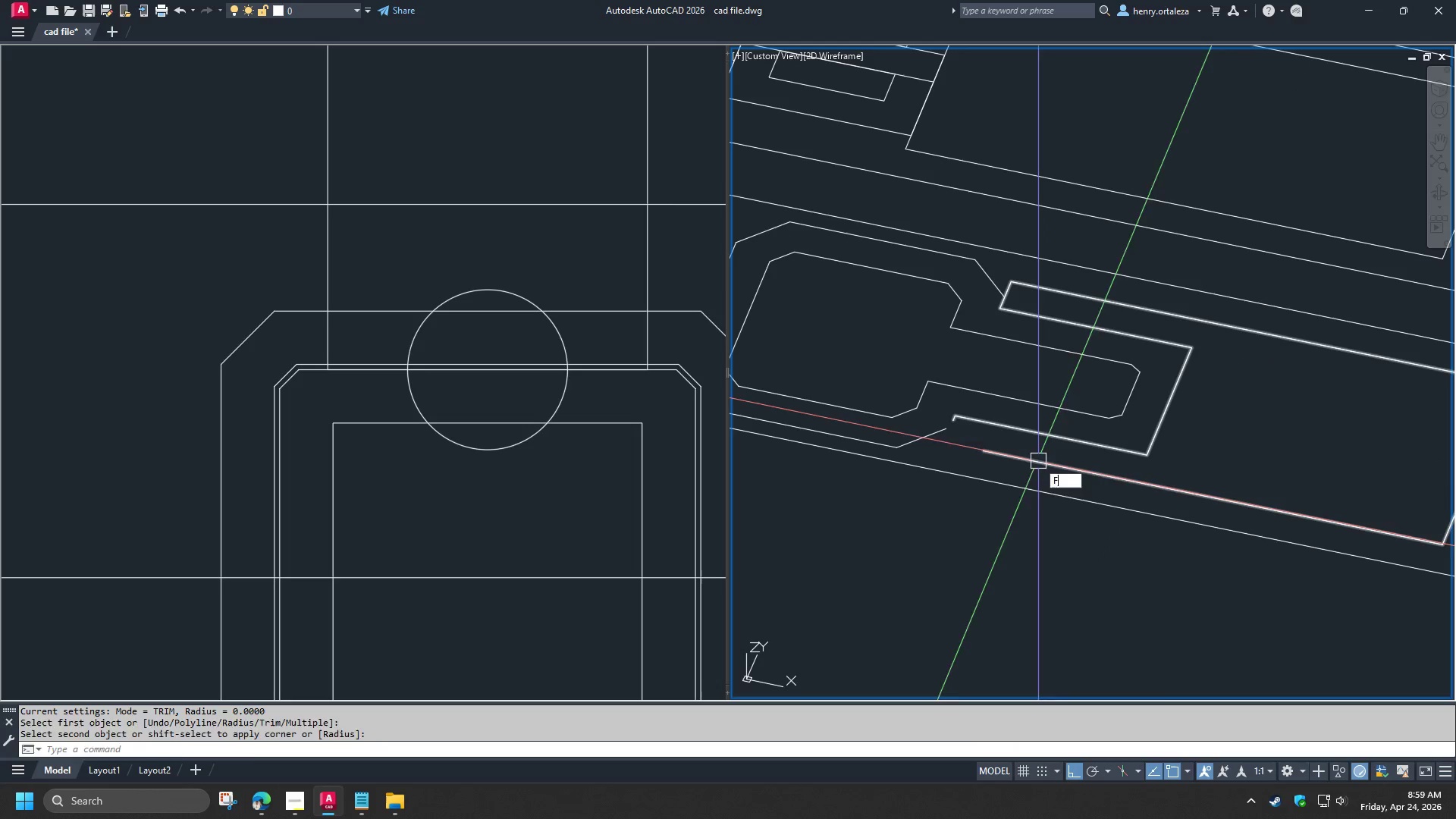 
key(Space)
 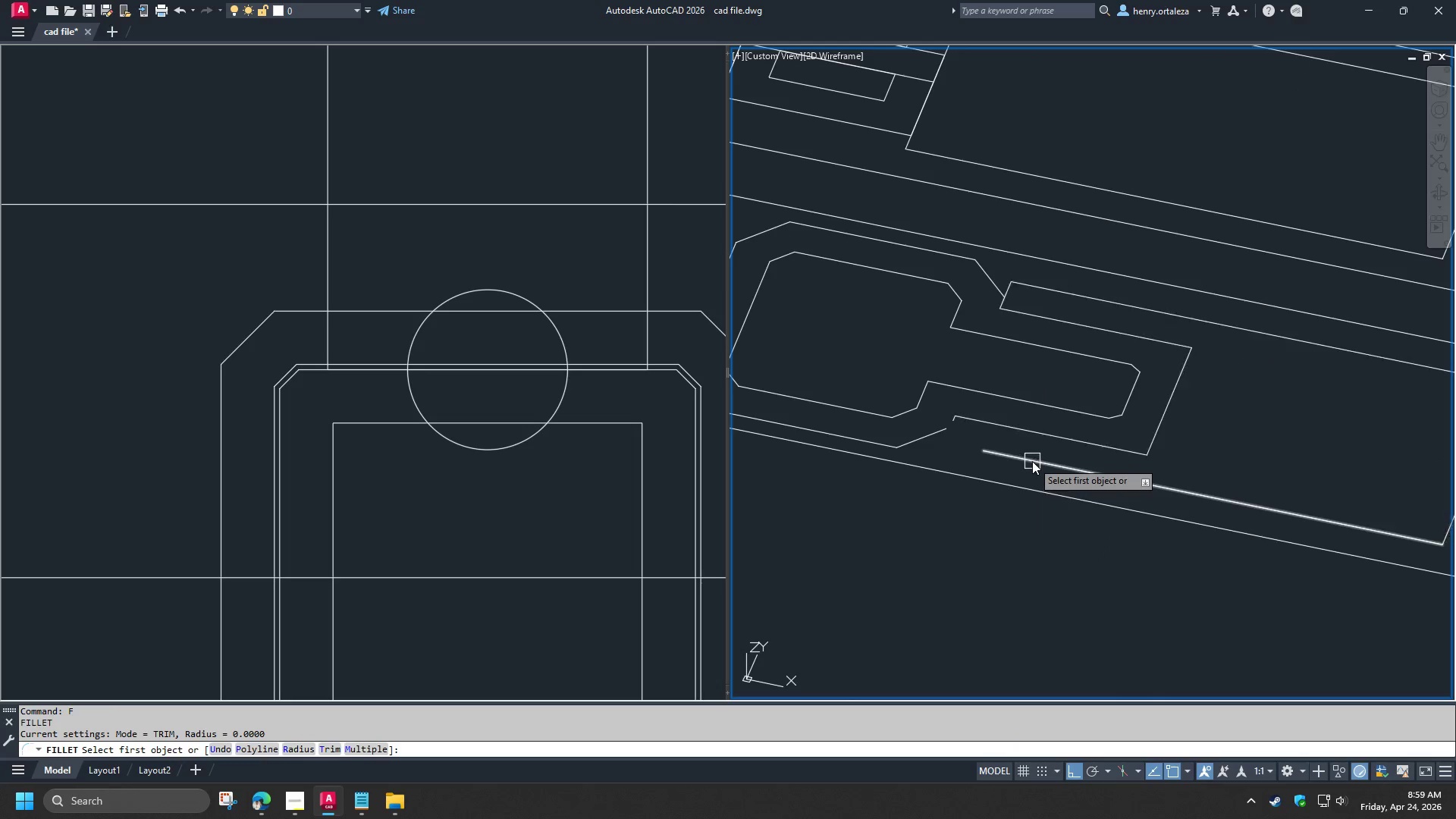 
left_click([1032, 461])
 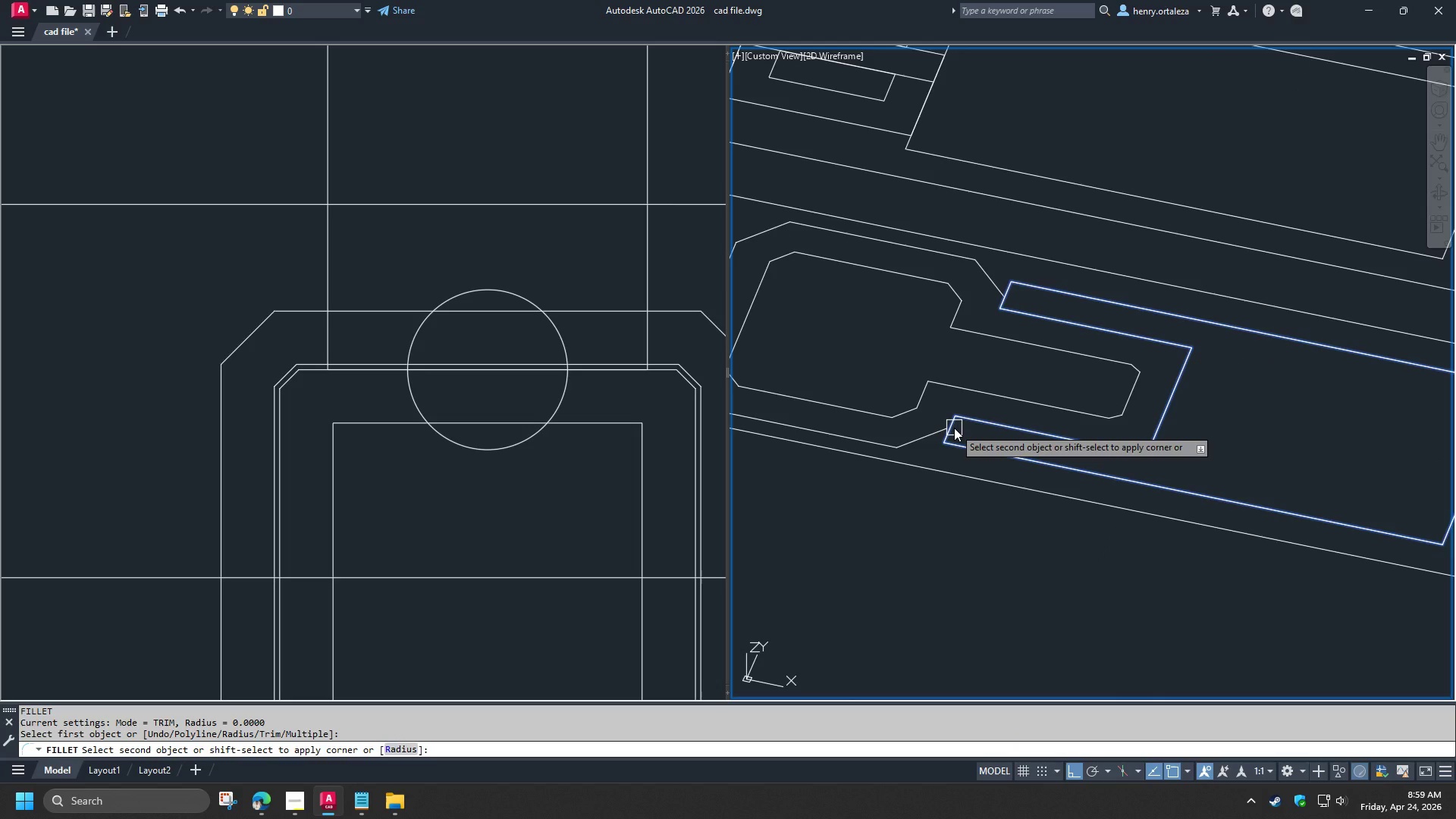 
left_click([954, 428])
 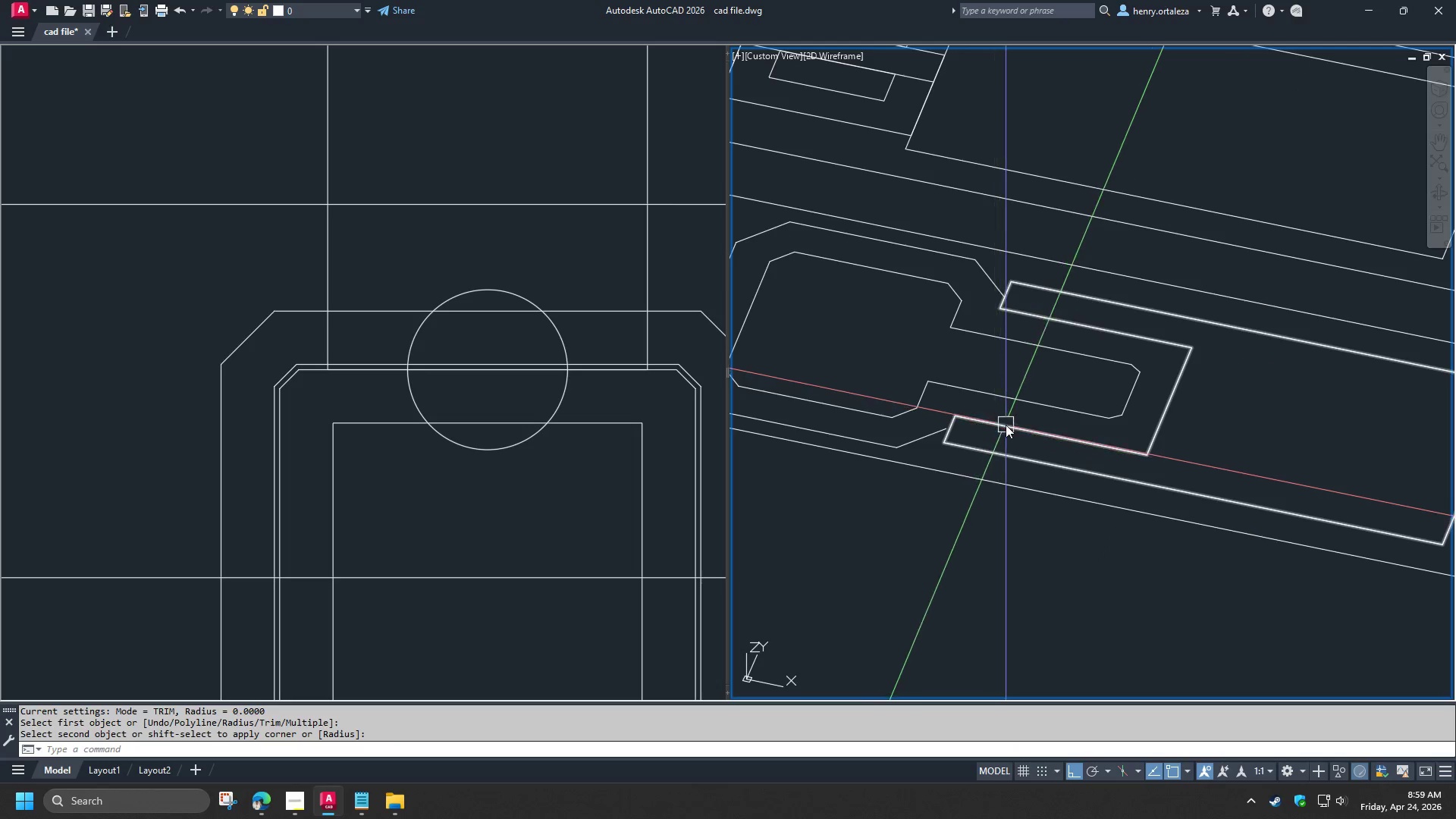 
scroll: coordinate [1006, 425], scroll_direction: down, amount: 2.0
 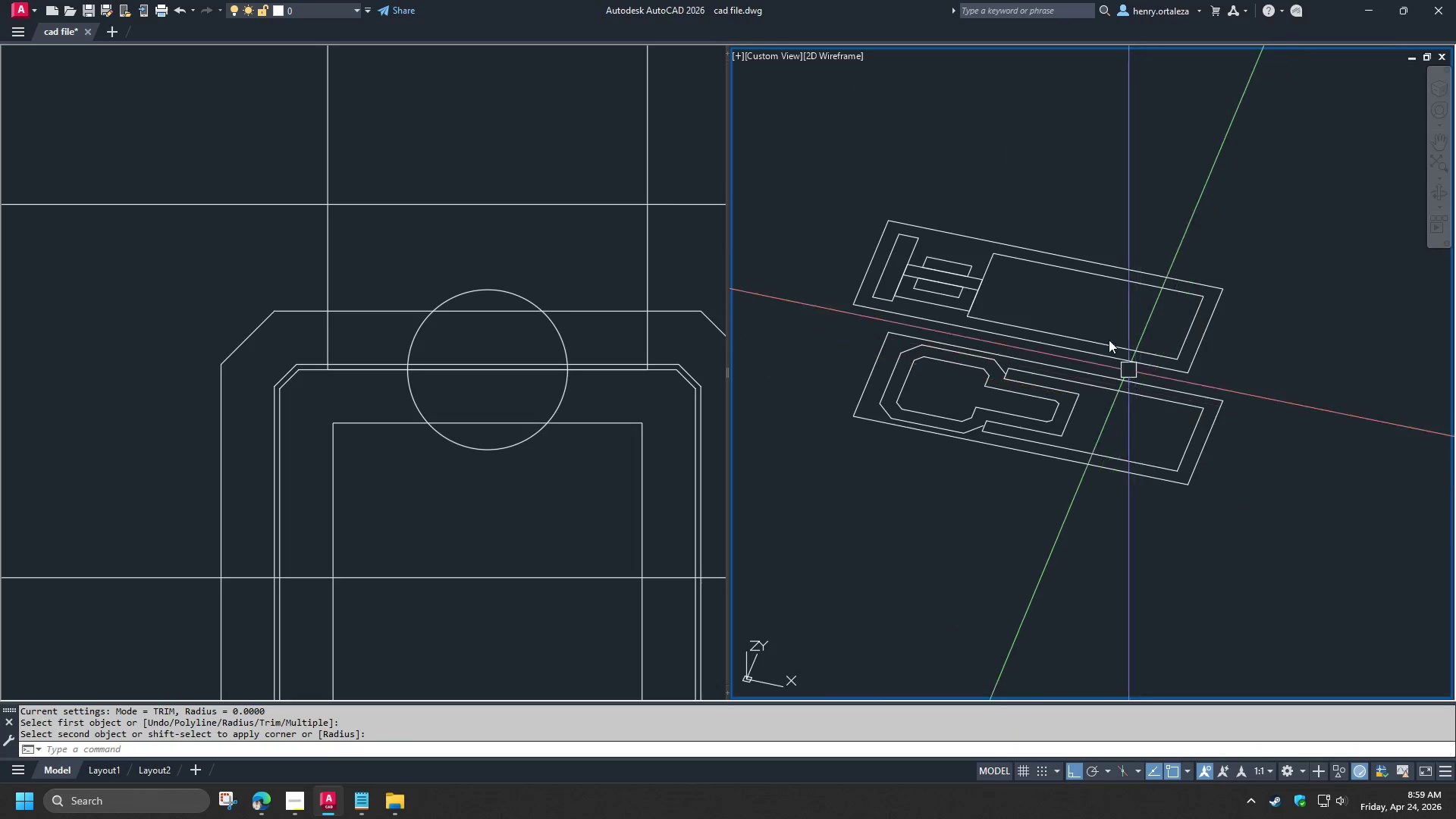 
scroll: coordinate [1033, 299], scroll_direction: up, amount: 2.0
 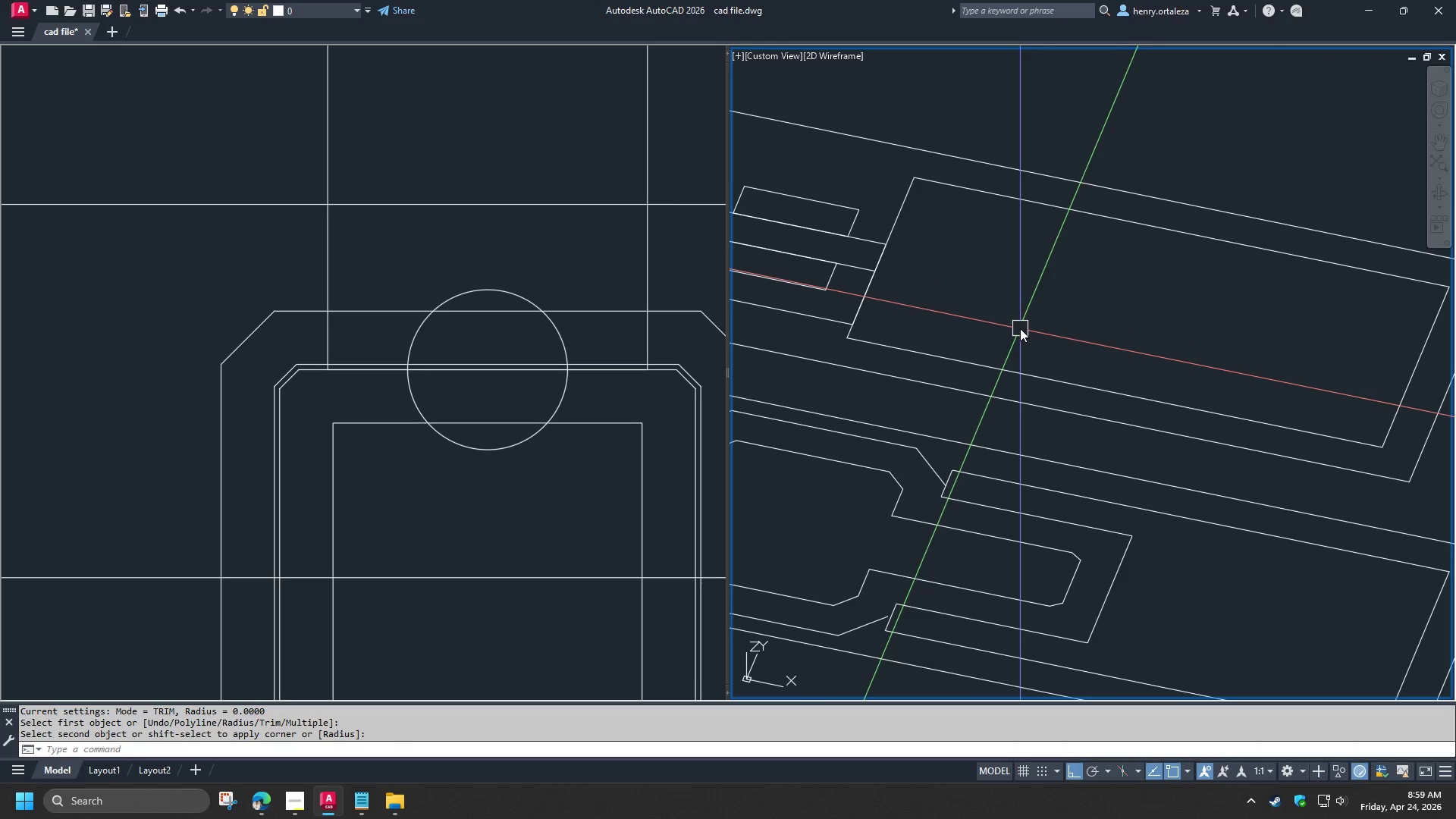 
type(EX)
 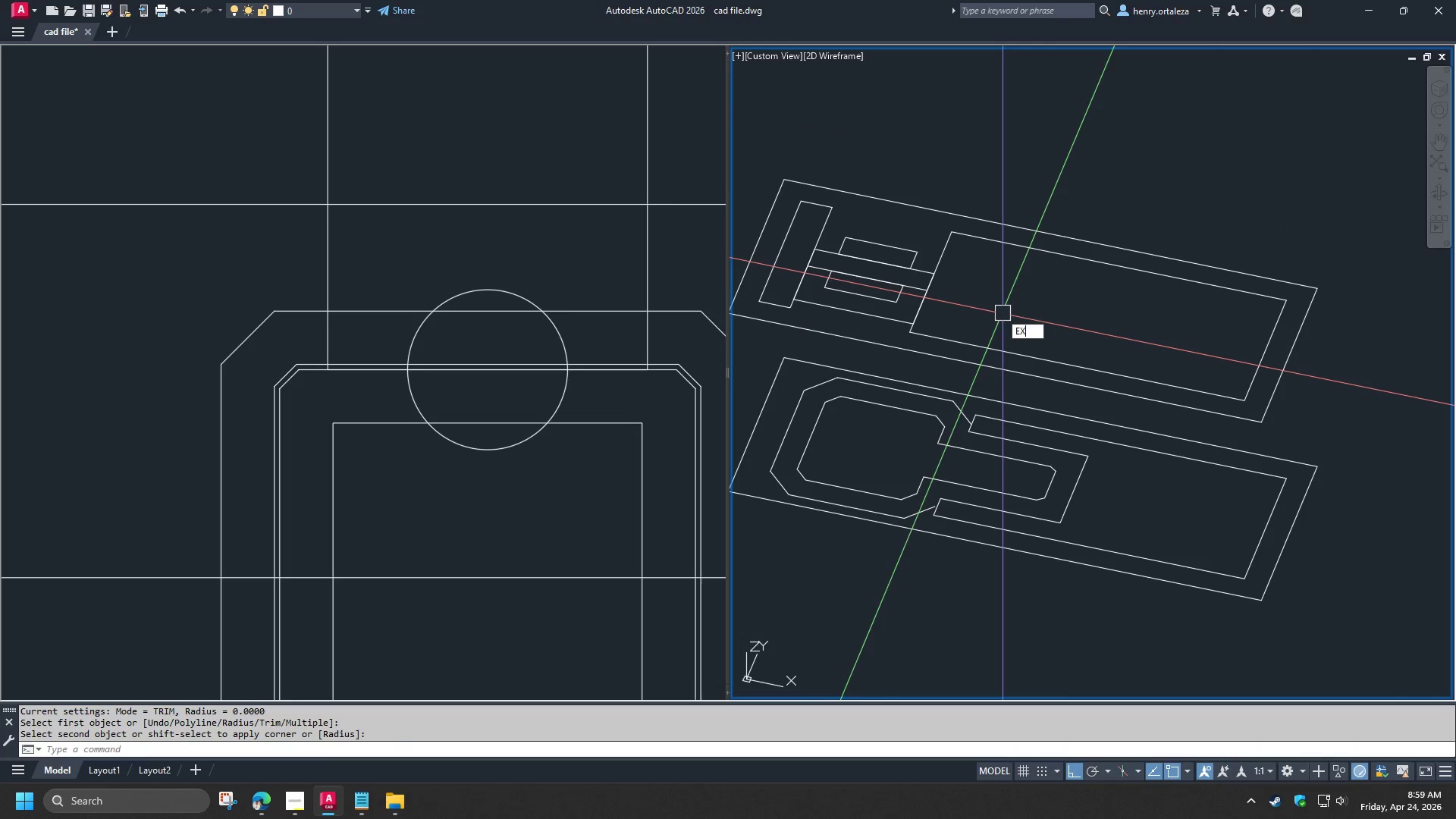 
scroll: coordinate [1013, 322], scroll_direction: down, amount: 1.0
 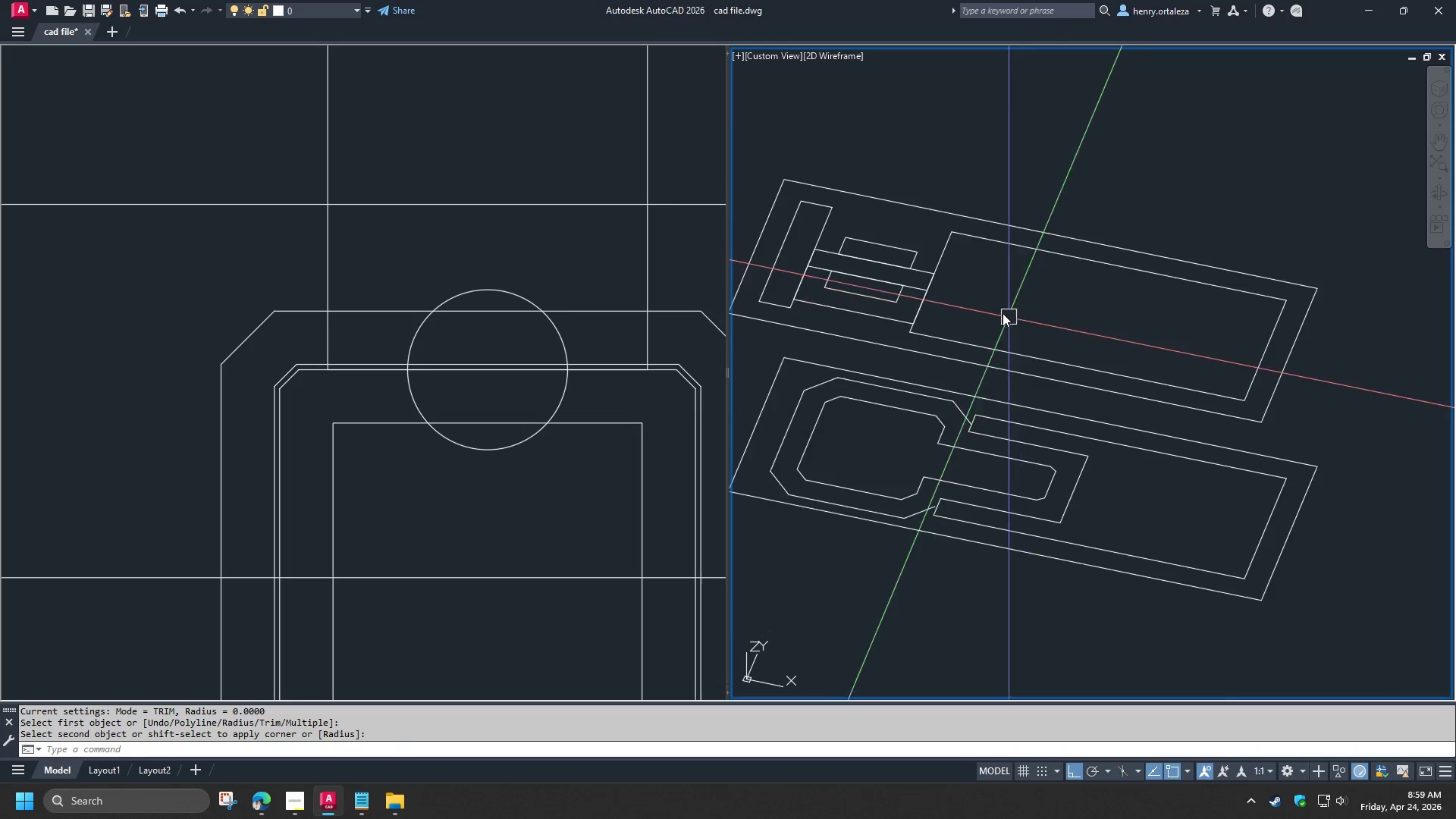 
key(T)
 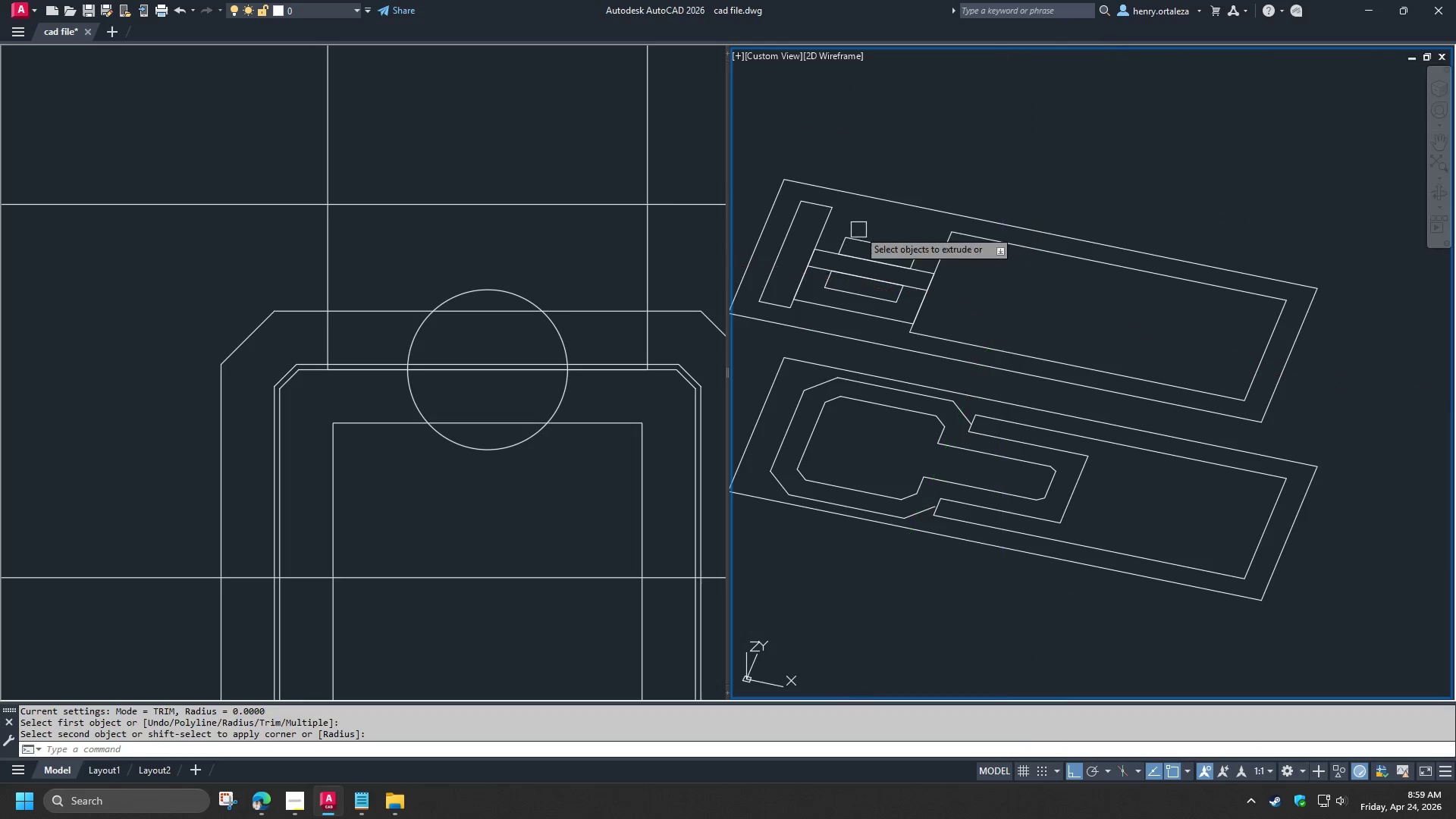 
key(Space)
 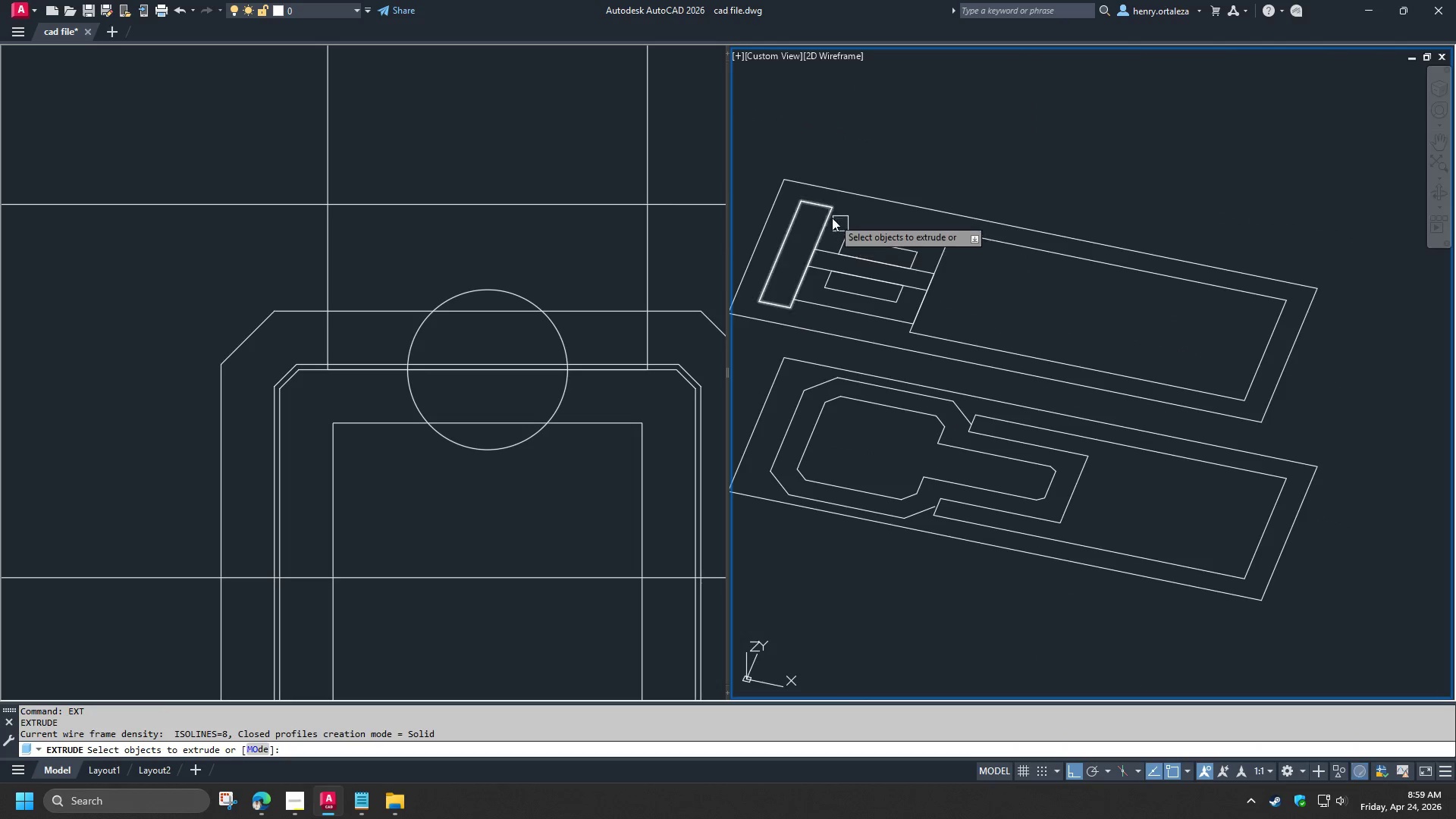 
left_click([830, 217])
 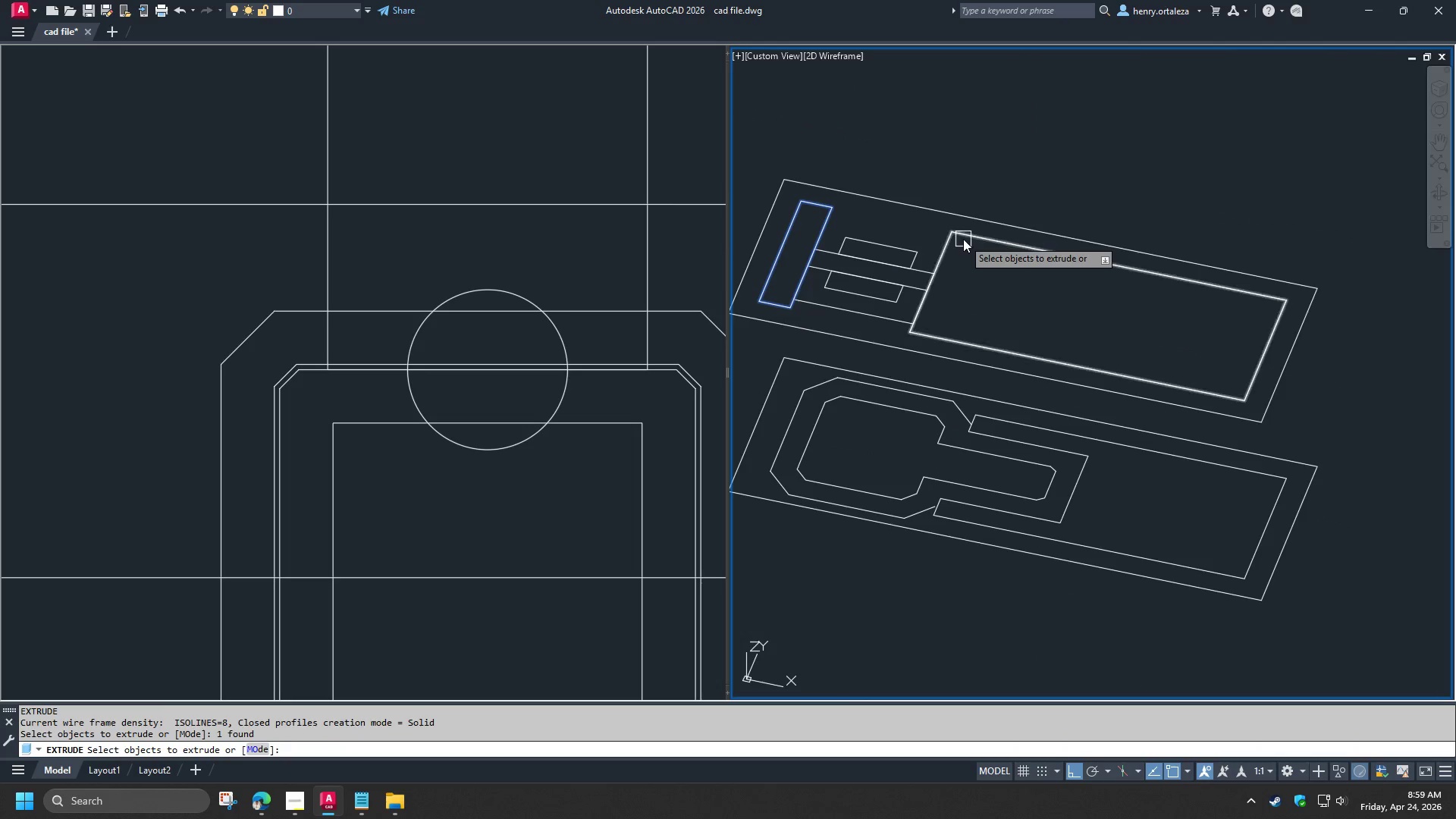 
left_click([963, 239])
 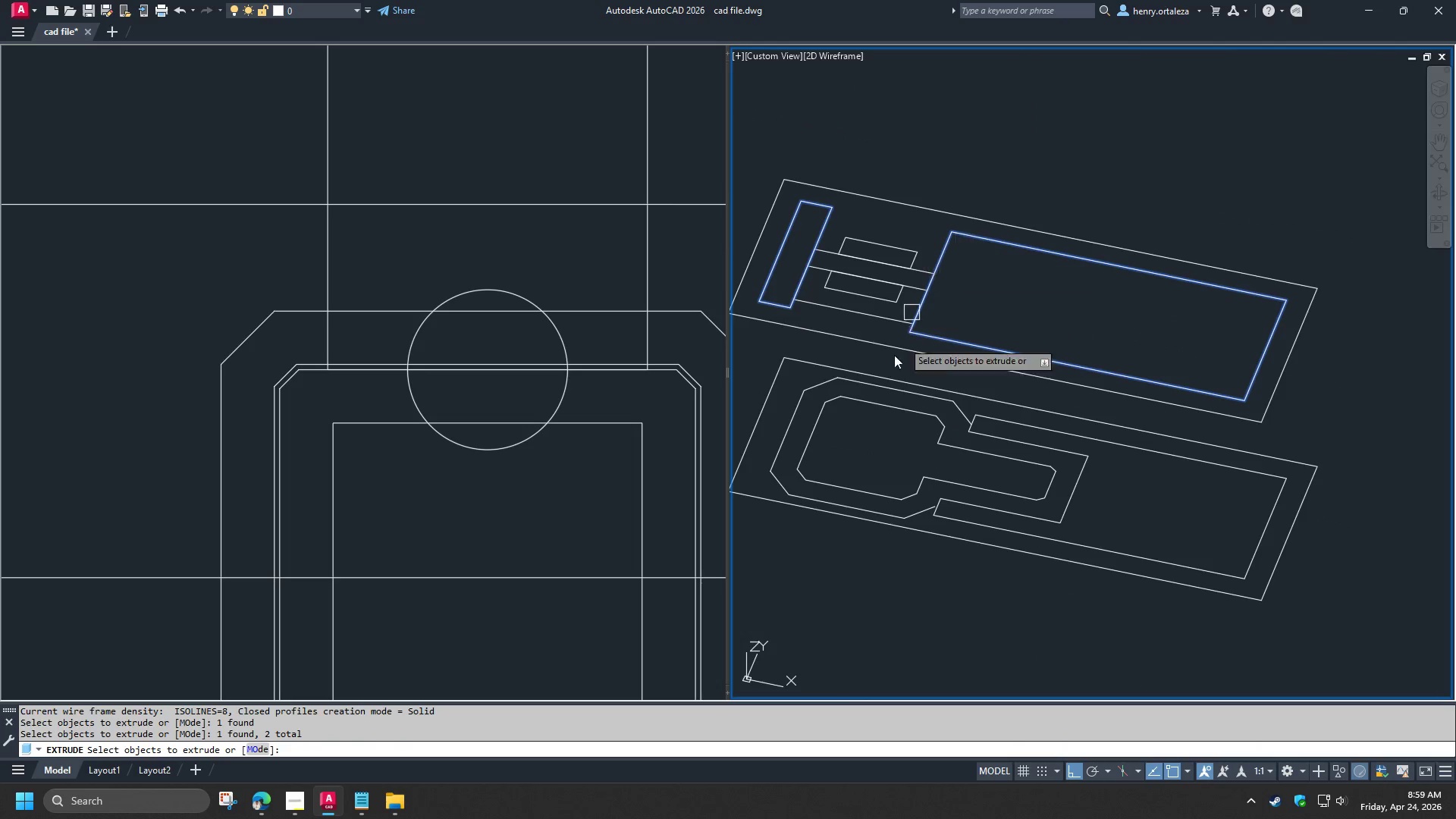 
key(Space)
 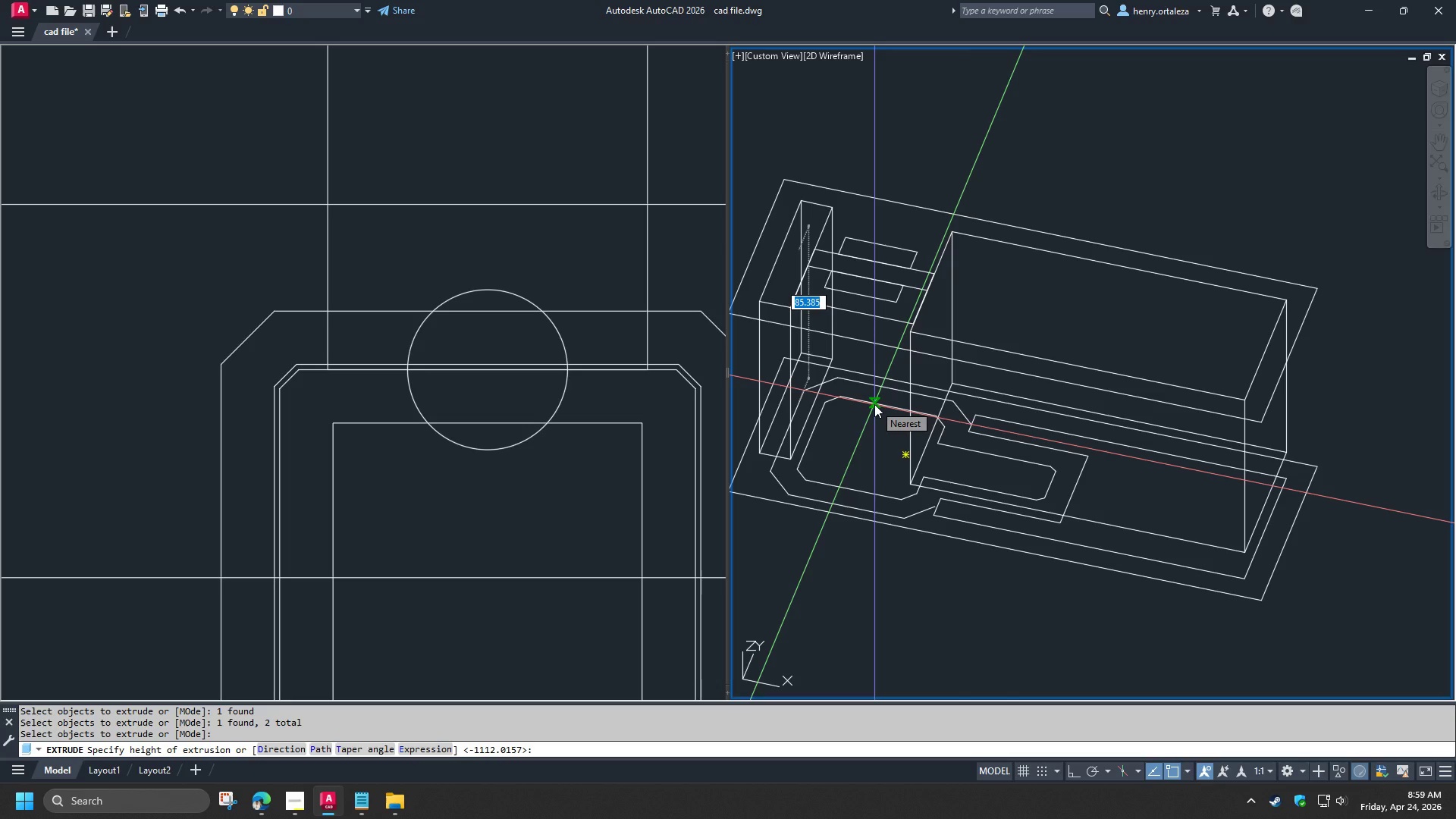 
key(2)
 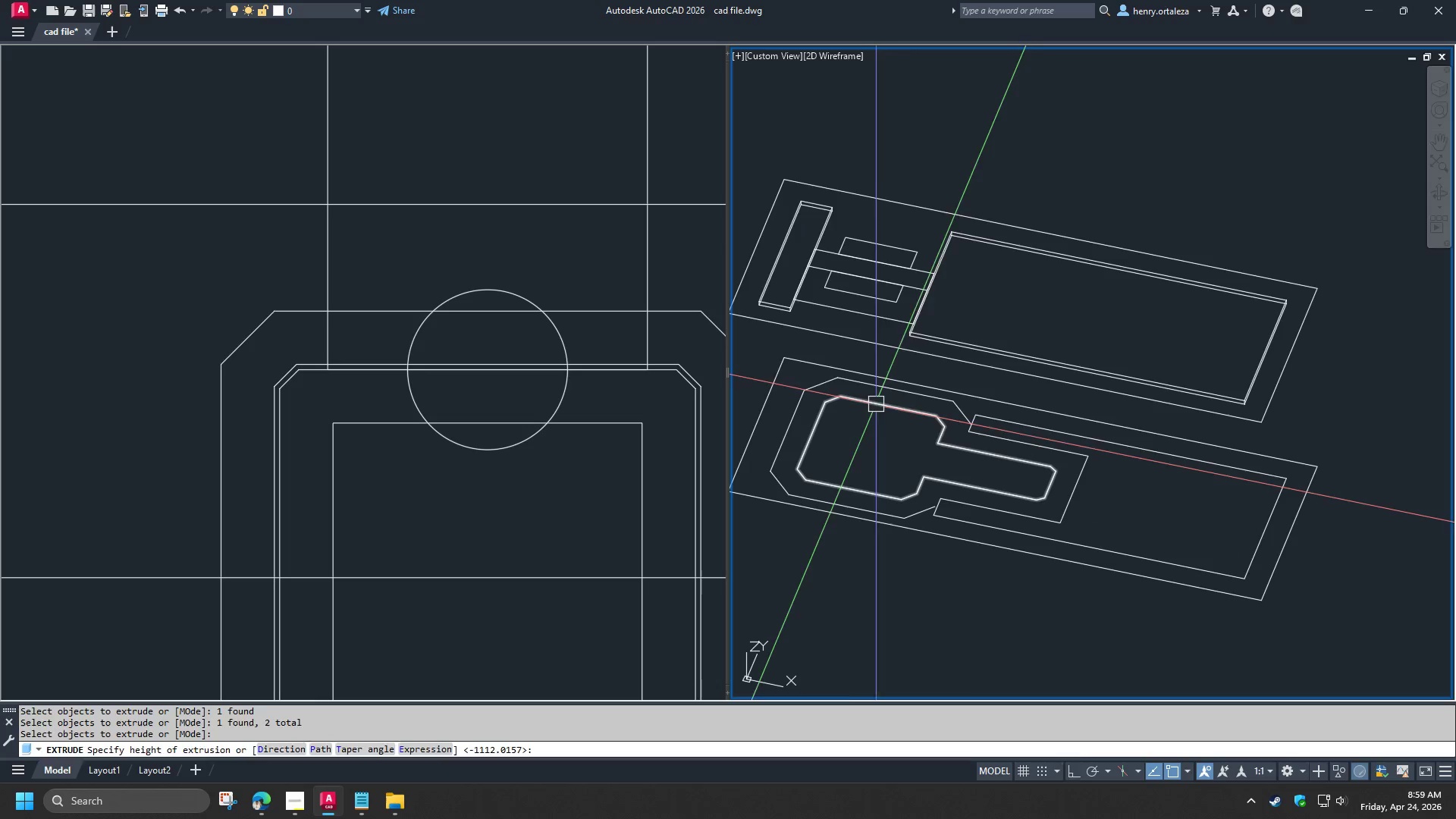 
key(Space)
 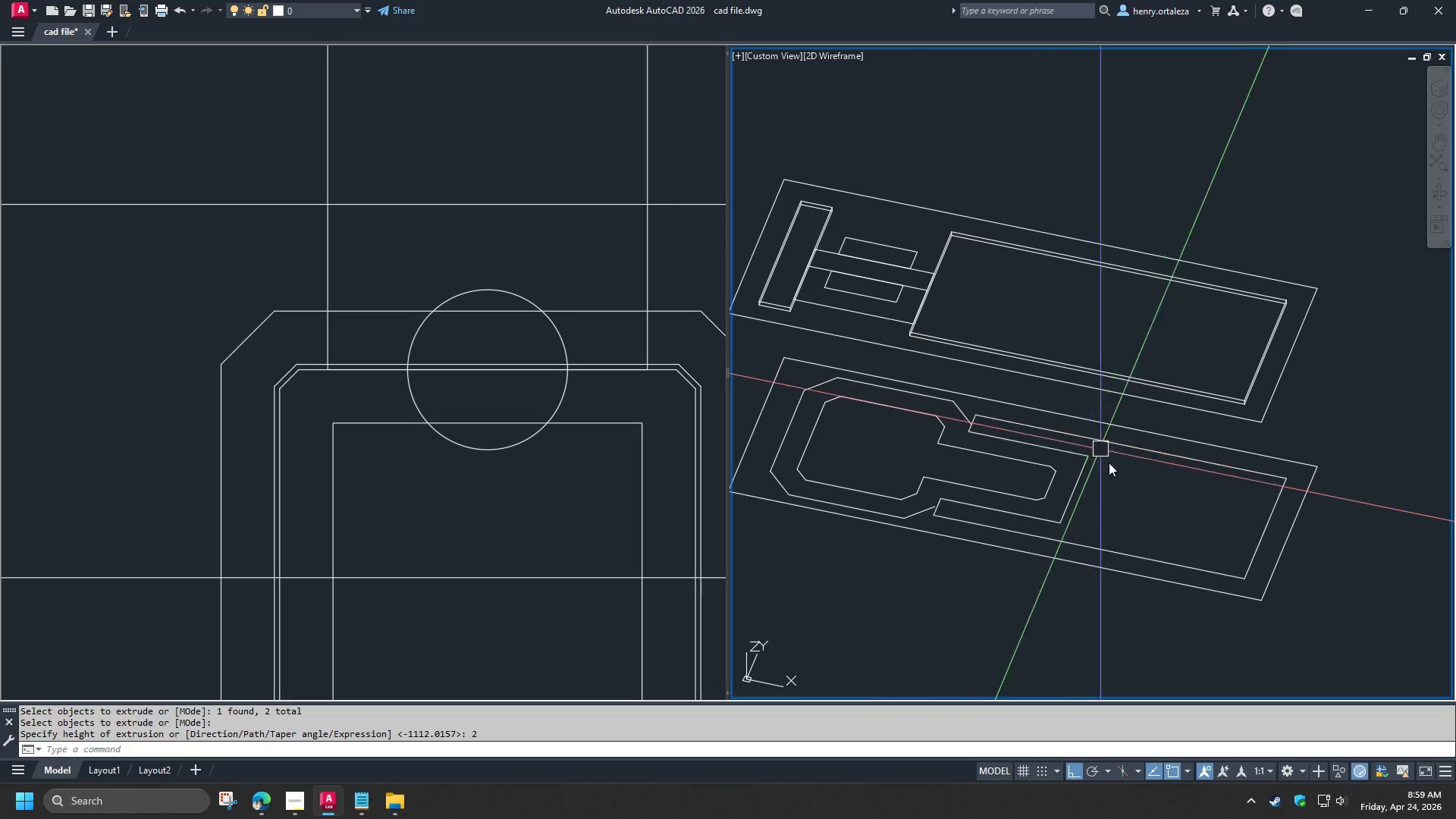 
key(Space)
 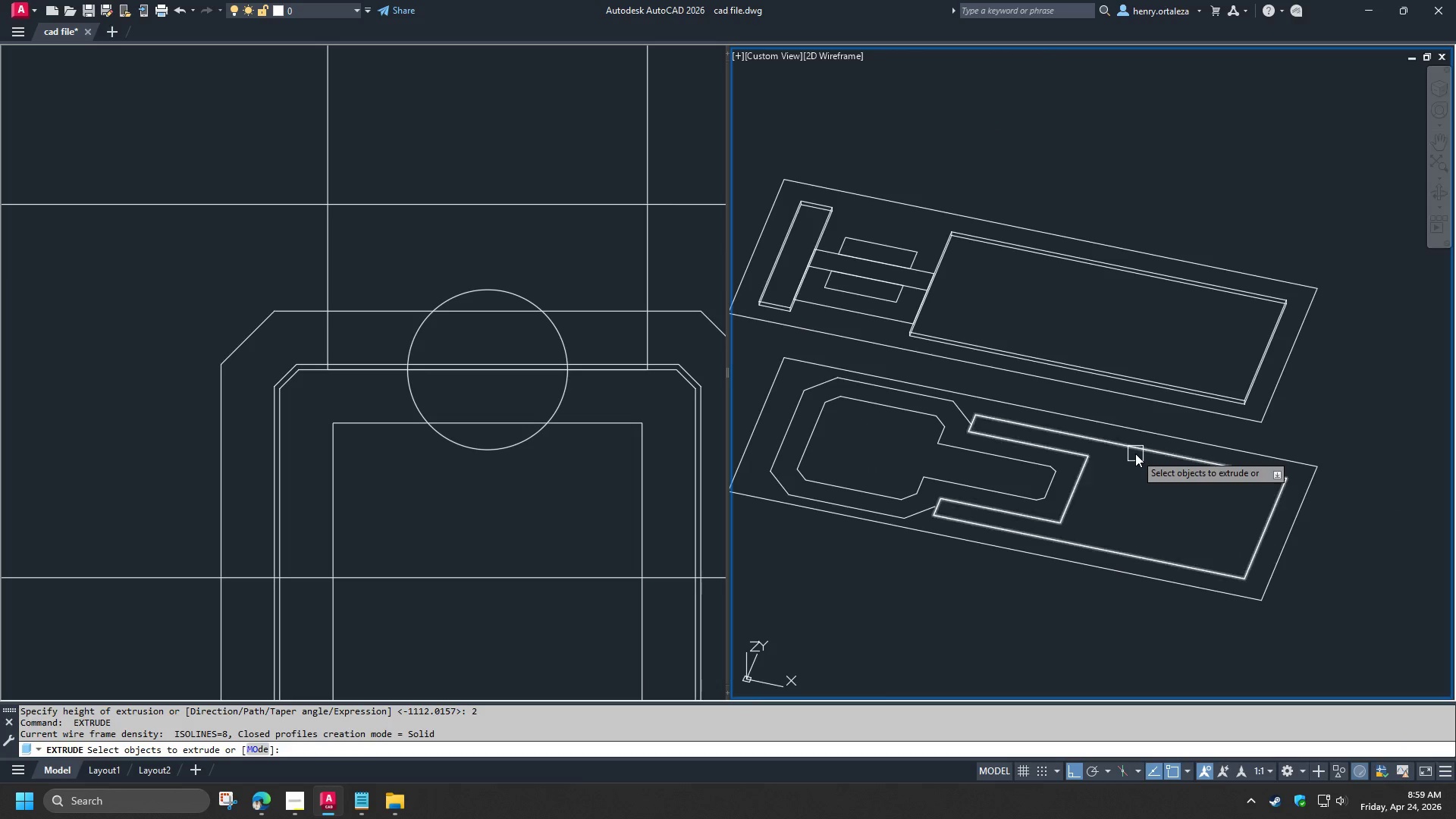 
left_click([1135, 453])
 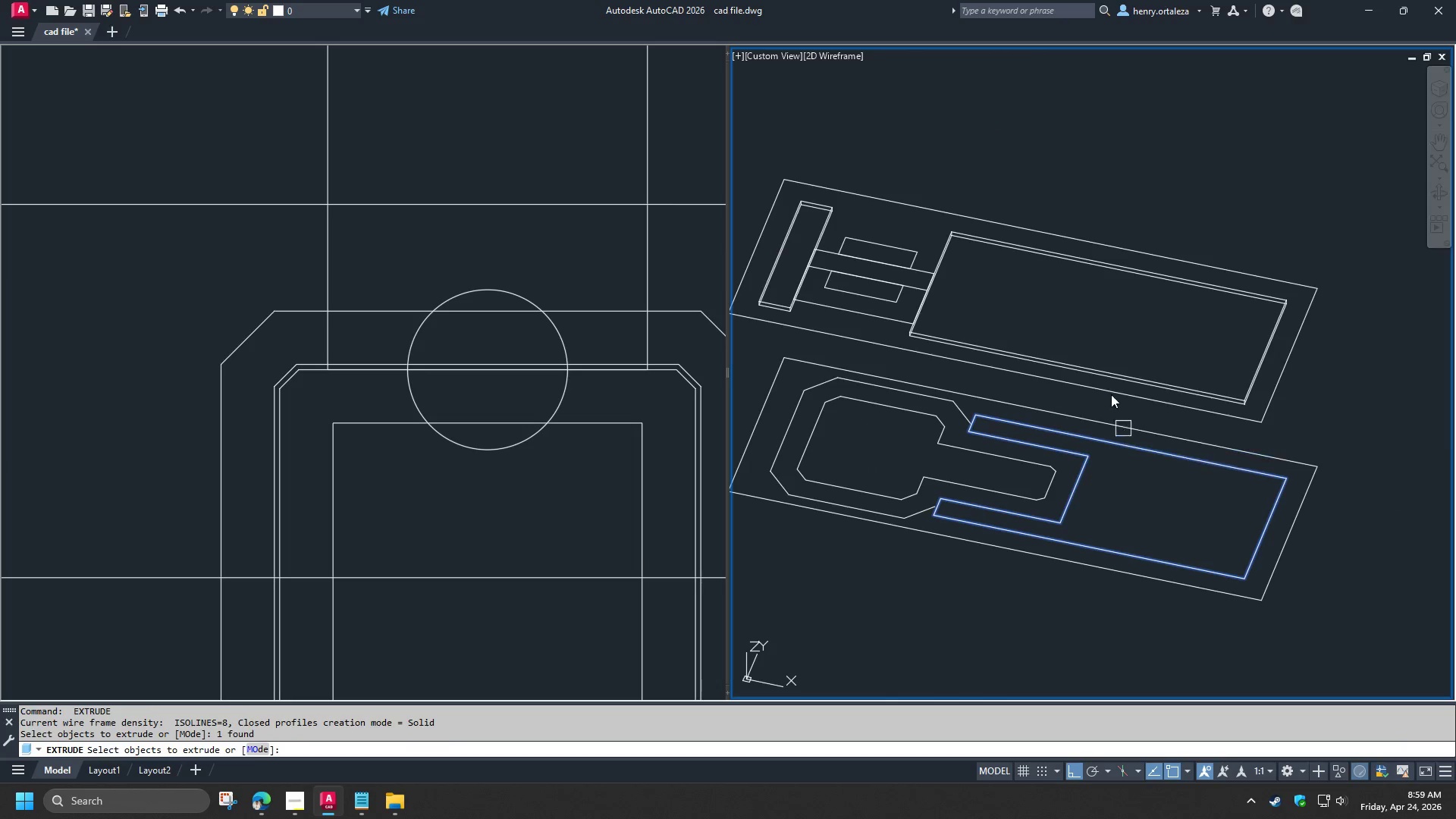 
type( 2 CHA)
 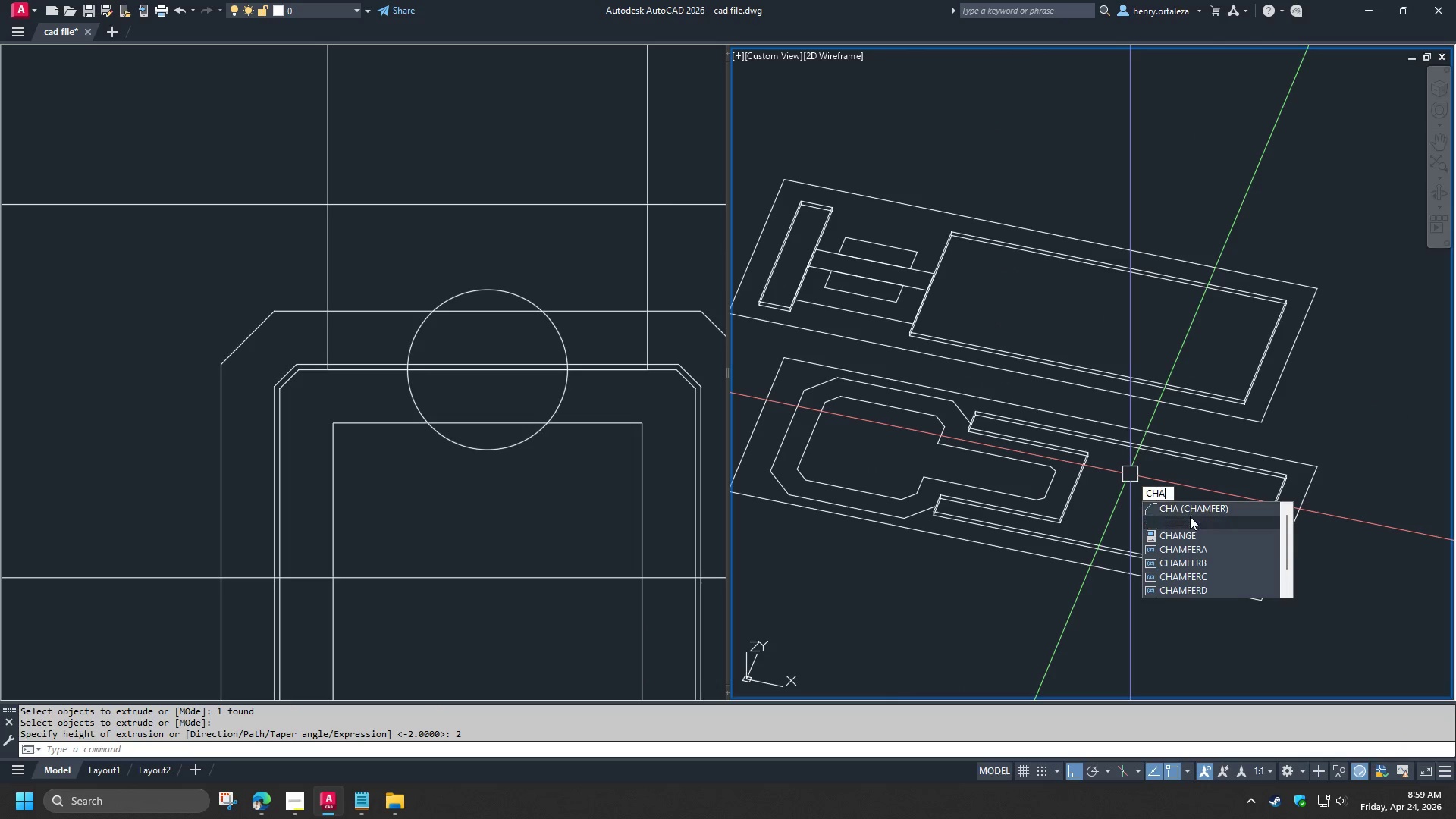 
left_click([1190, 518])
 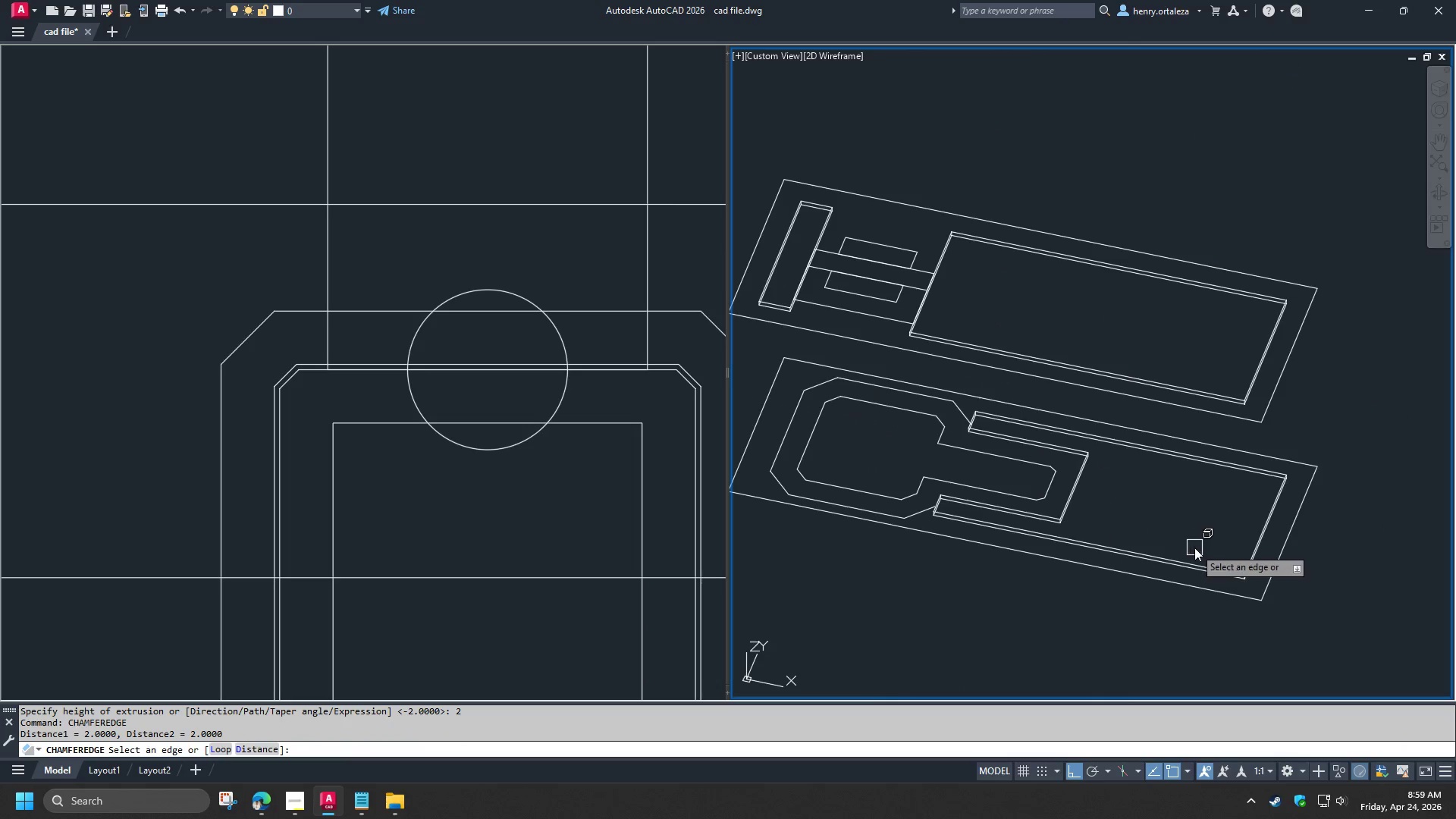 
key(L)
 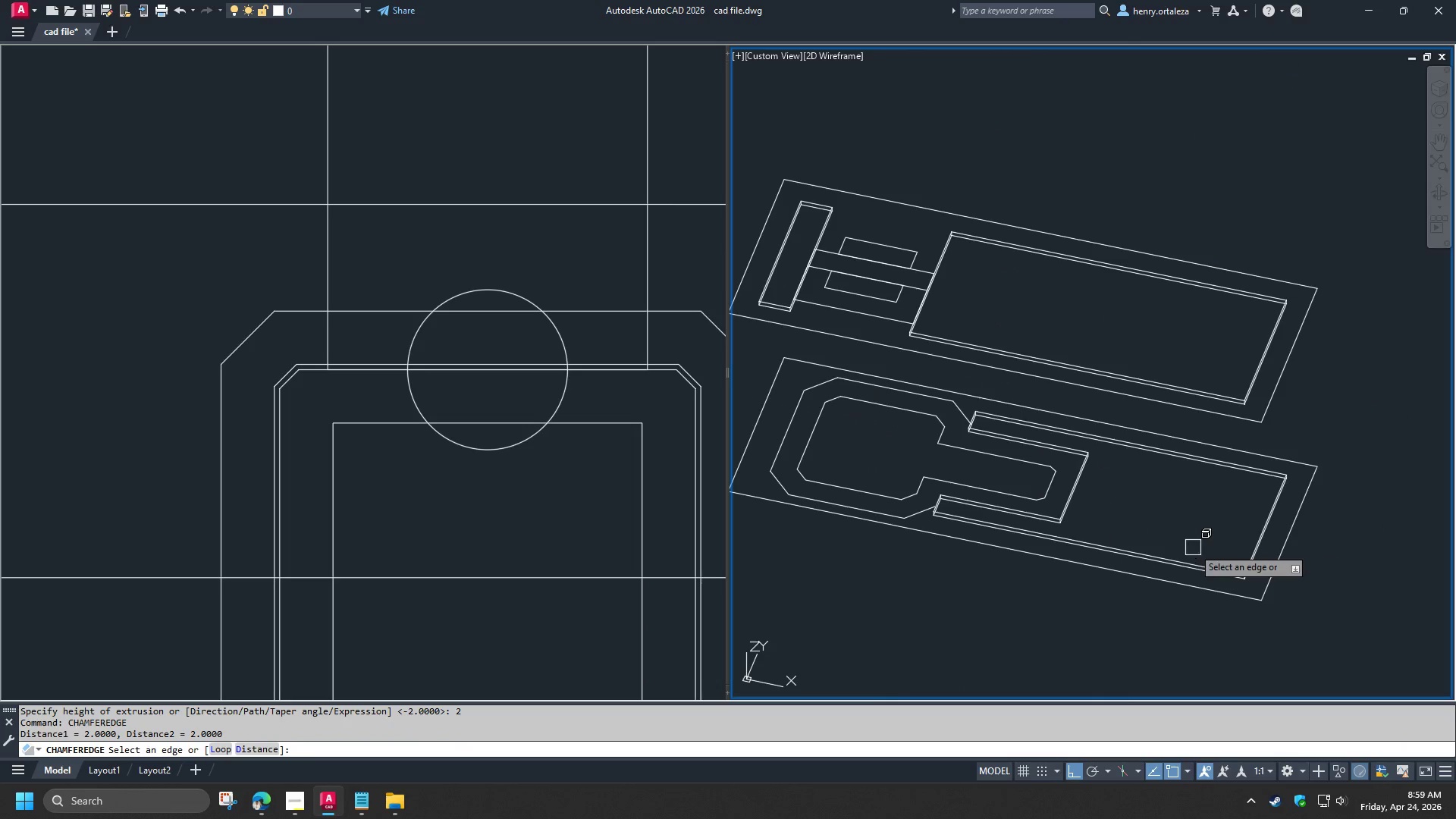 
key(Space)
 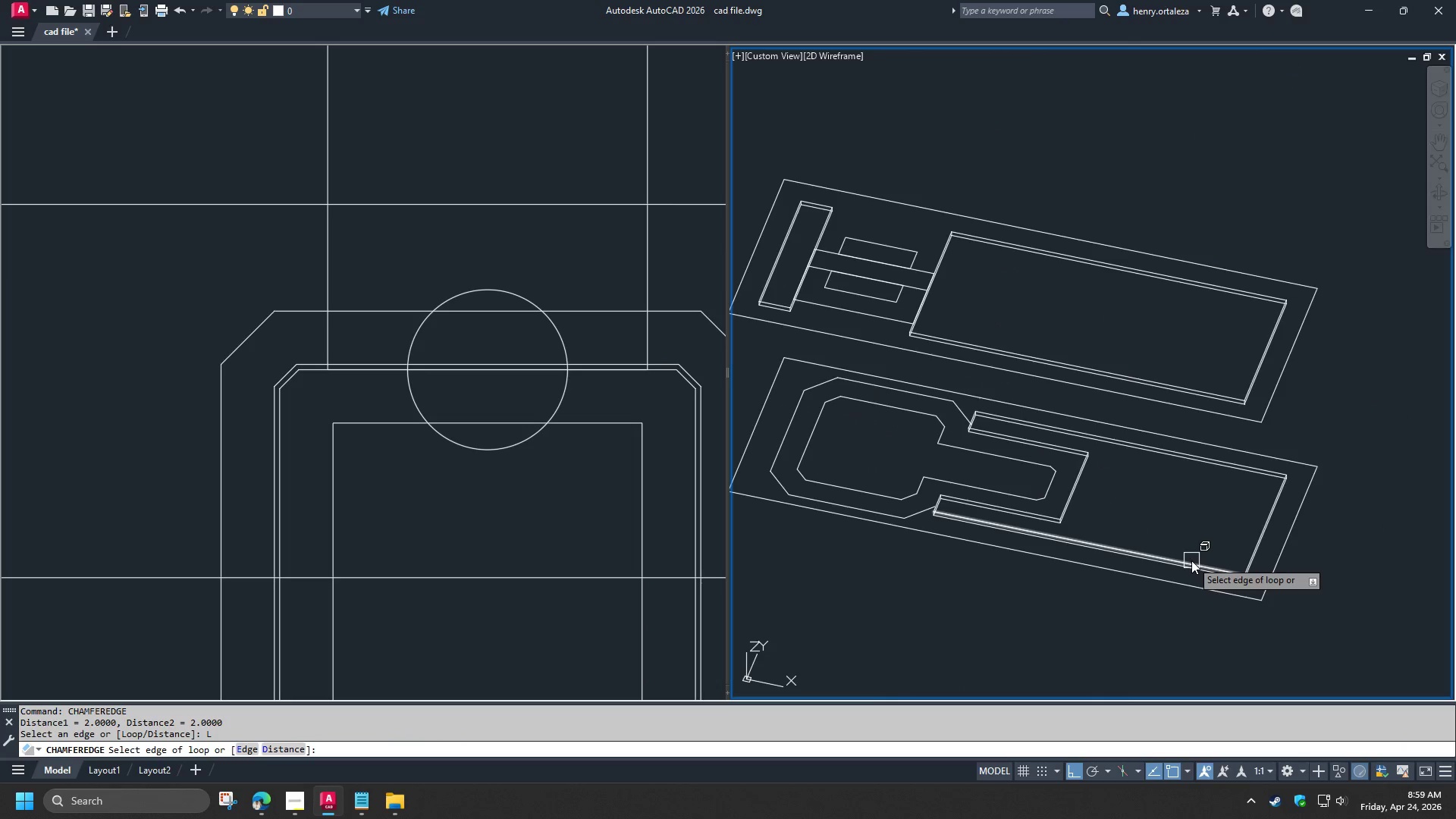 
left_click([1191, 560])
 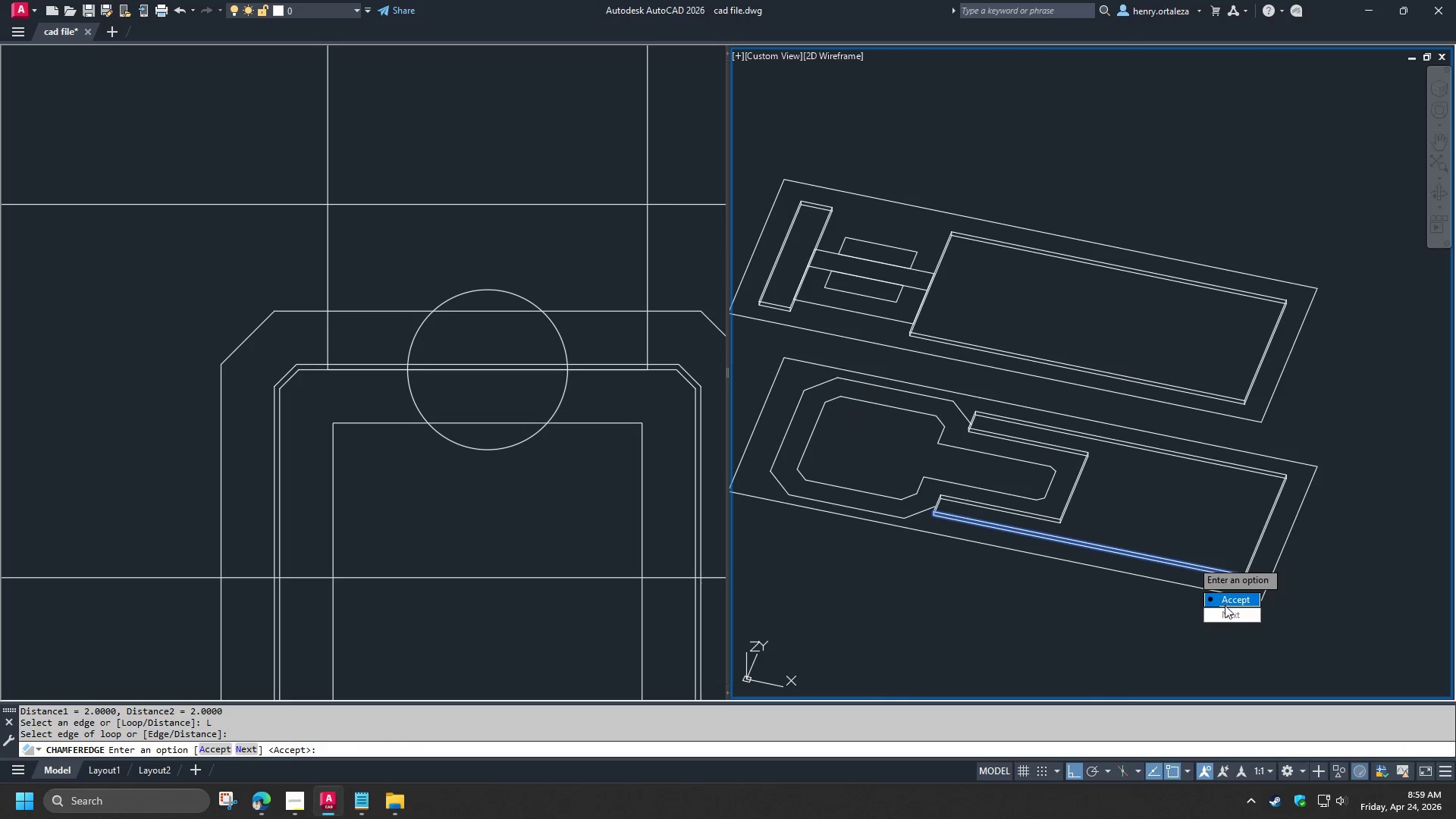 
left_click_drag(start_coordinate=[1227, 612], to_coordinate=[1191, 560])
 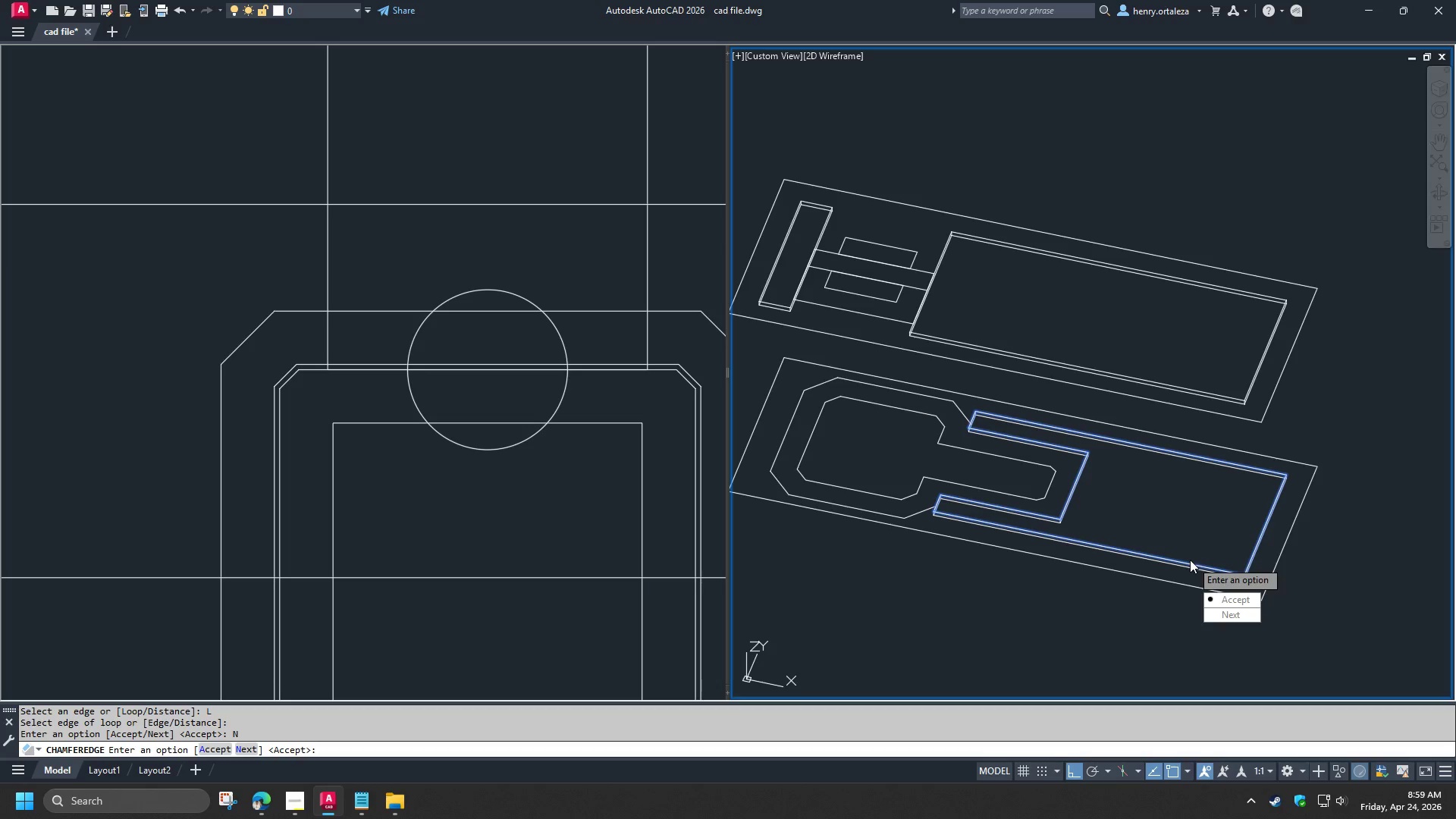 
key(Space)
 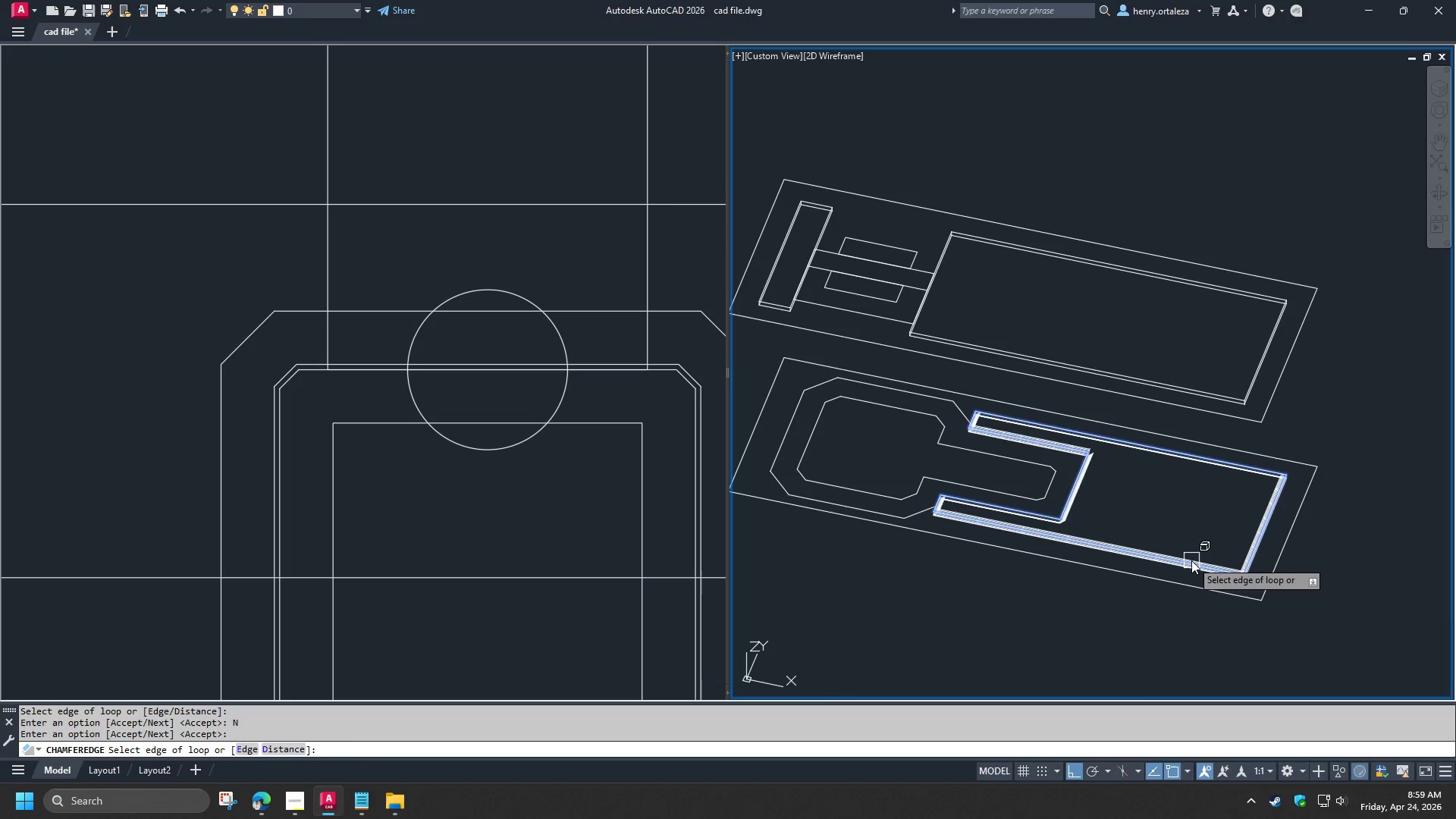 
key(Space)
 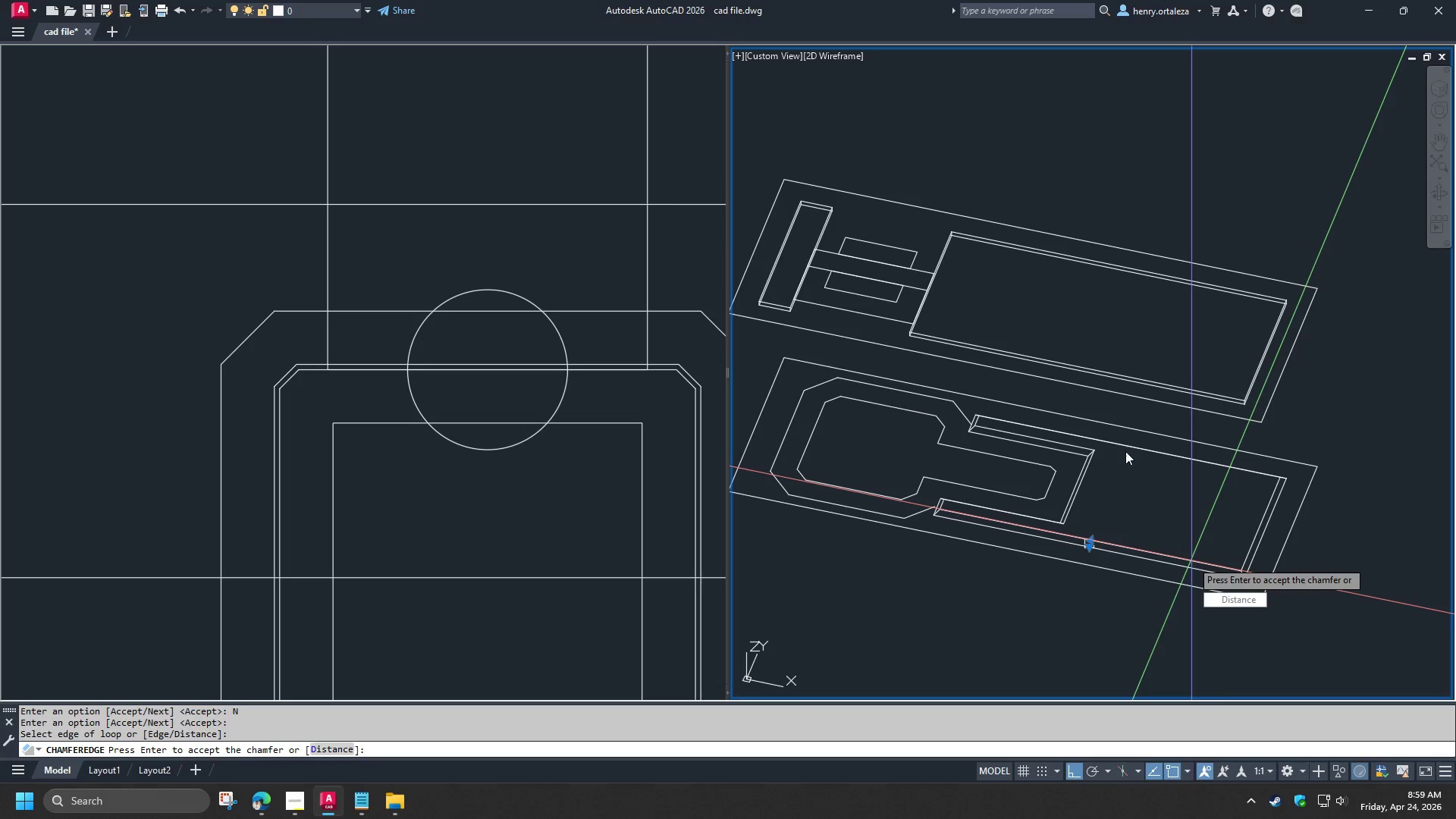 
key(Space)
 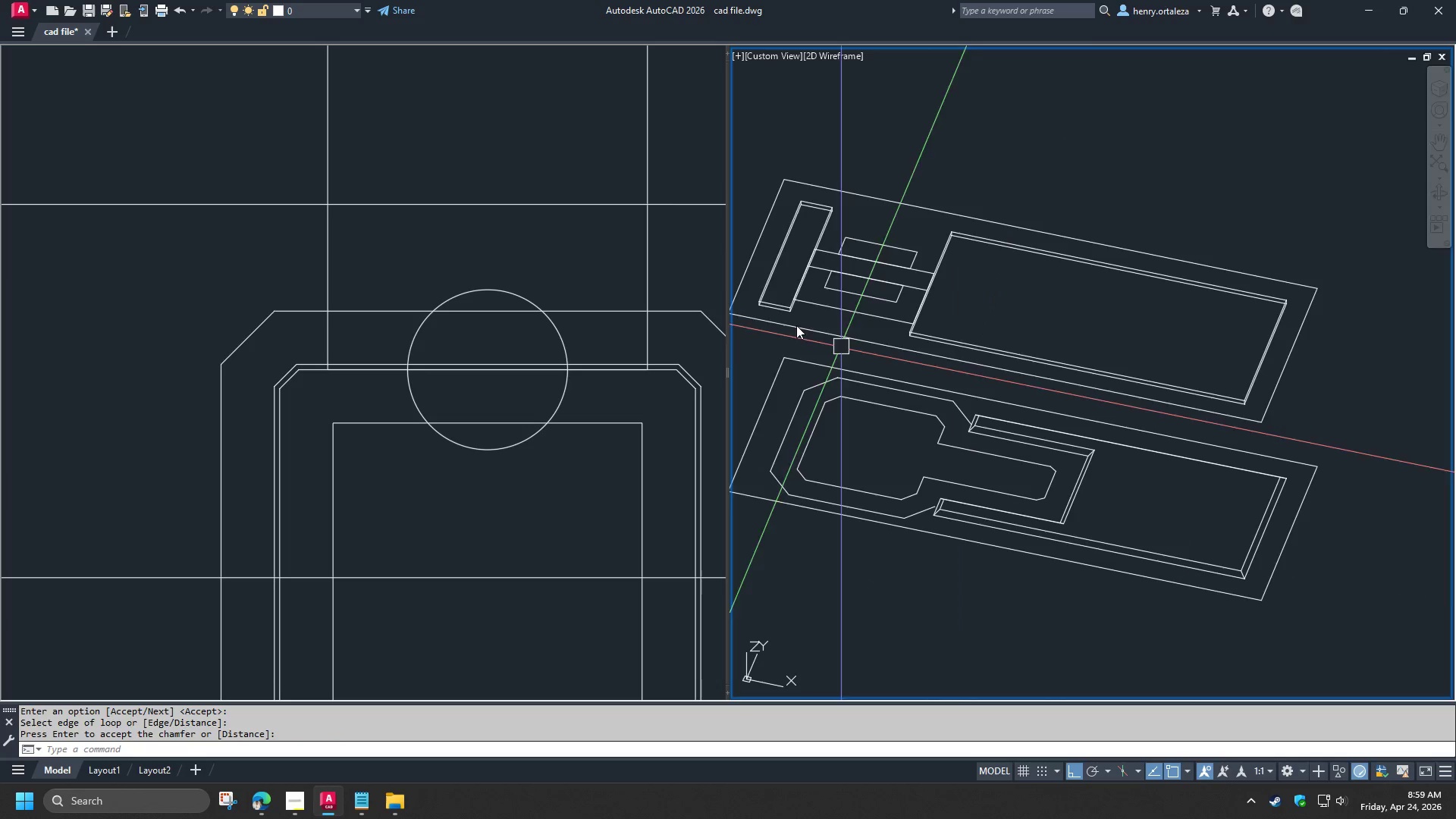 
key(Space)
 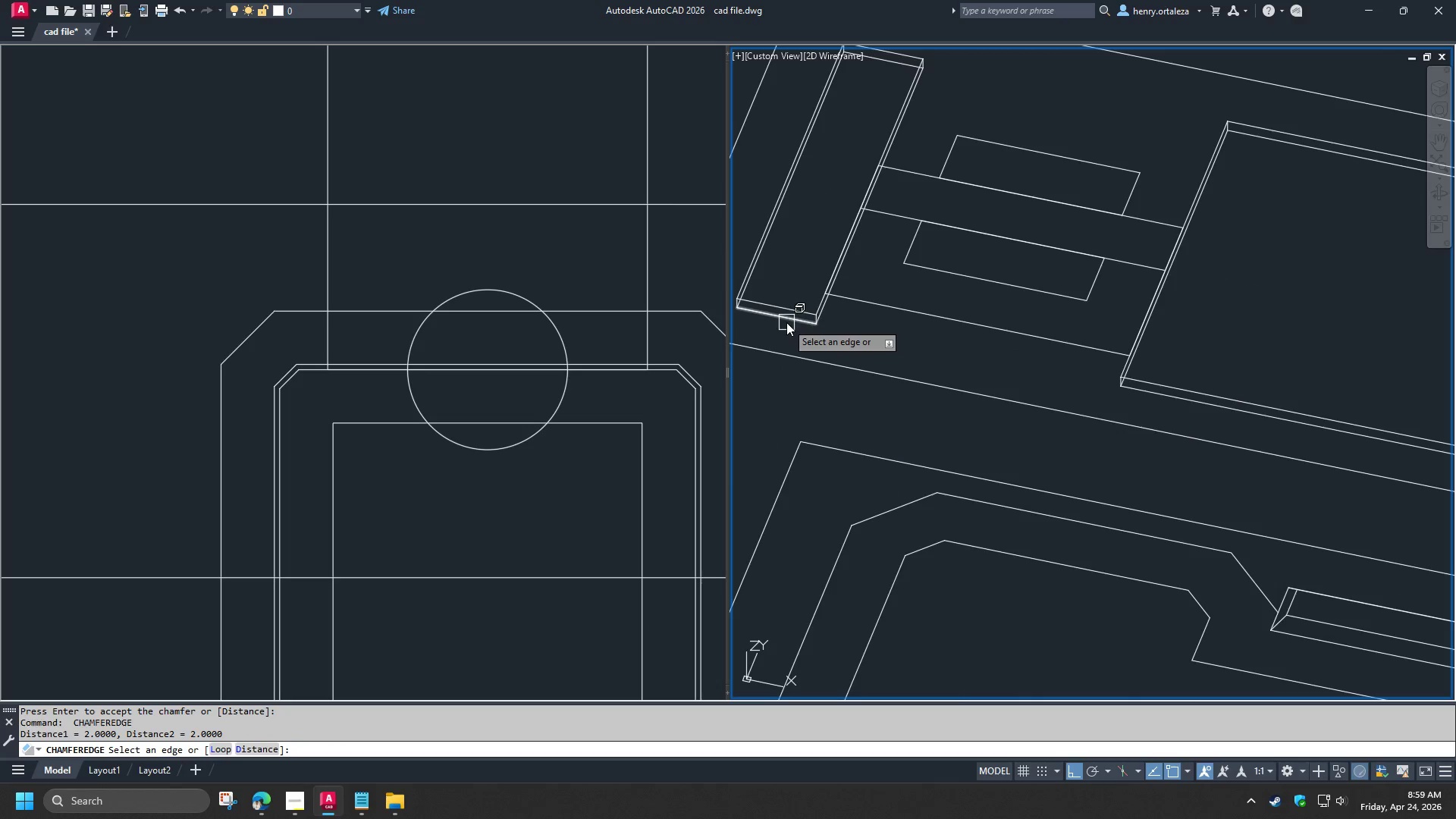 
scroll: coordinate [770, 301], scroll_direction: up, amount: 2.0
 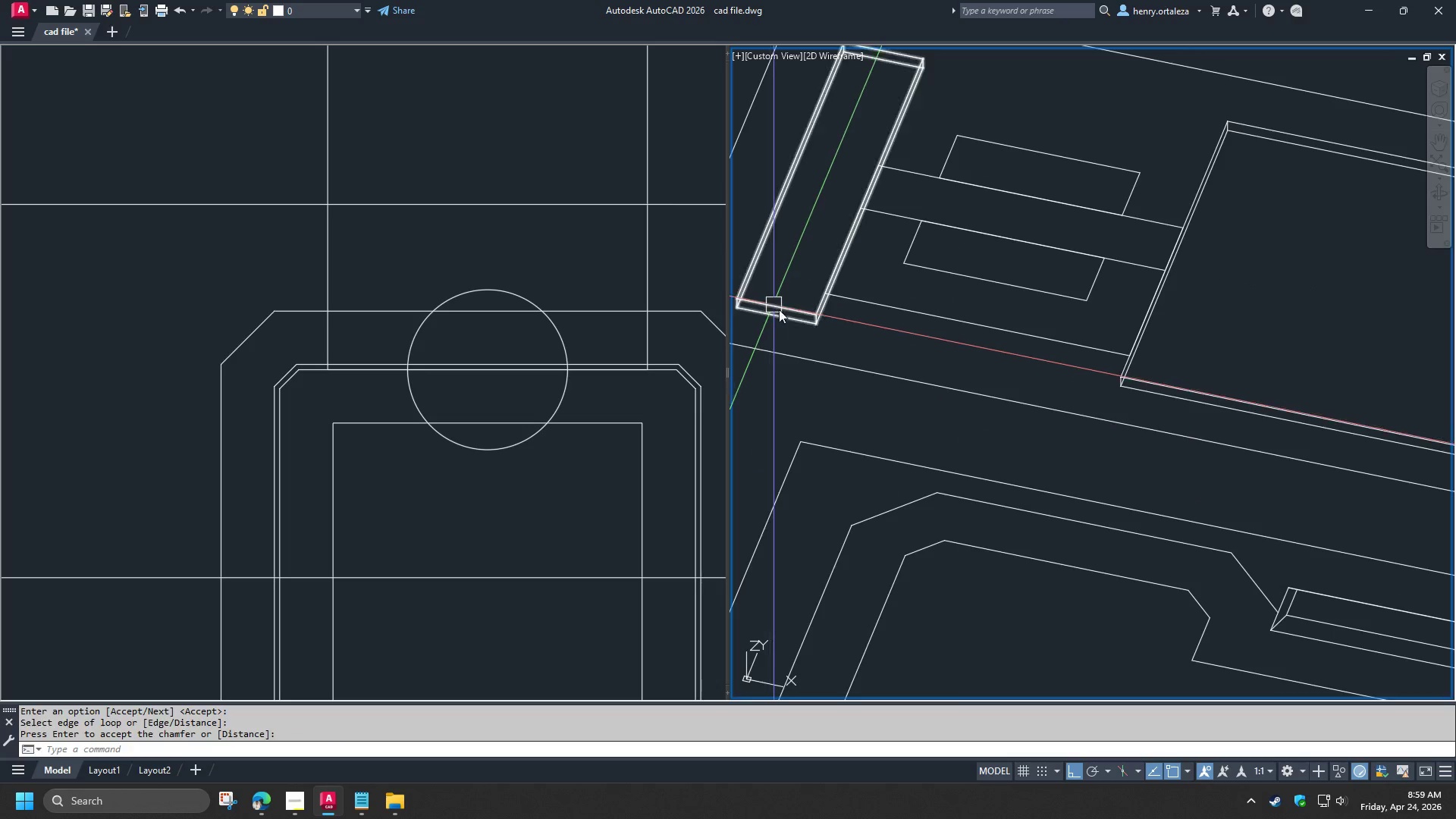 
key(L)
 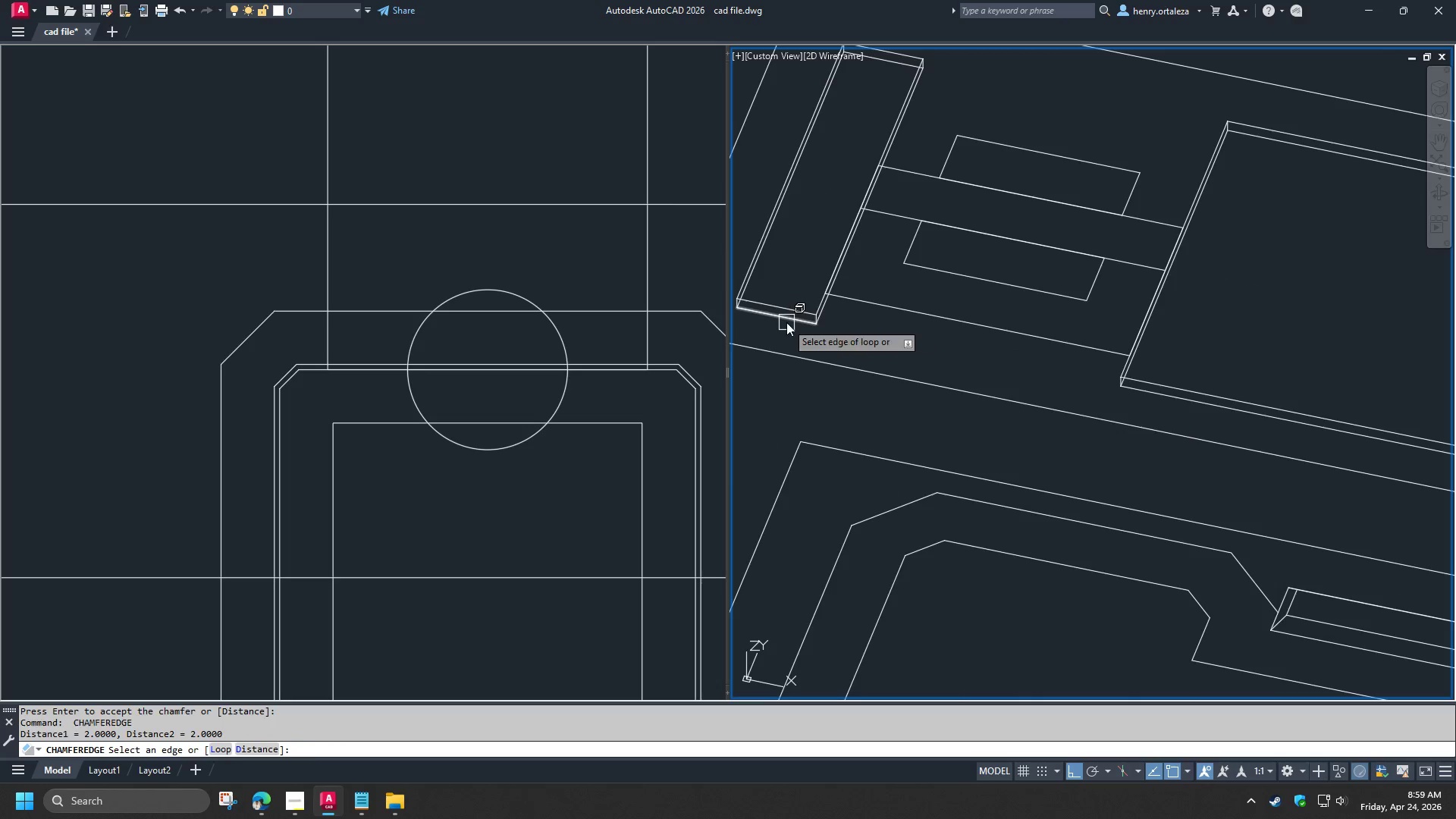 
key(Space)
 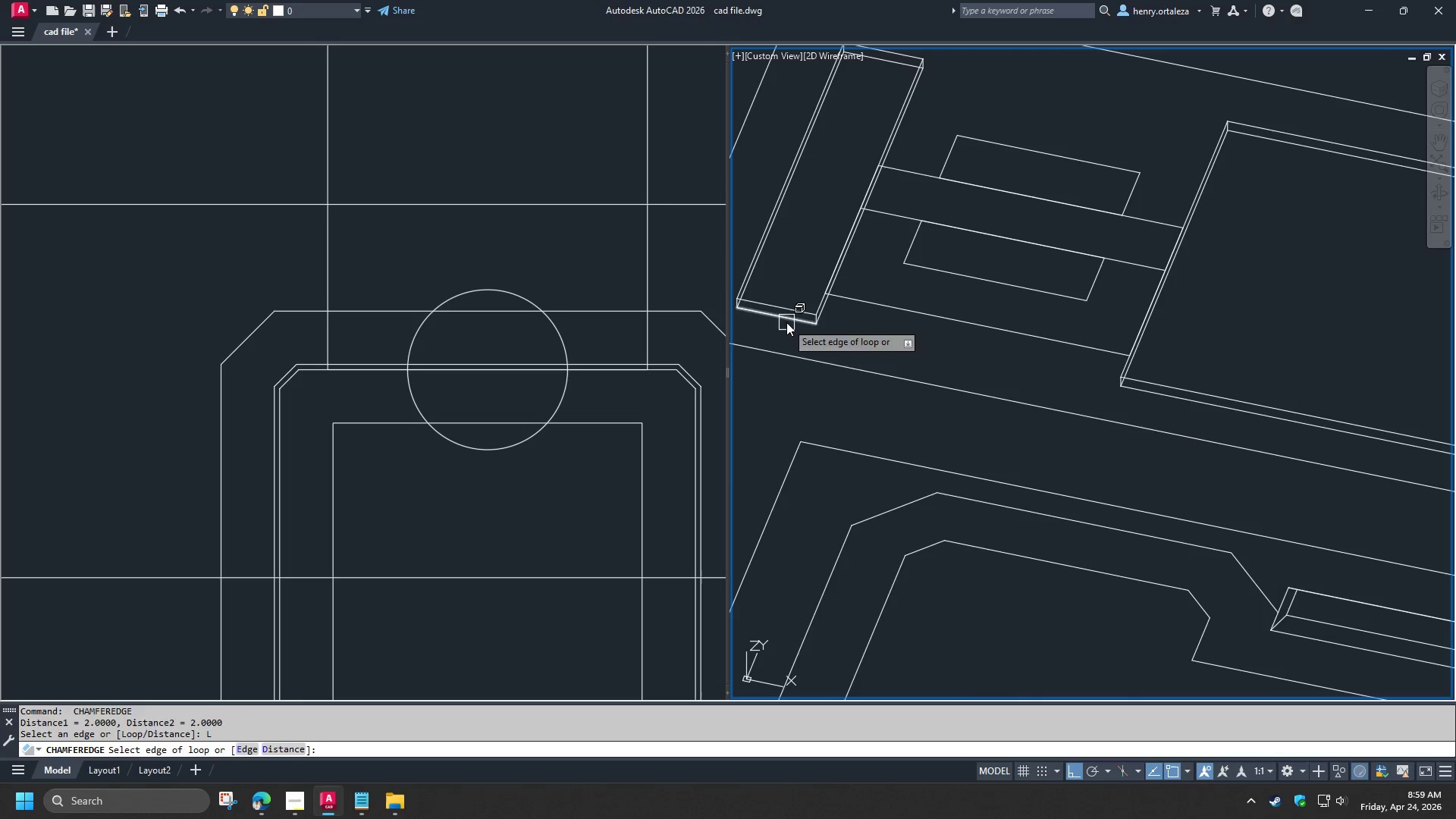 
left_click([786, 322])
 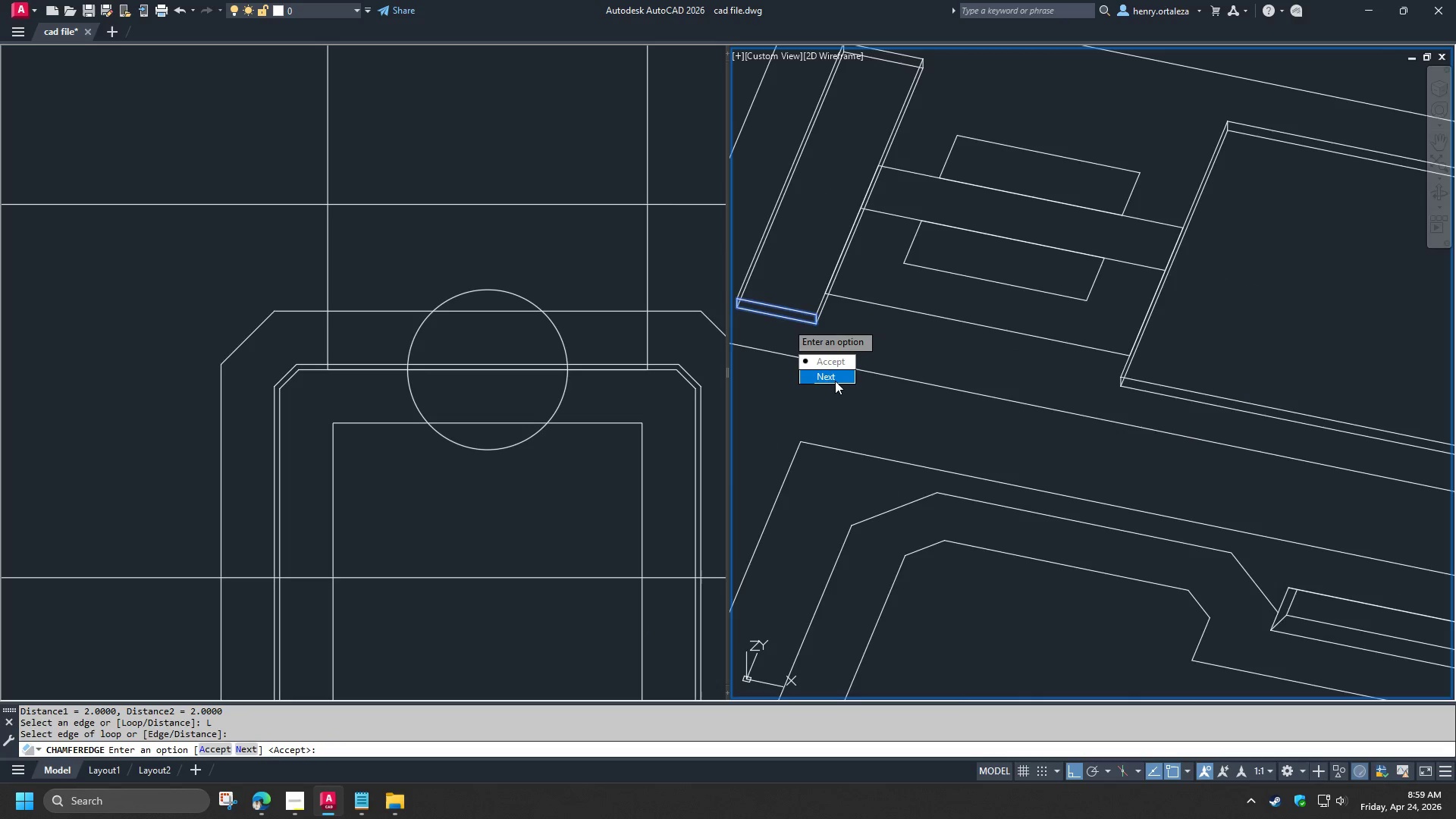 
left_click_drag(start_coordinate=[835, 381], to_coordinate=[786, 322])
 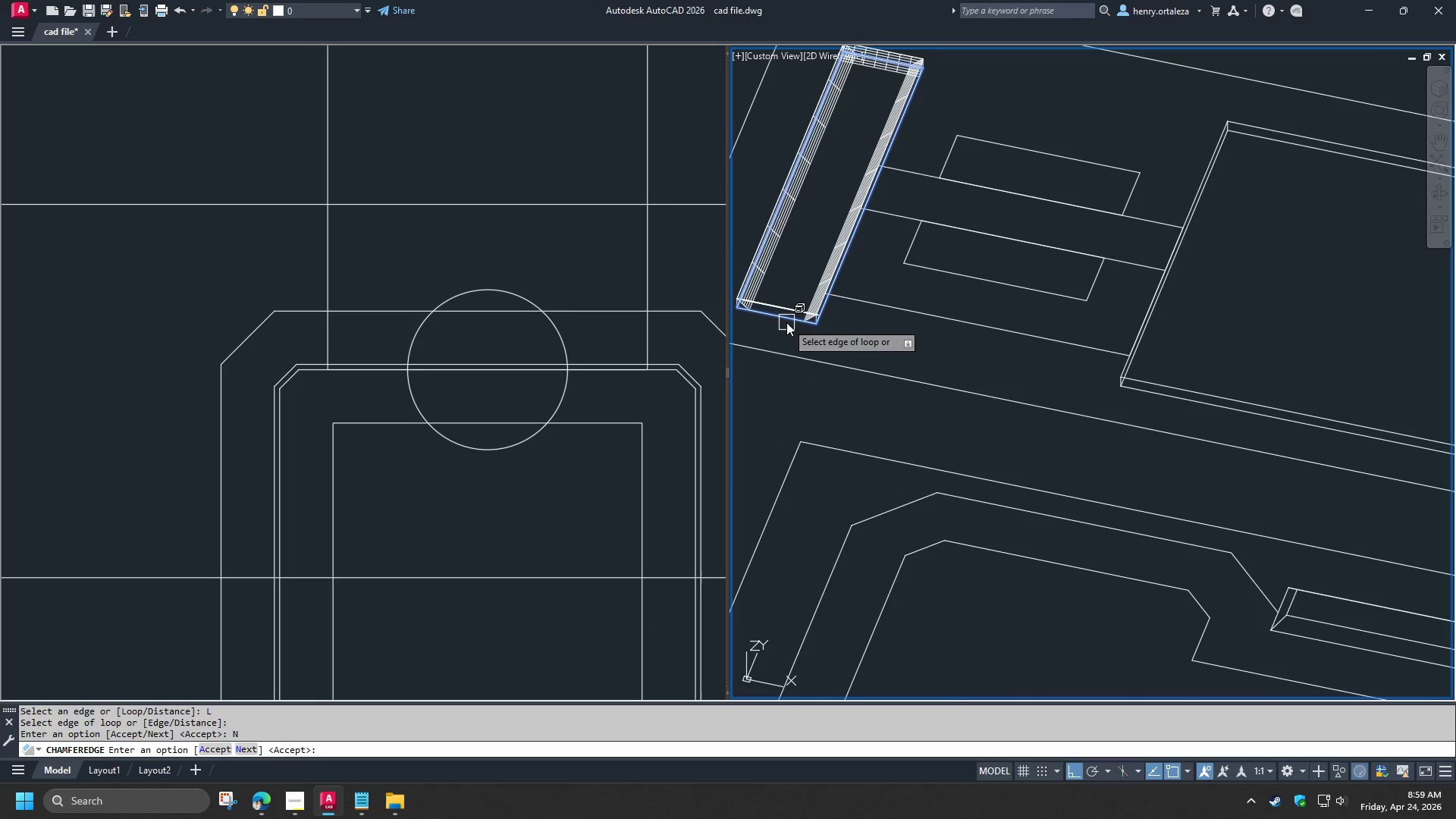 
key(Space)
 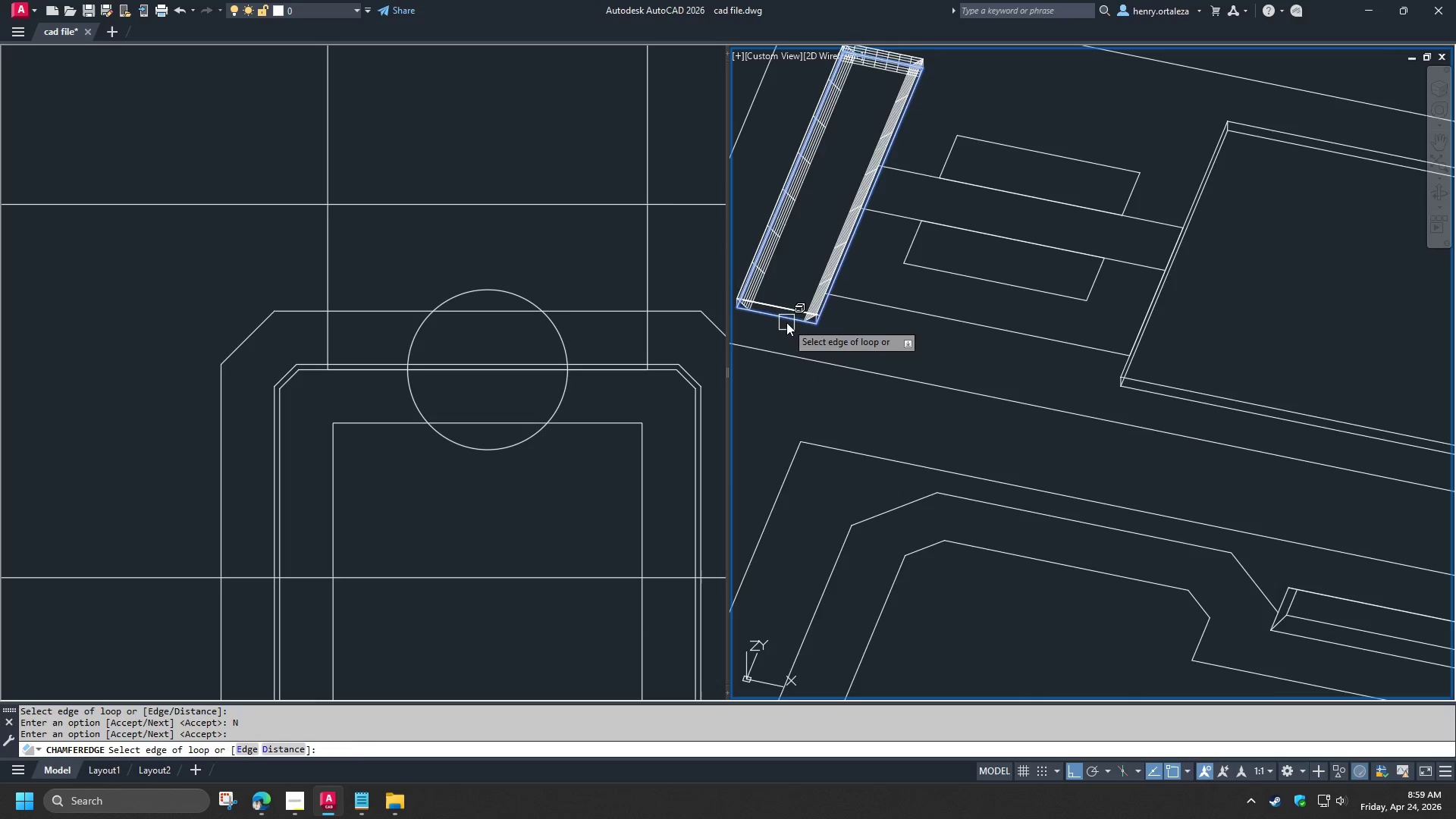 
key(Space)
 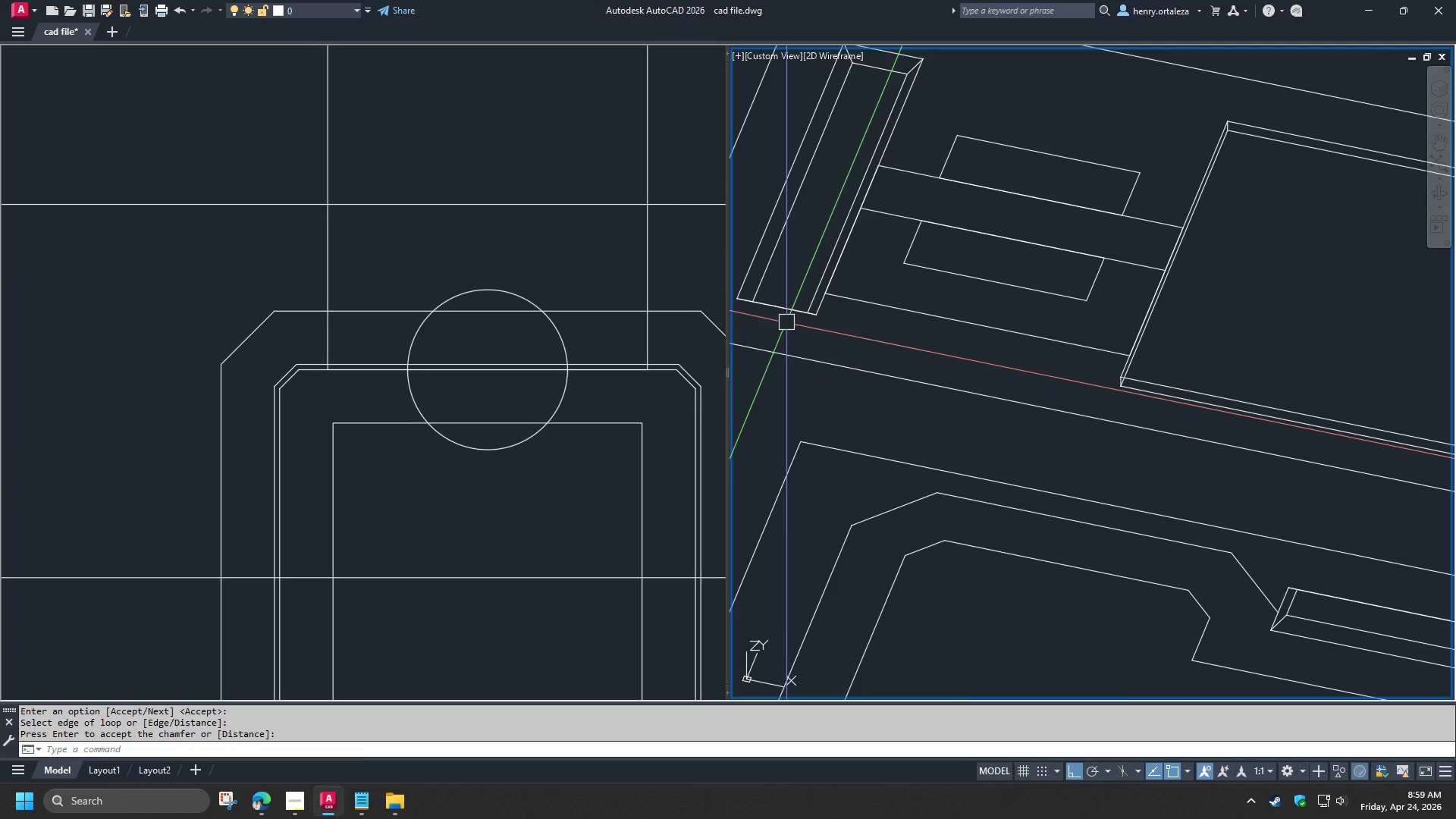 
key(Space)
 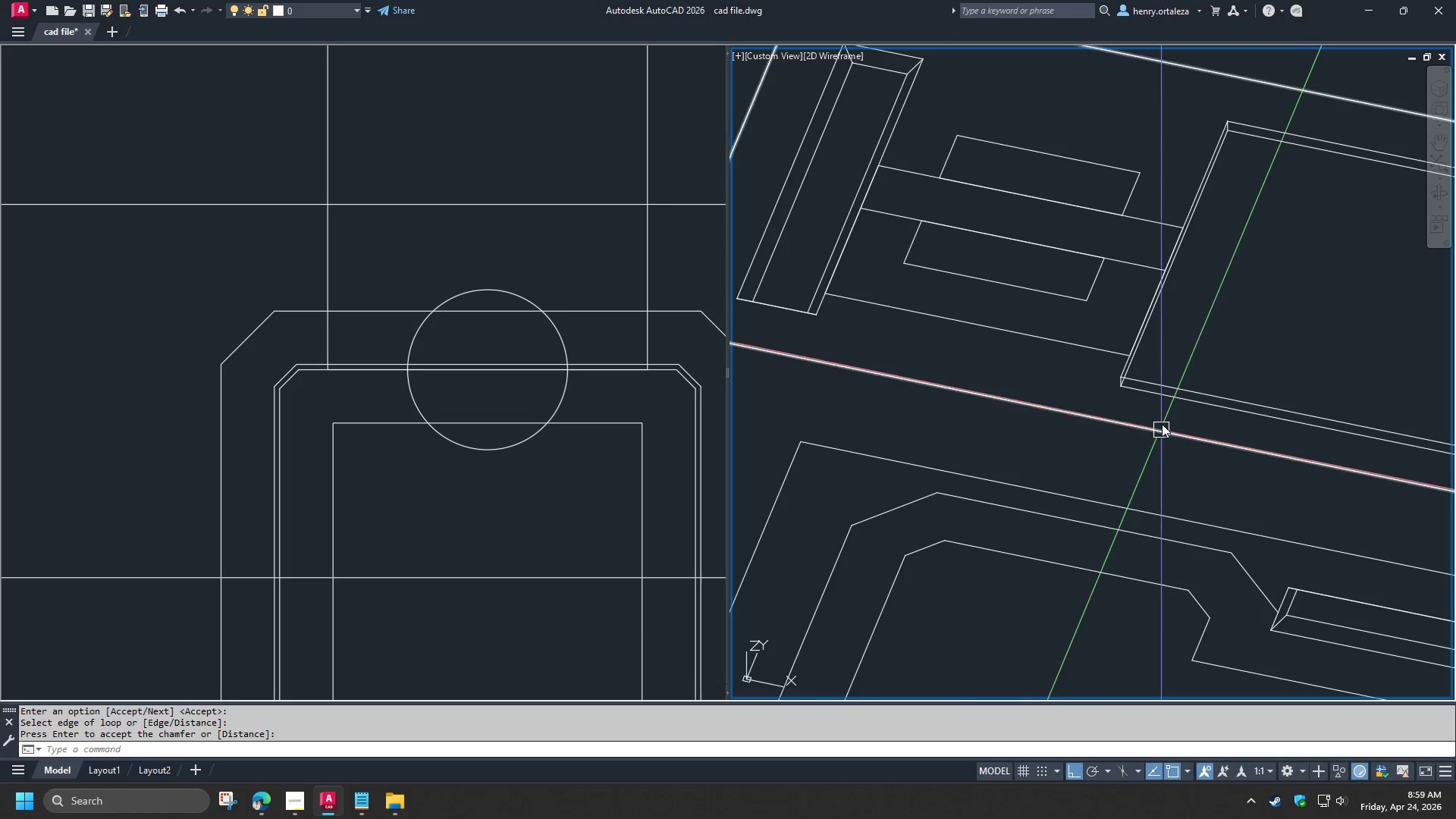 
key(Space)
 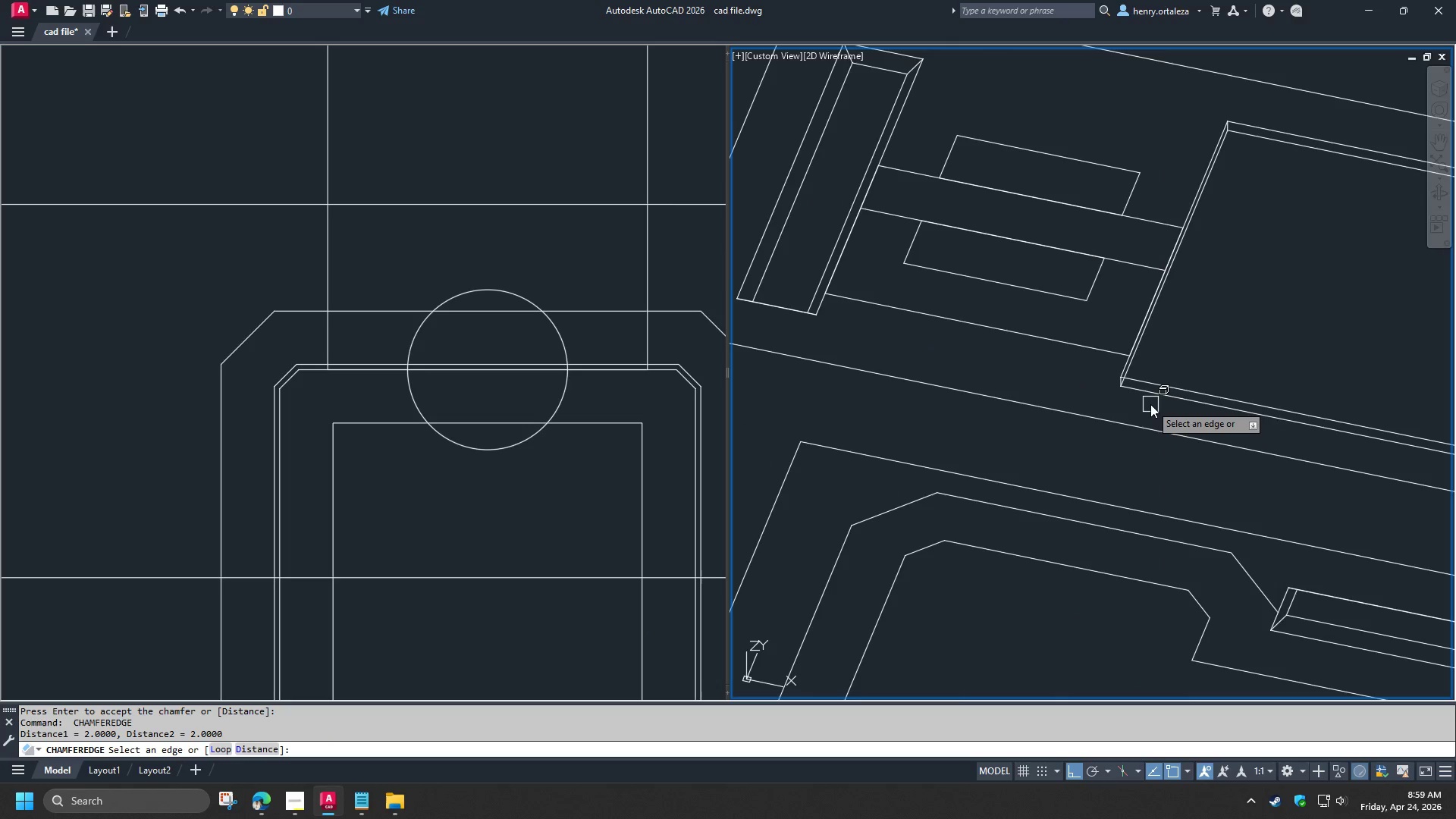 
key(L)
 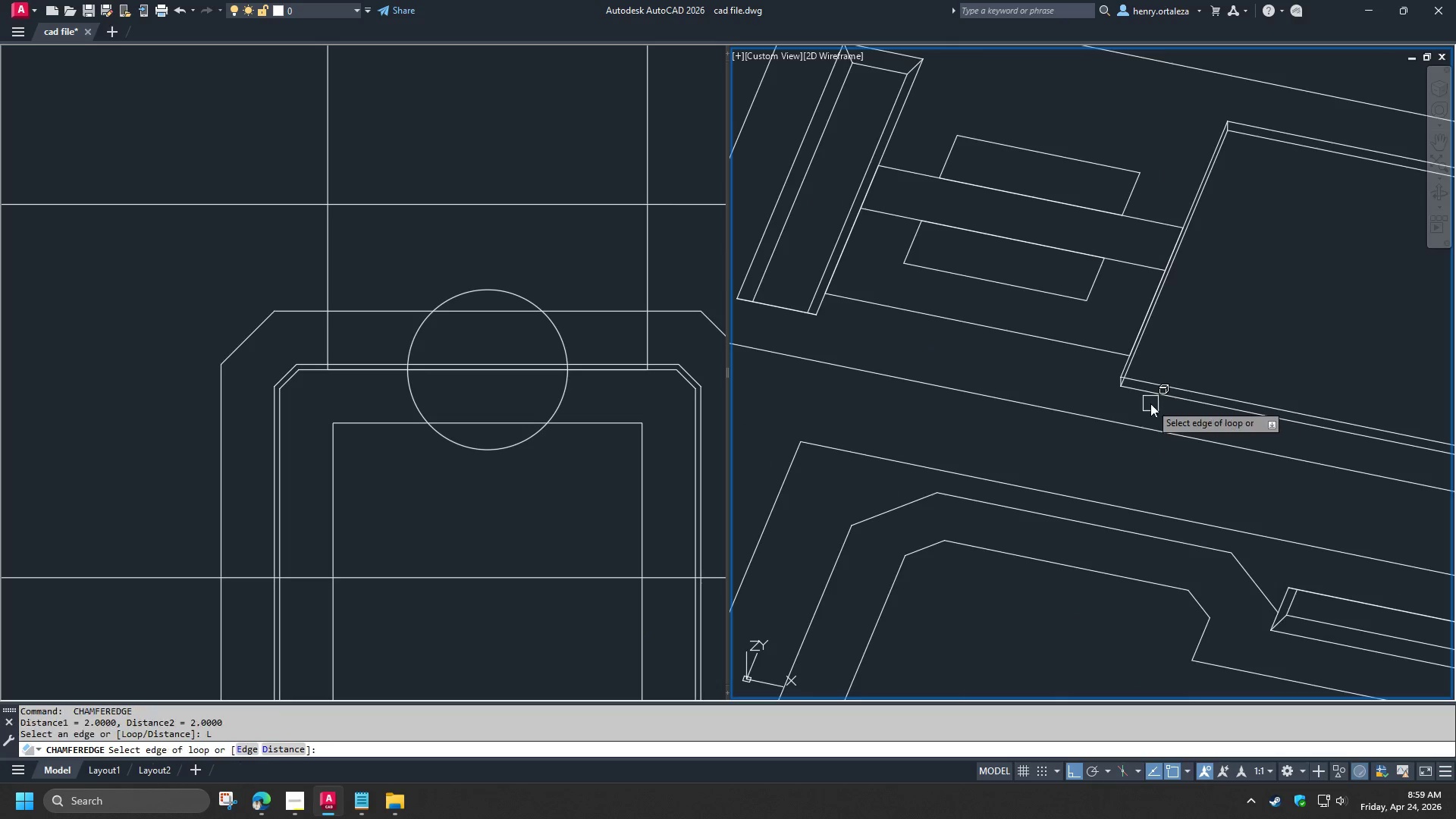 
key(Space)
 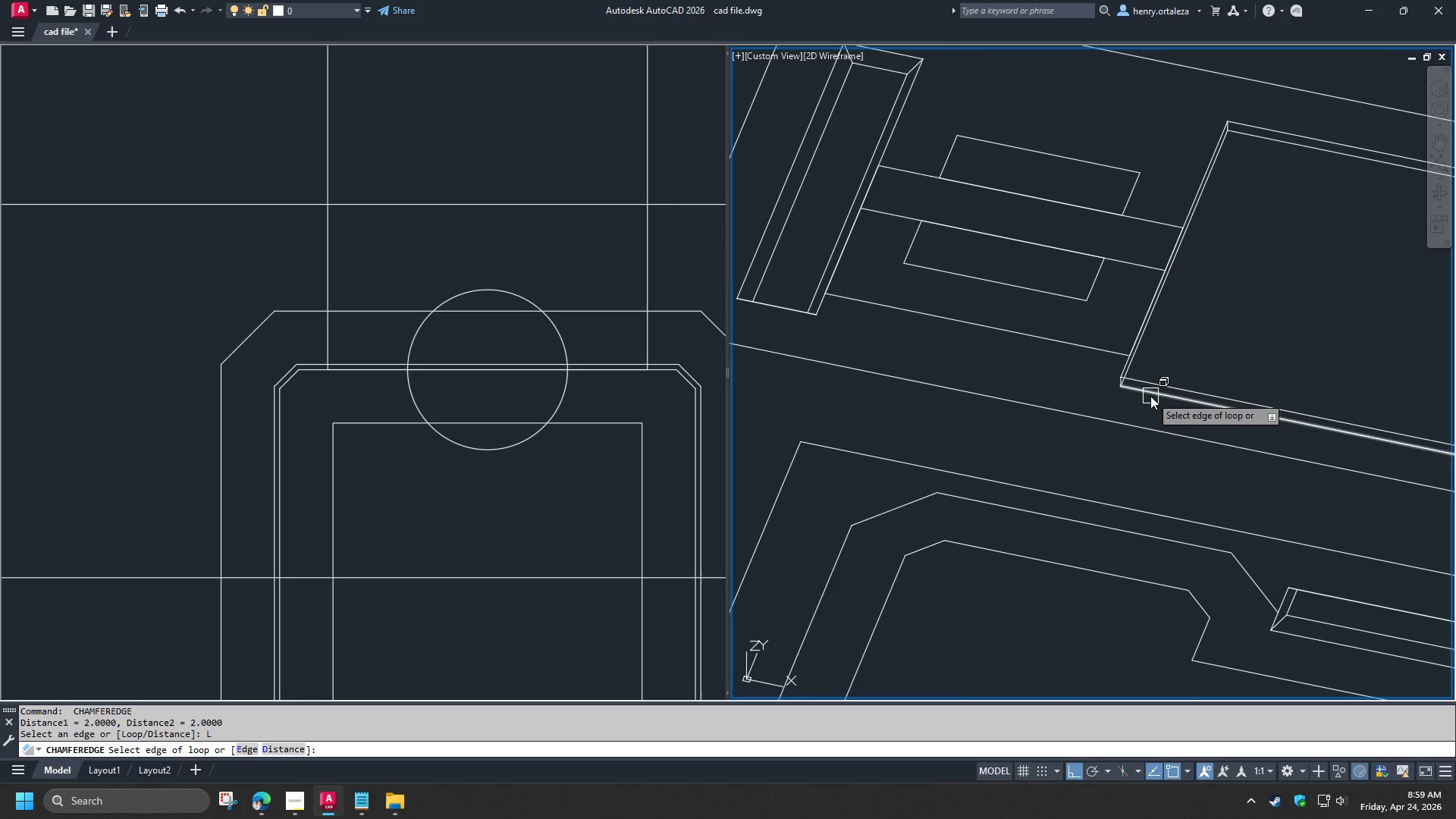 
left_click([1150, 396])
 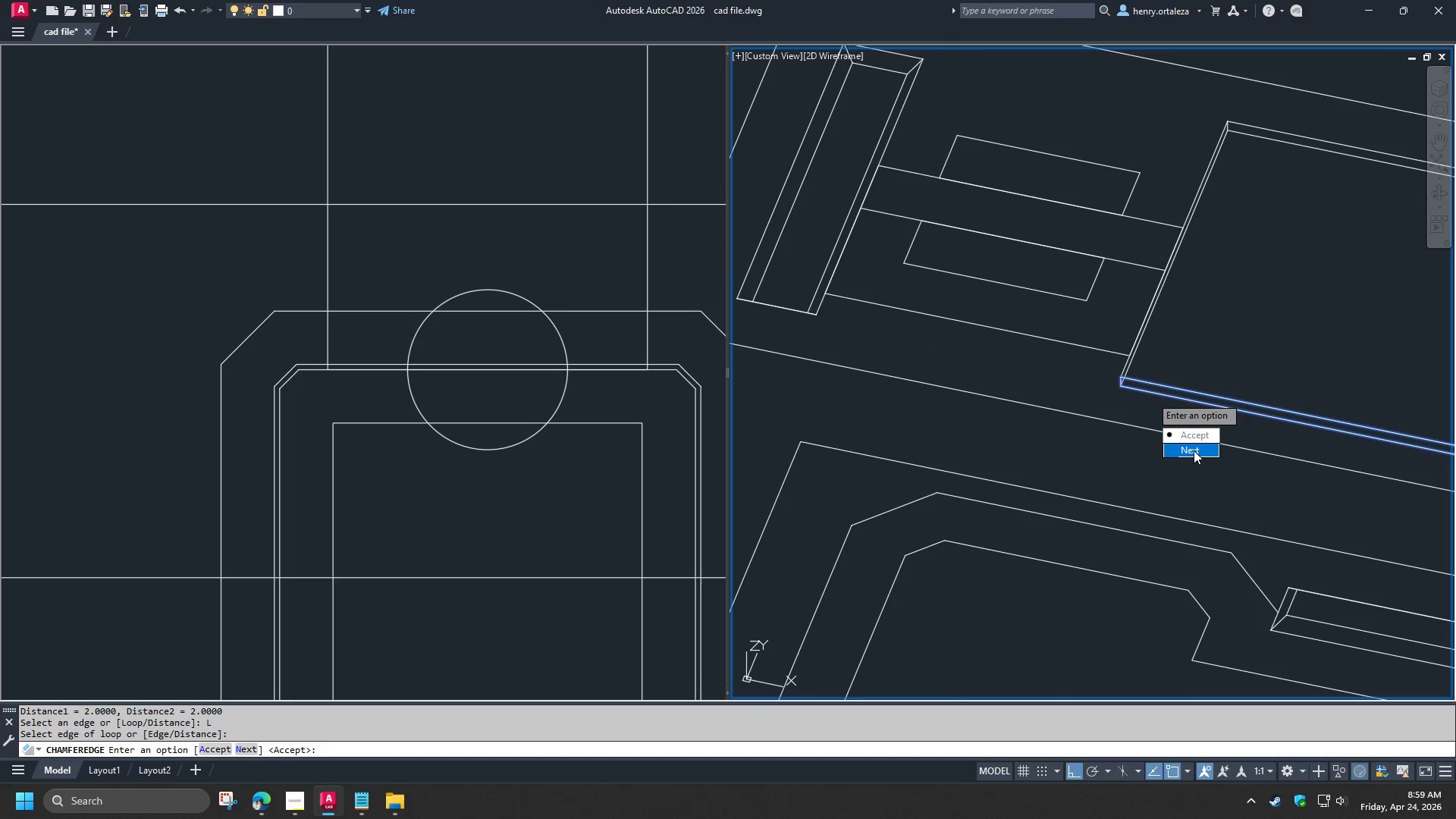 
left_click_drag(start_coordinate=[1194, 450], to_coordinate=[1150, 396])
 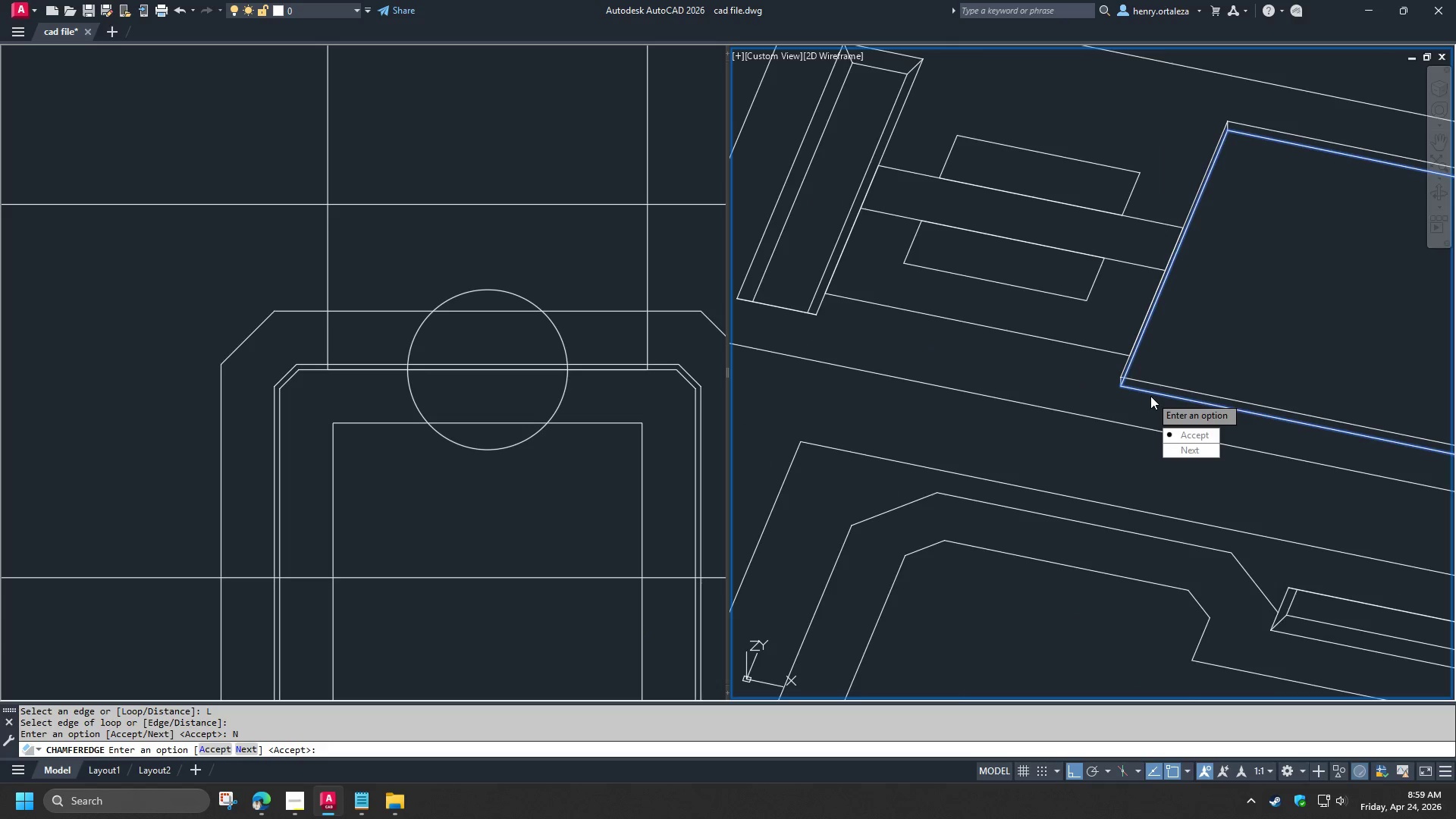 
key(Space)
 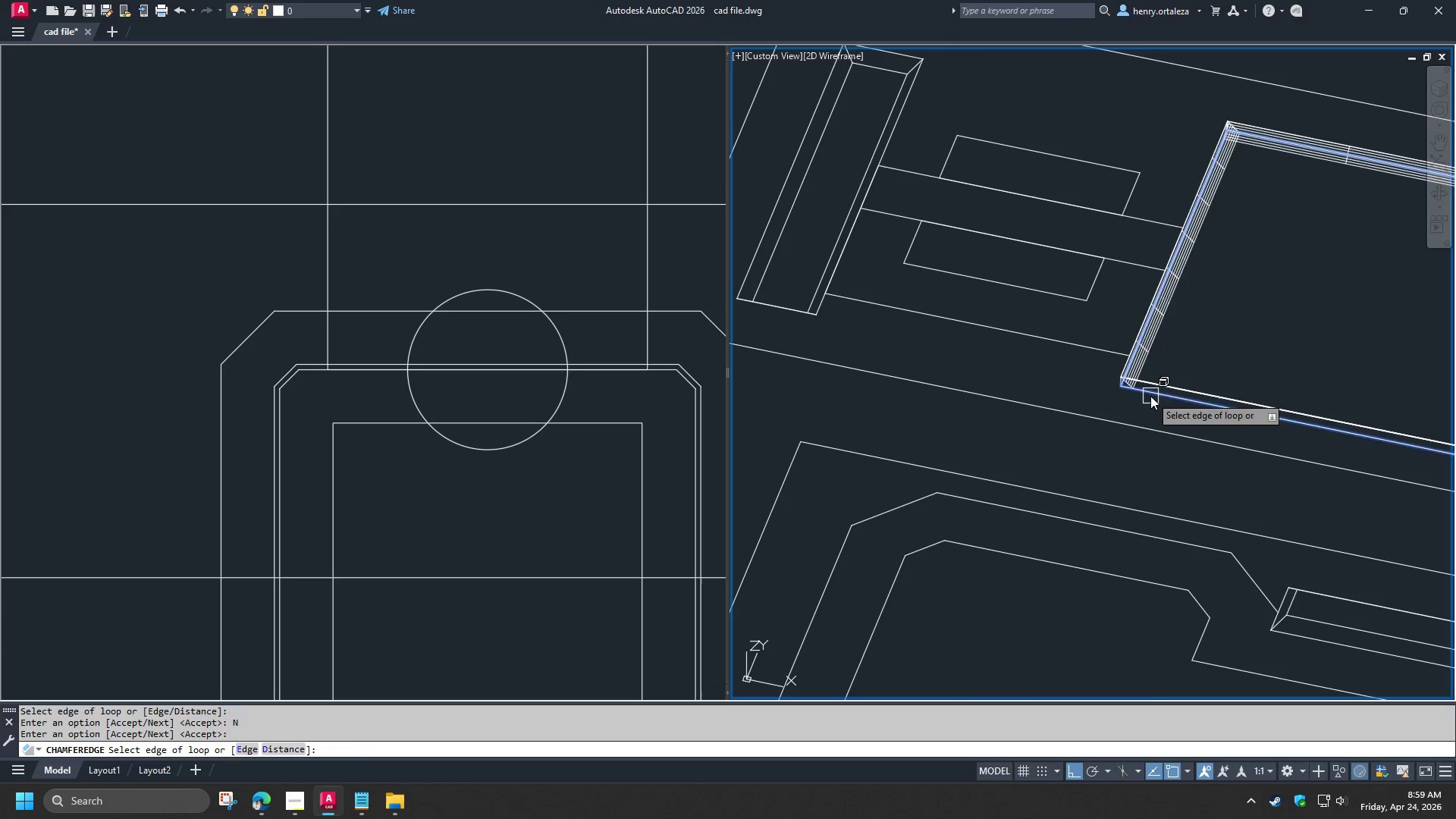 
key(Space)
 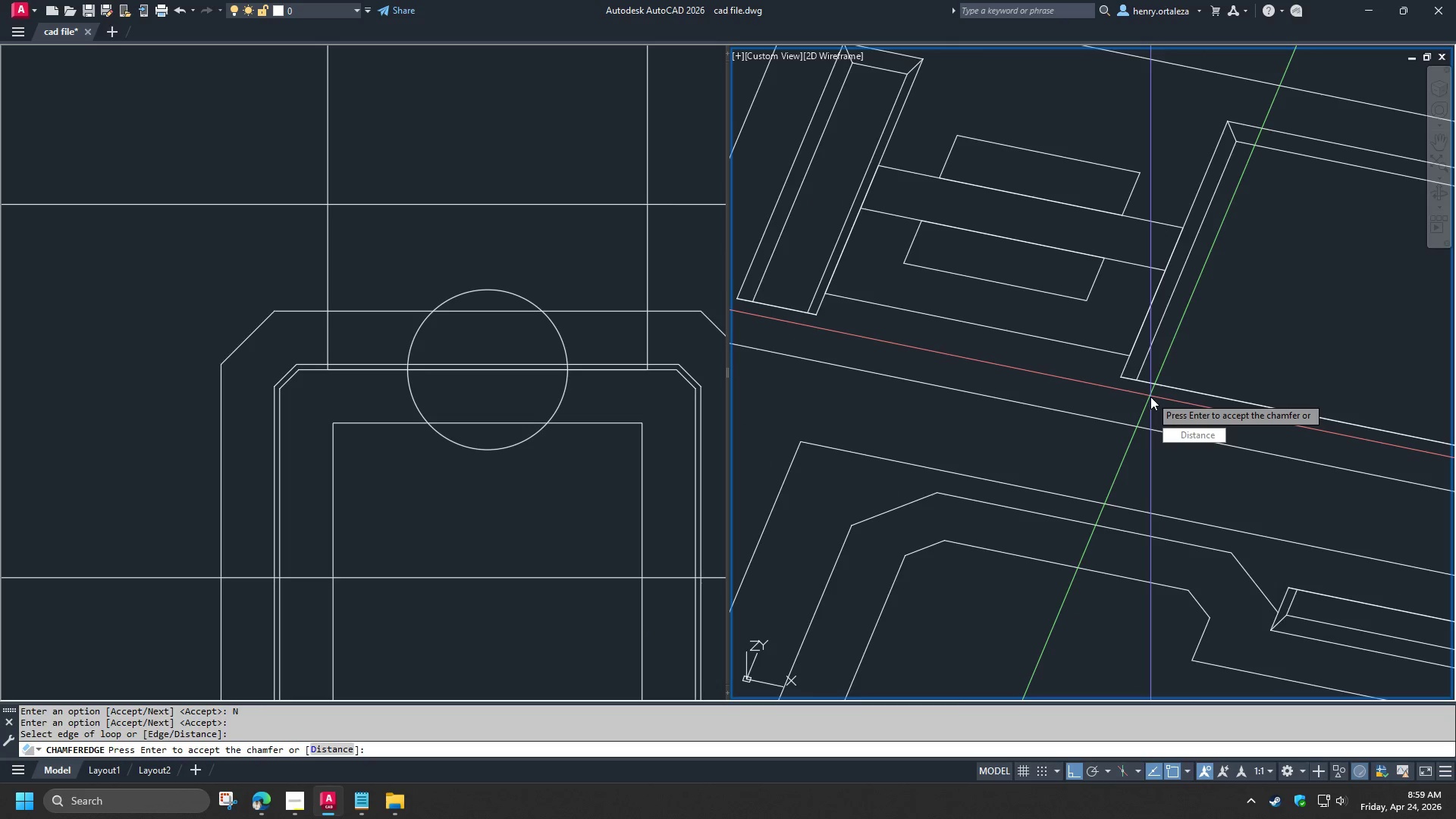 
key(Space)
 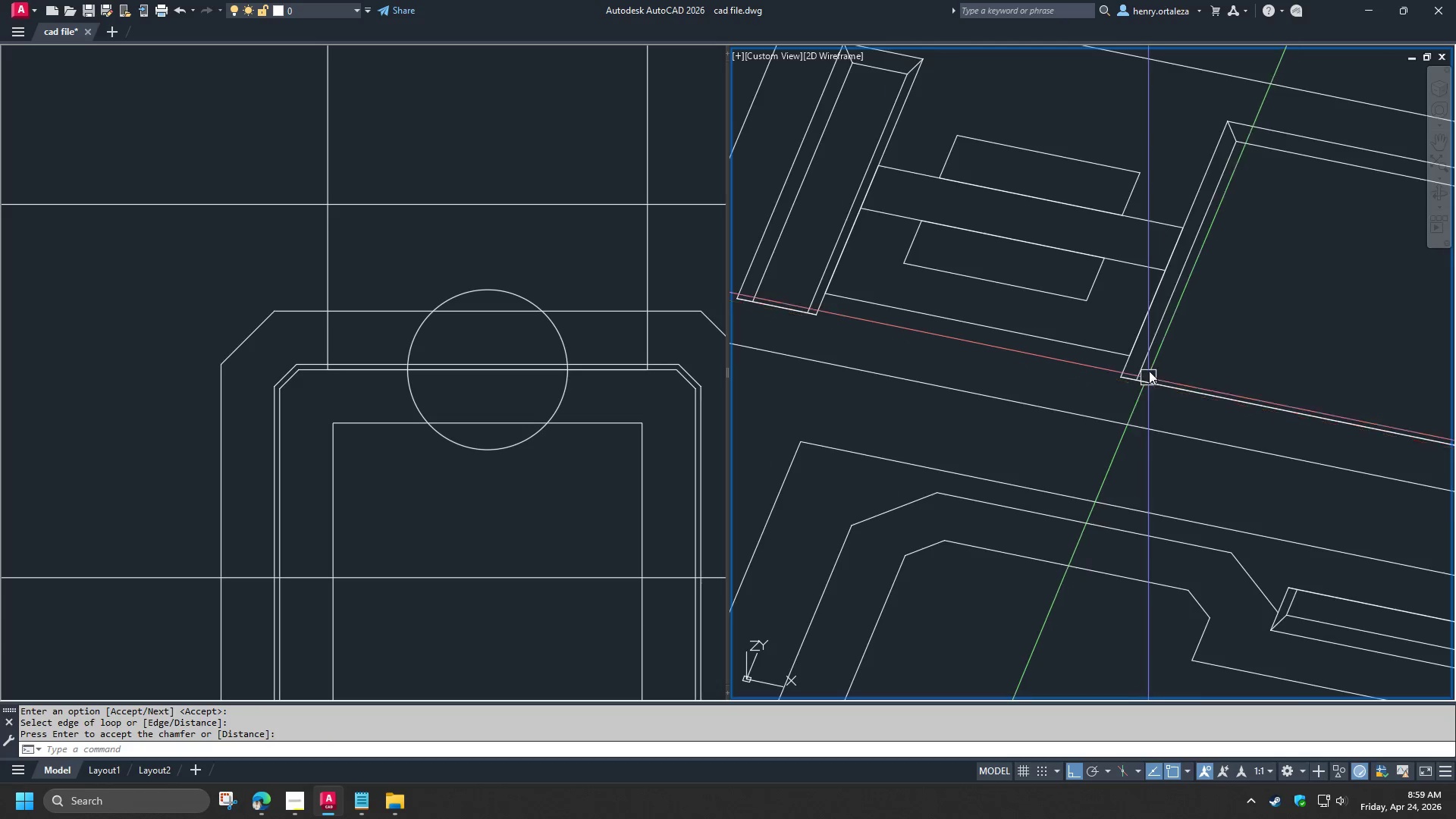 
left_click([1164, 378])
 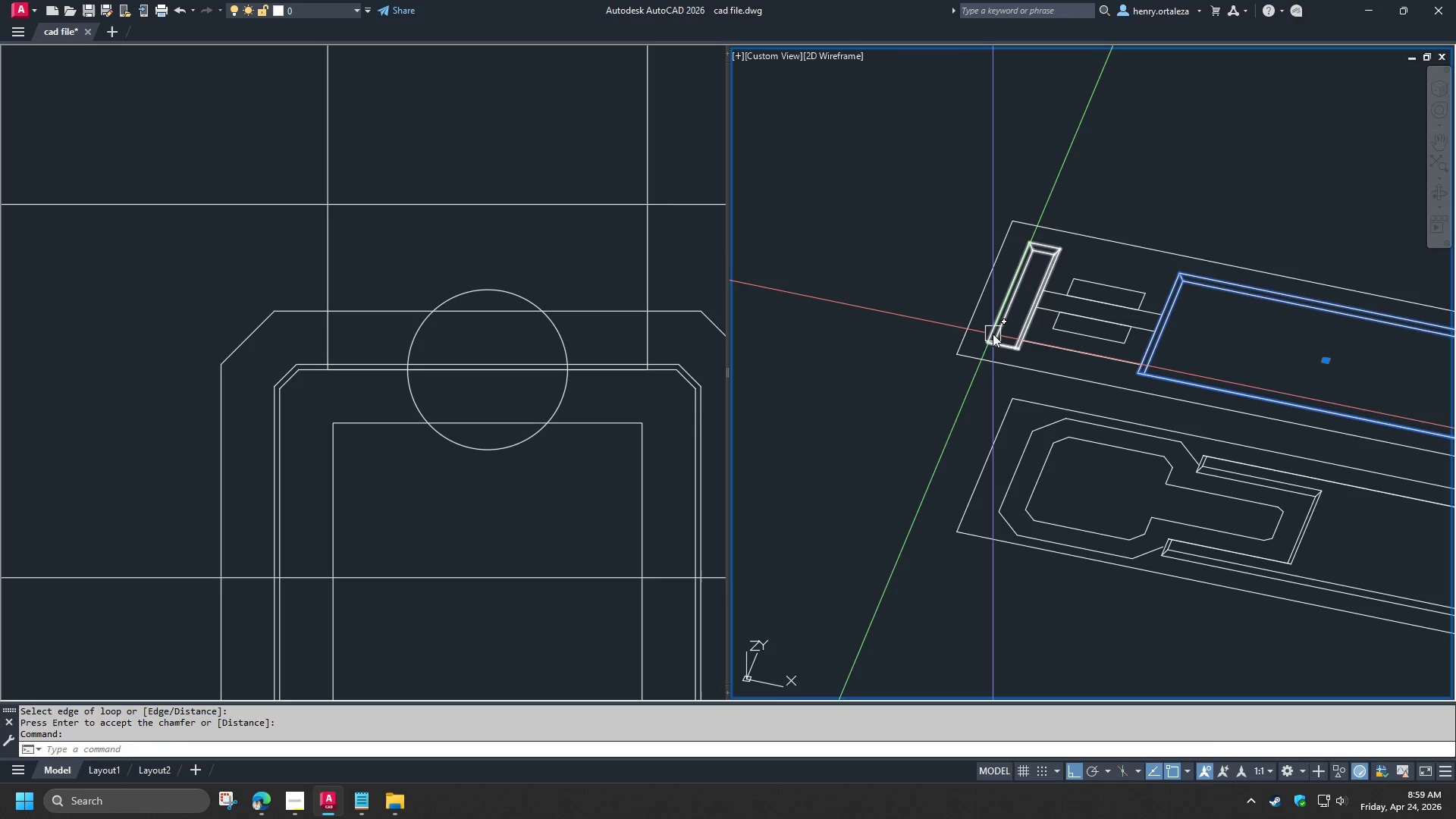 
scroll: coordinate [1149, 370], scroll_direction: down, amount: 2.0
 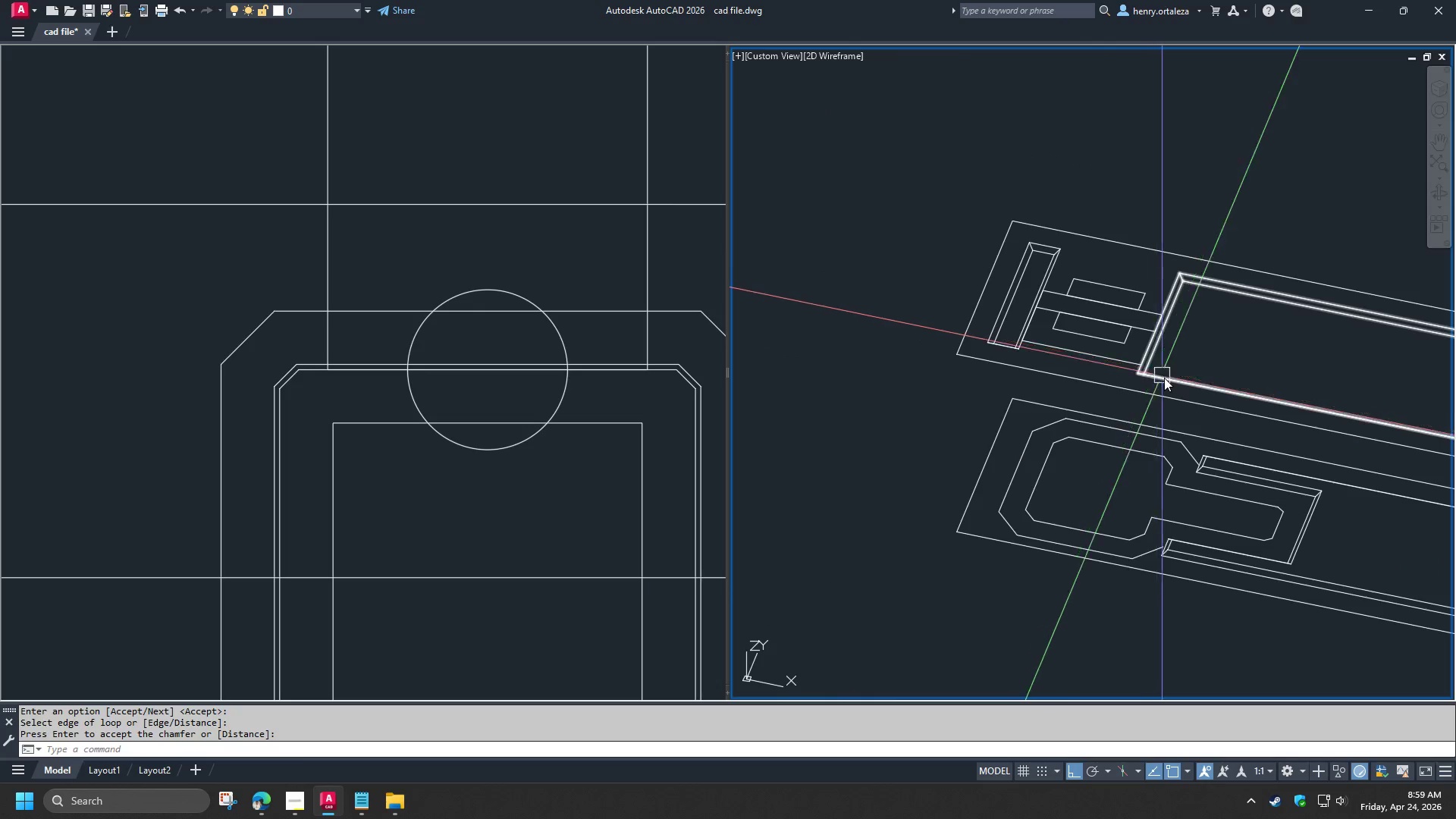 
left_click([993, 331])
 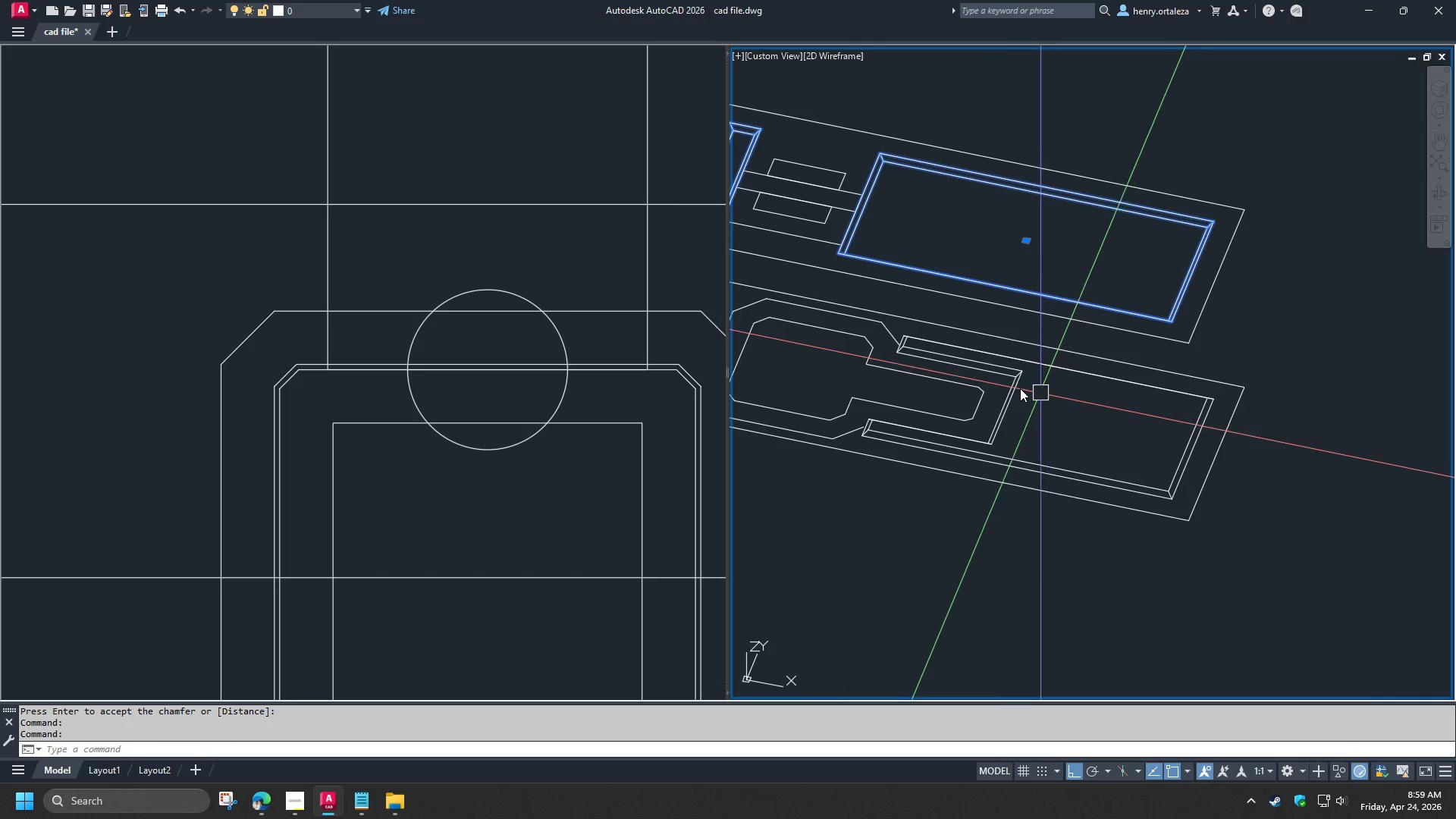 
left_click([1012, 388])
 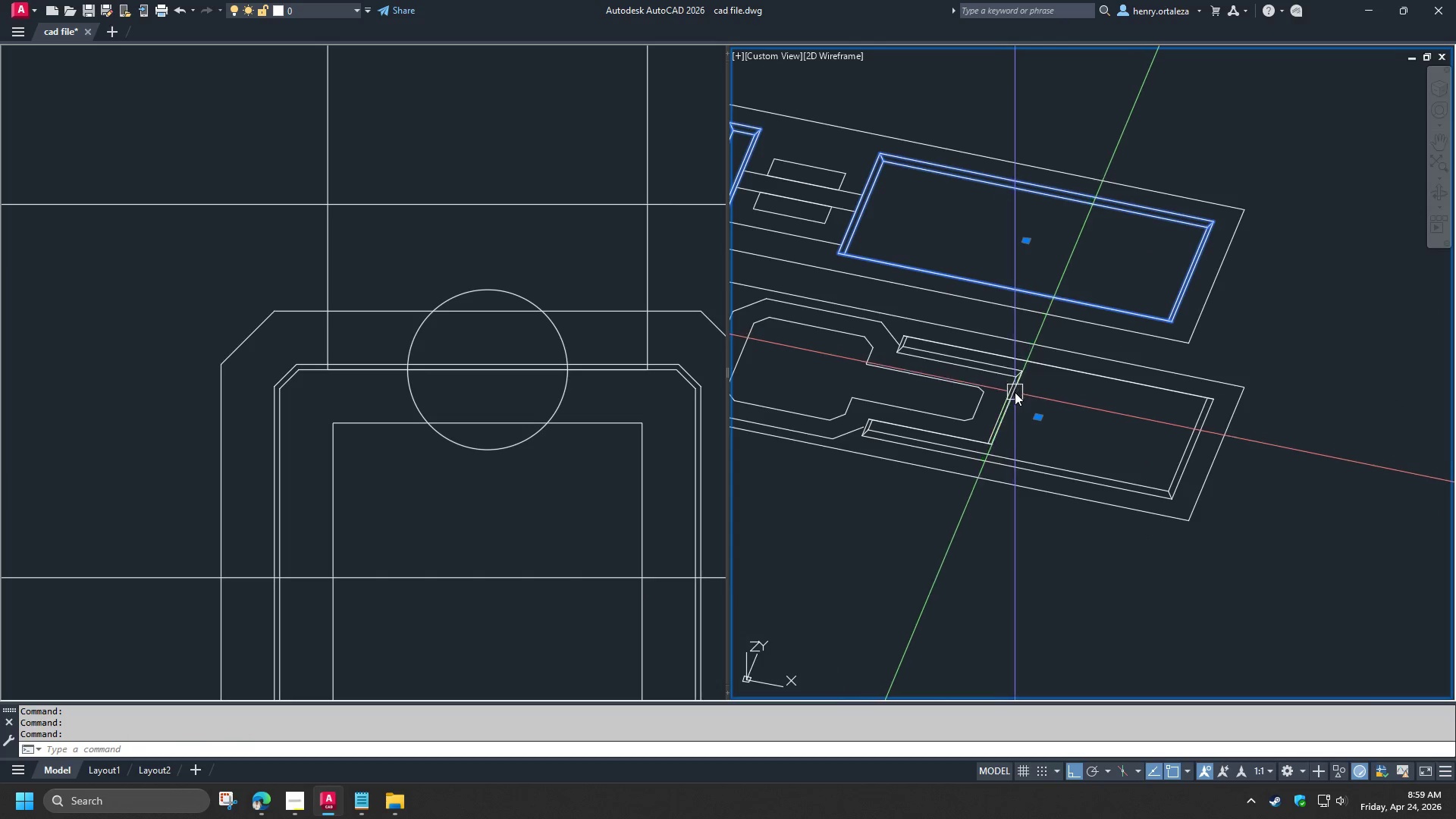 
scroll: coordinate [1036, 396], scroll_direction: down, amount: 3.0
 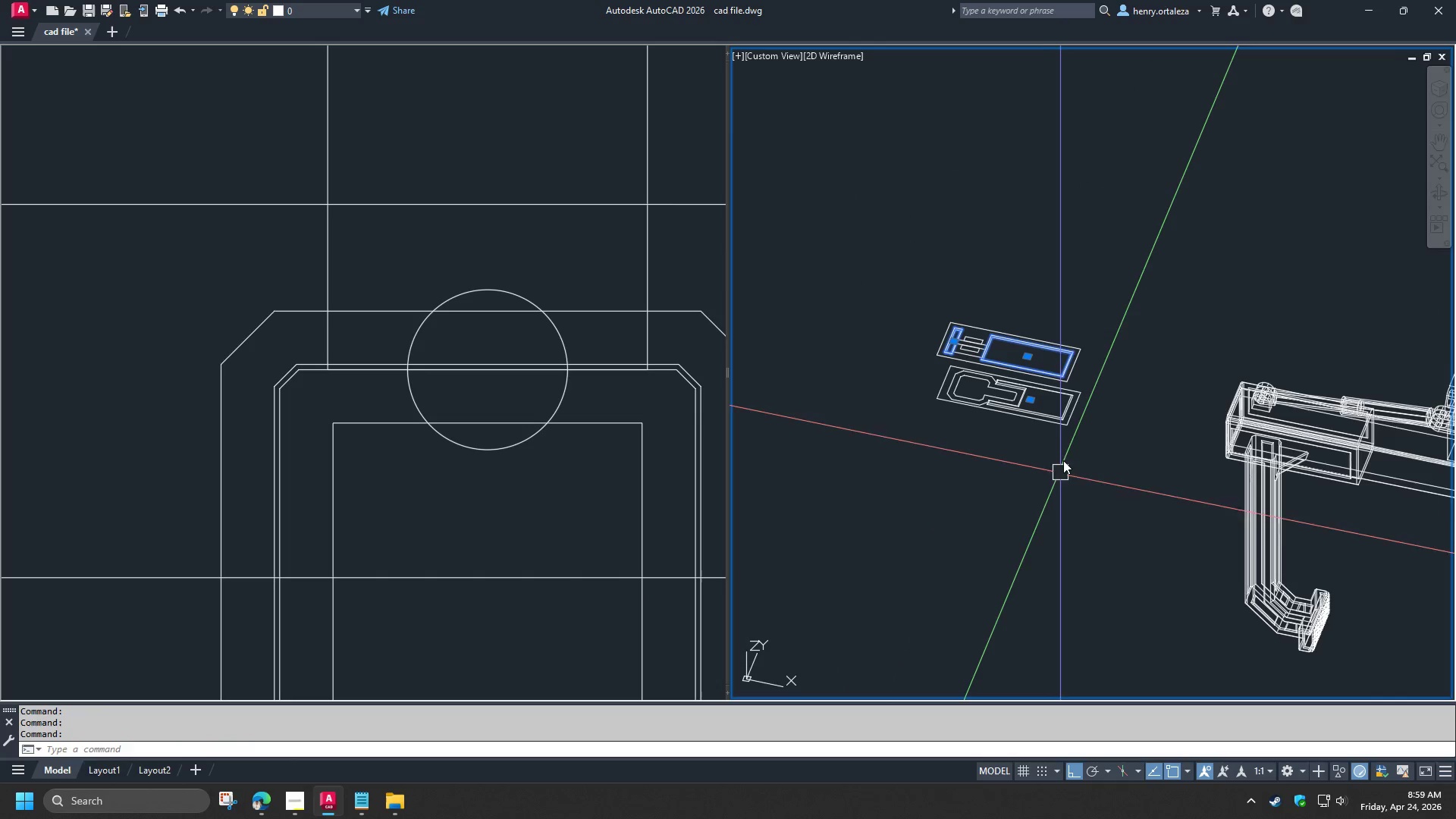 
scroll: coordinate [1065, 449], scroll_direction: up, amount: 1.0
 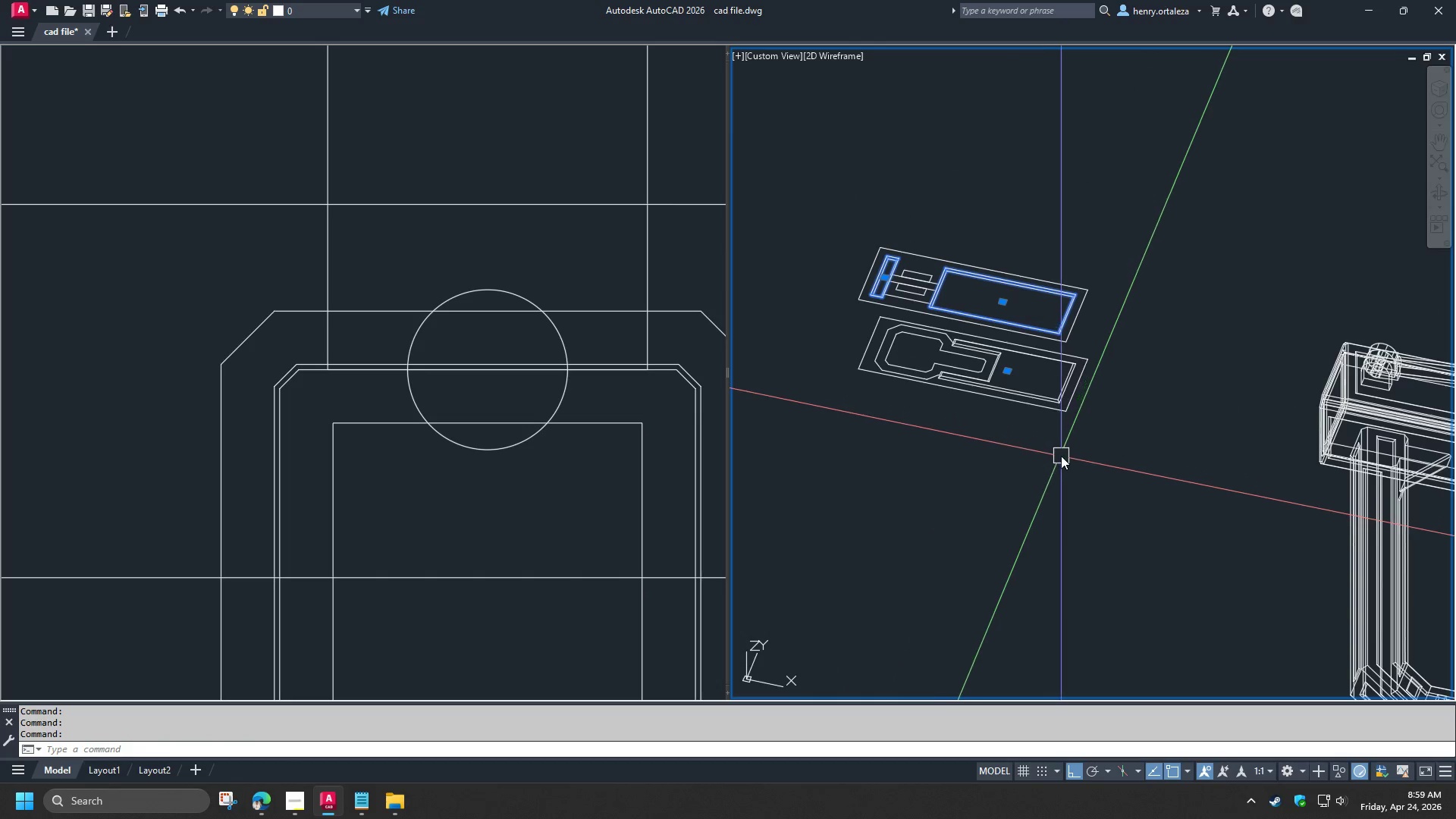 
key(C)
 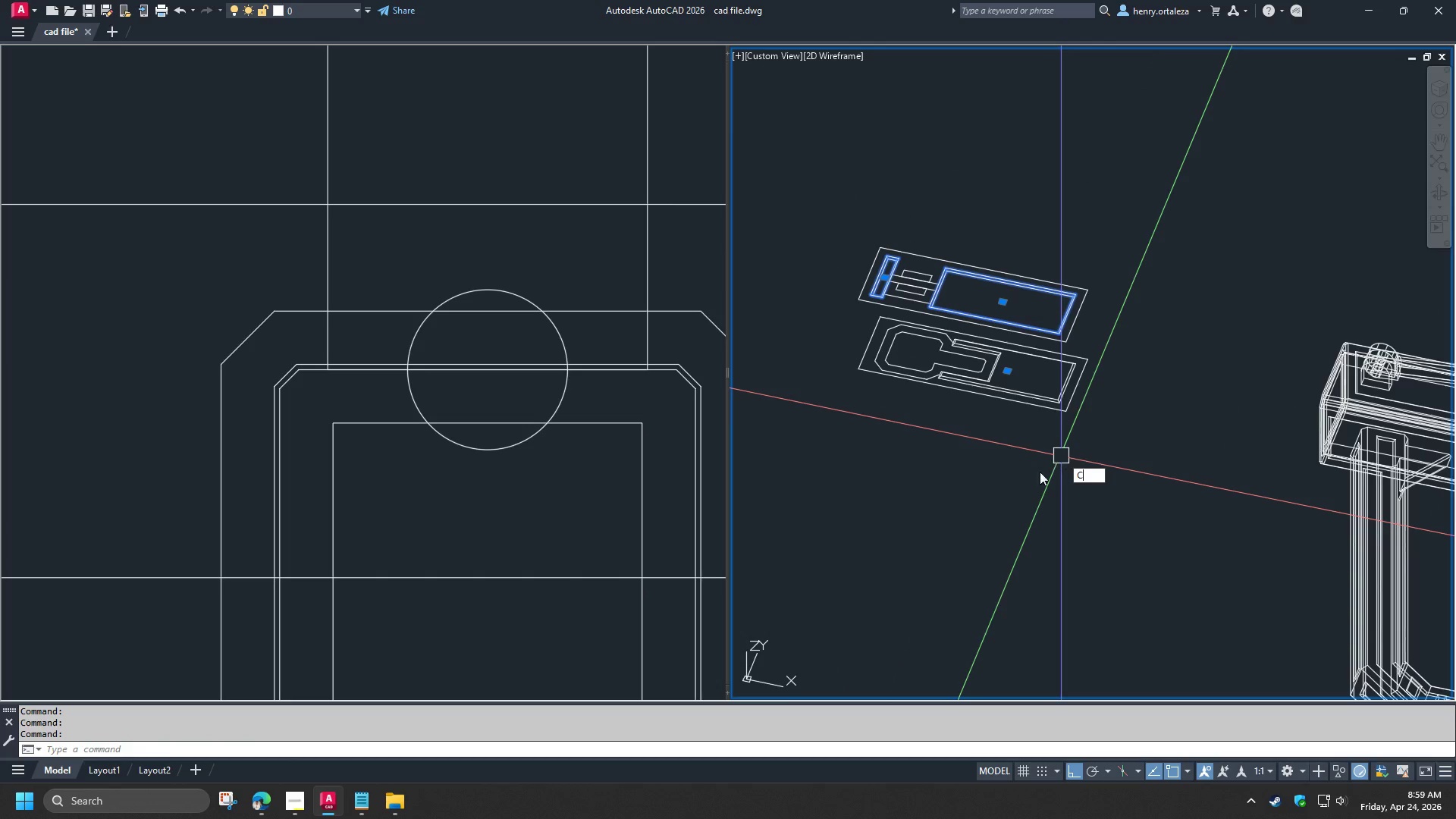 
key(O)
 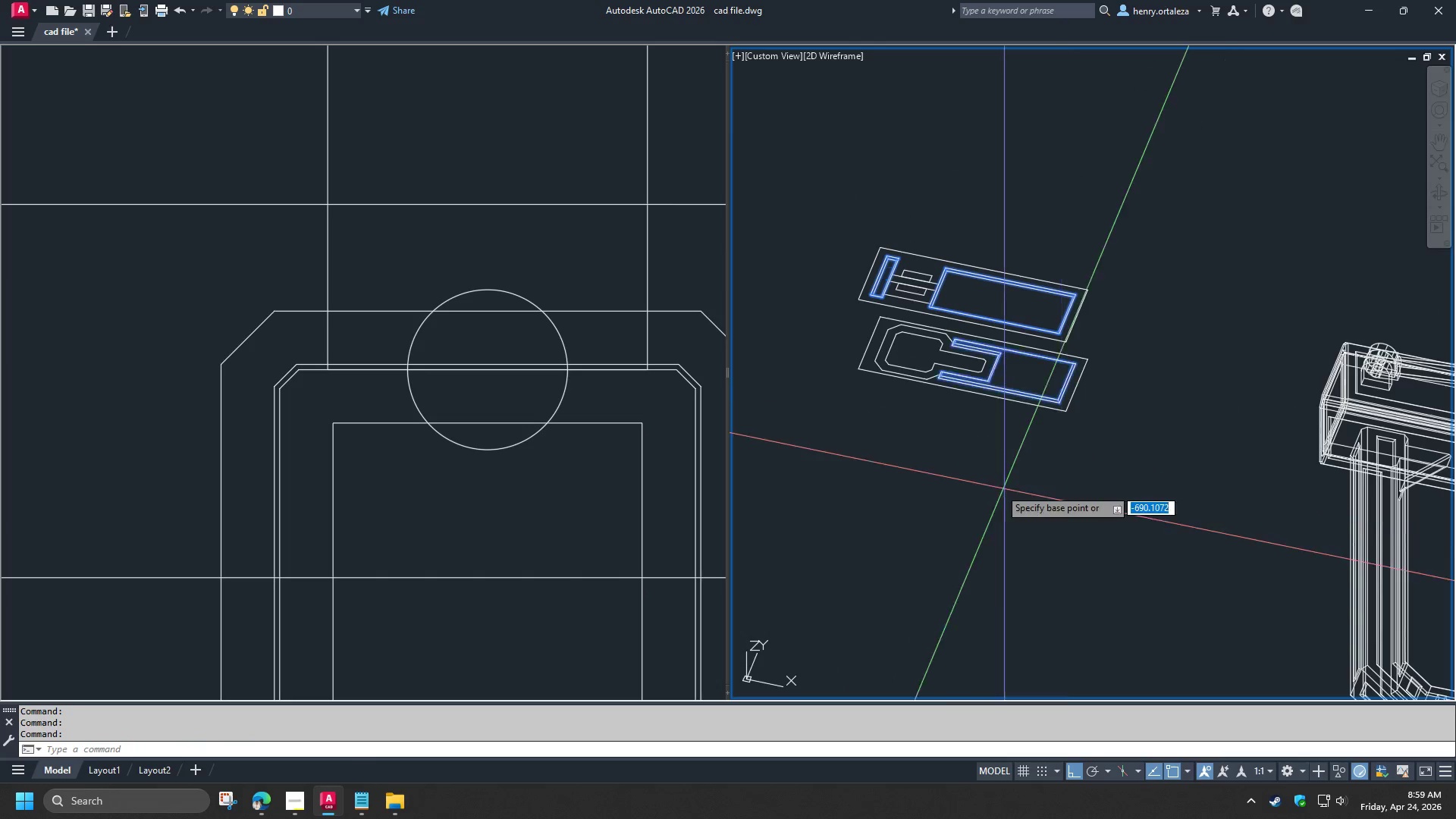 
key(Space)
 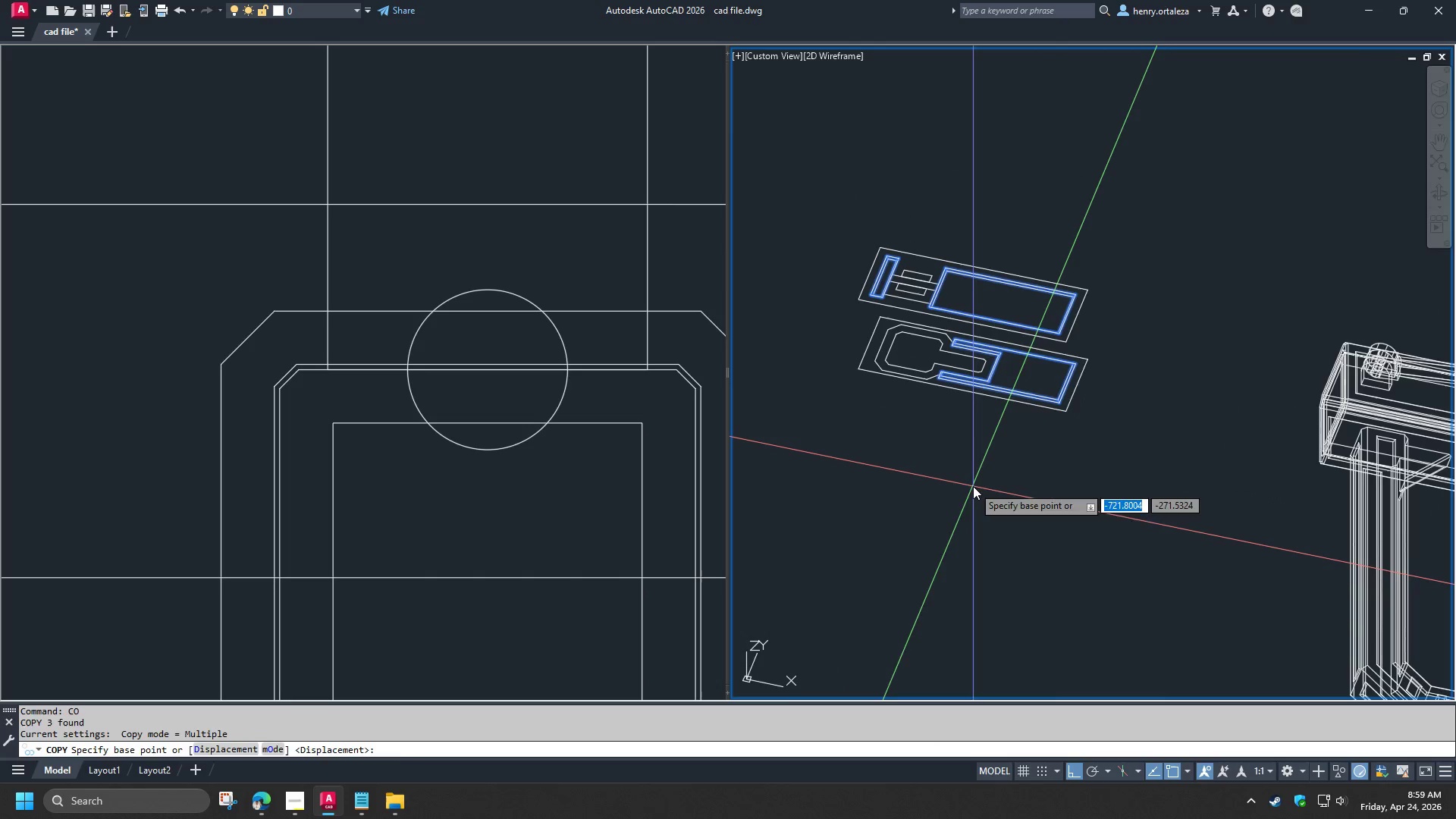 
left_click_drag(start_coordinate=[973, 486], to_coordinate=[979, 488])
 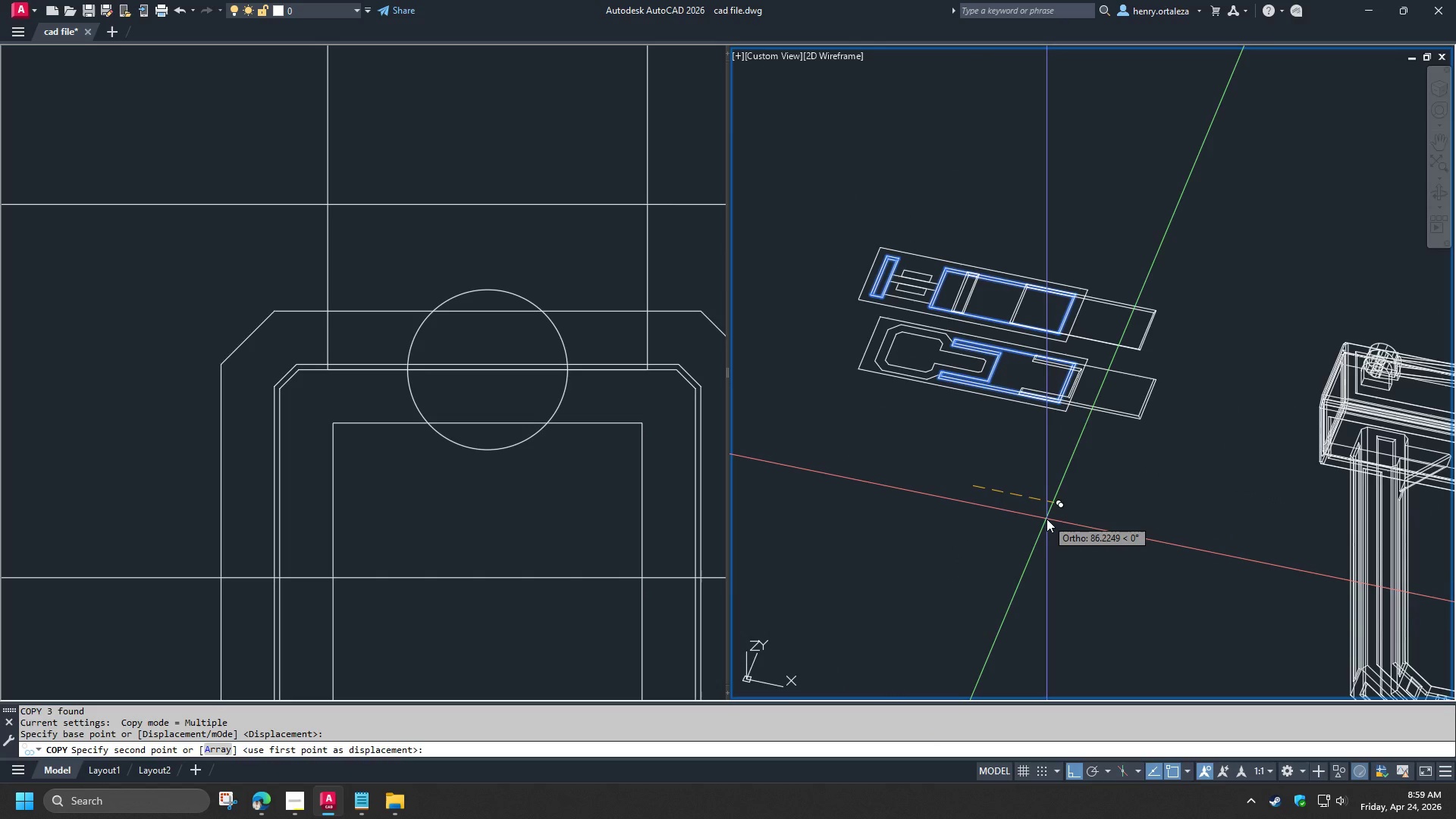 
key(Numpad5)
 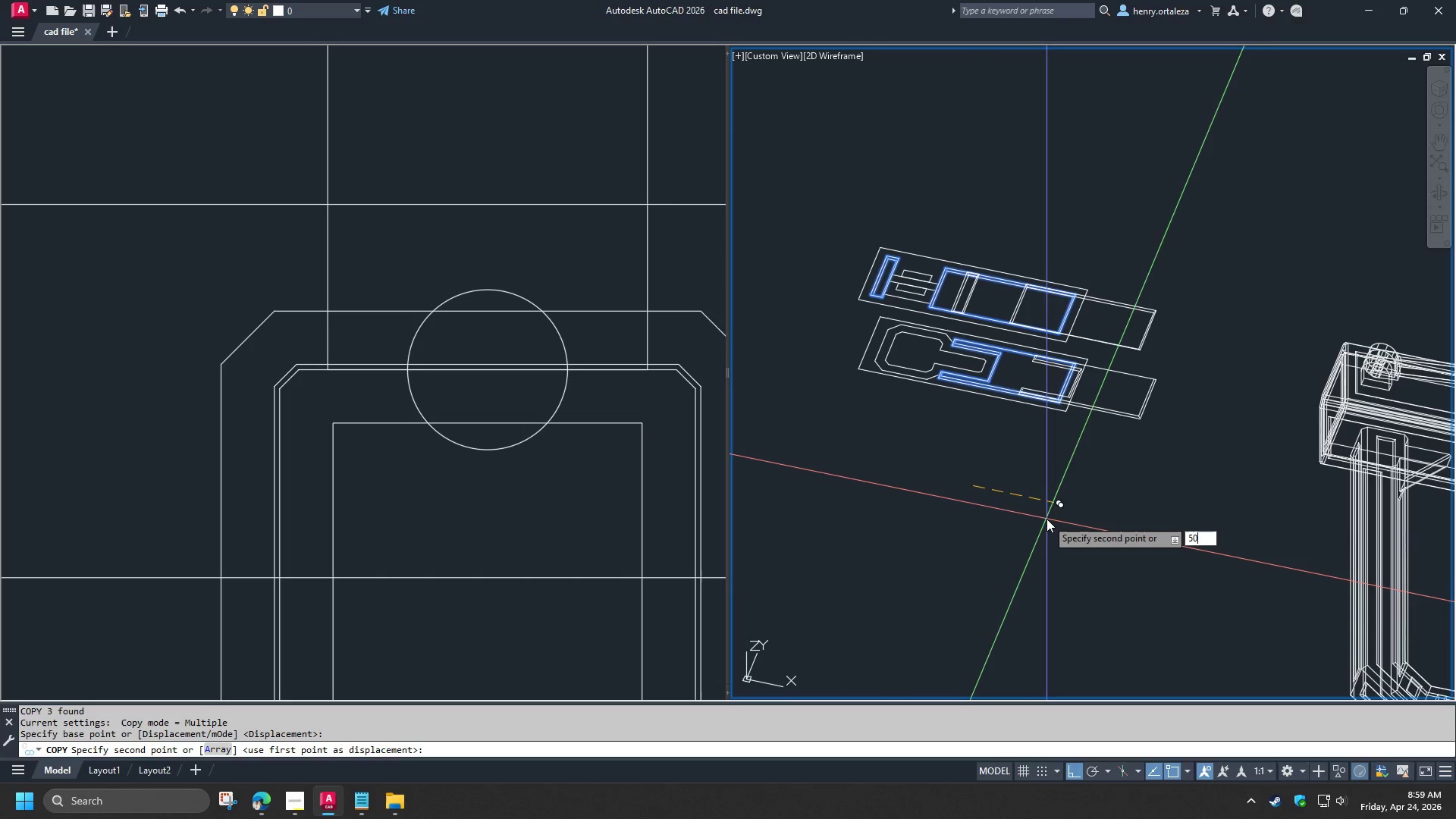 
key(Numpad0)
 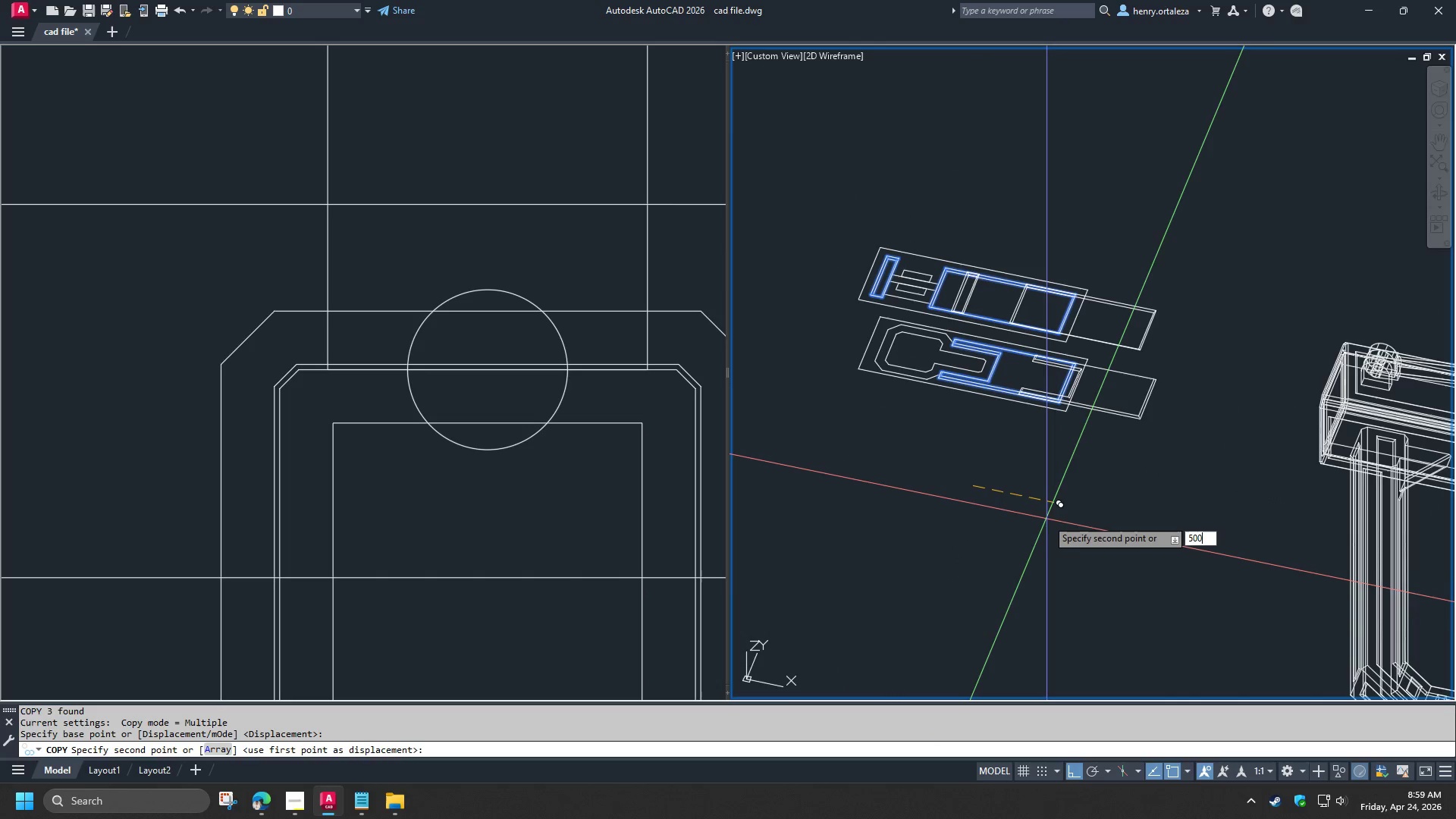 
key(Numpad0)
 